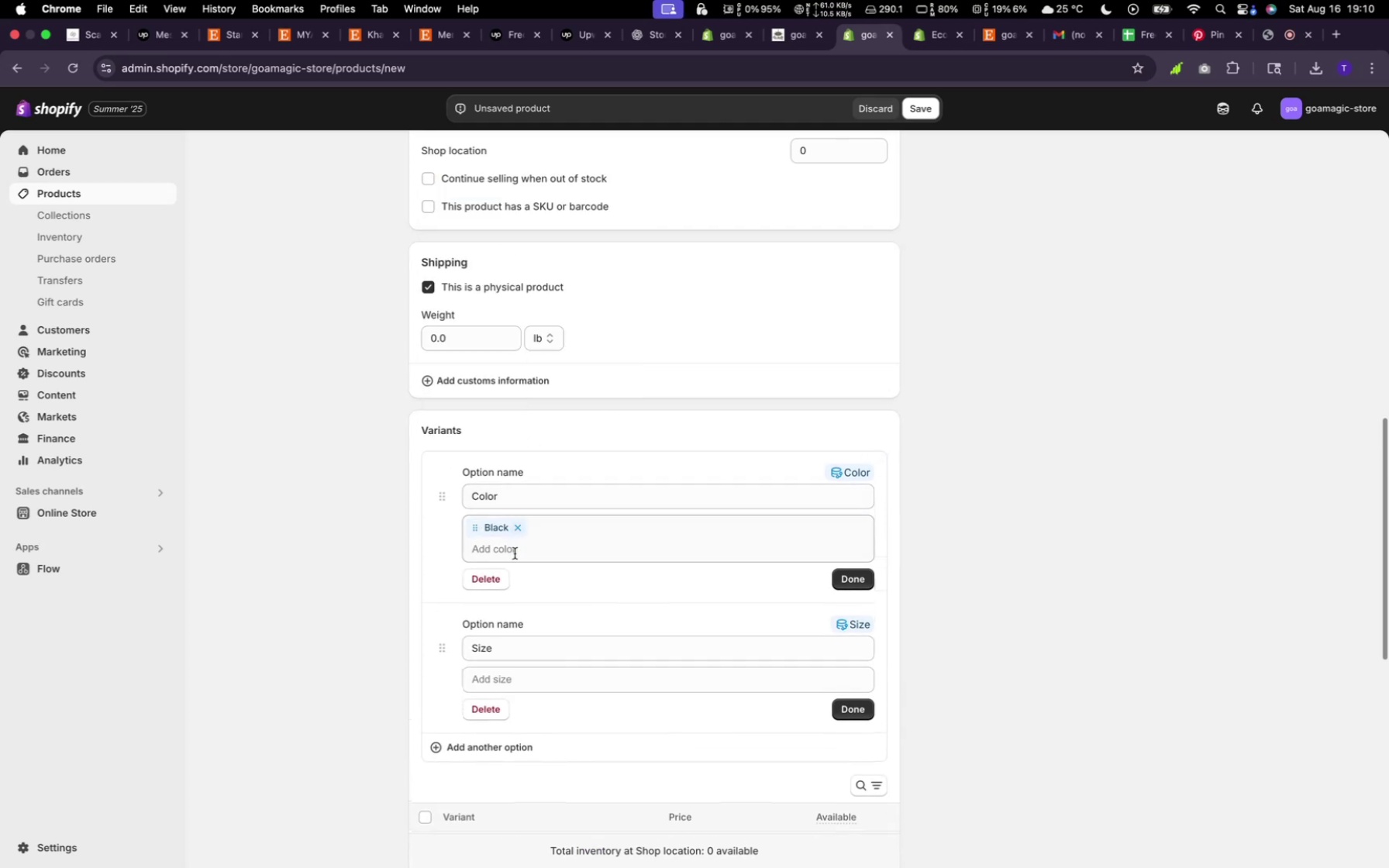 
left_click([531, 549])
 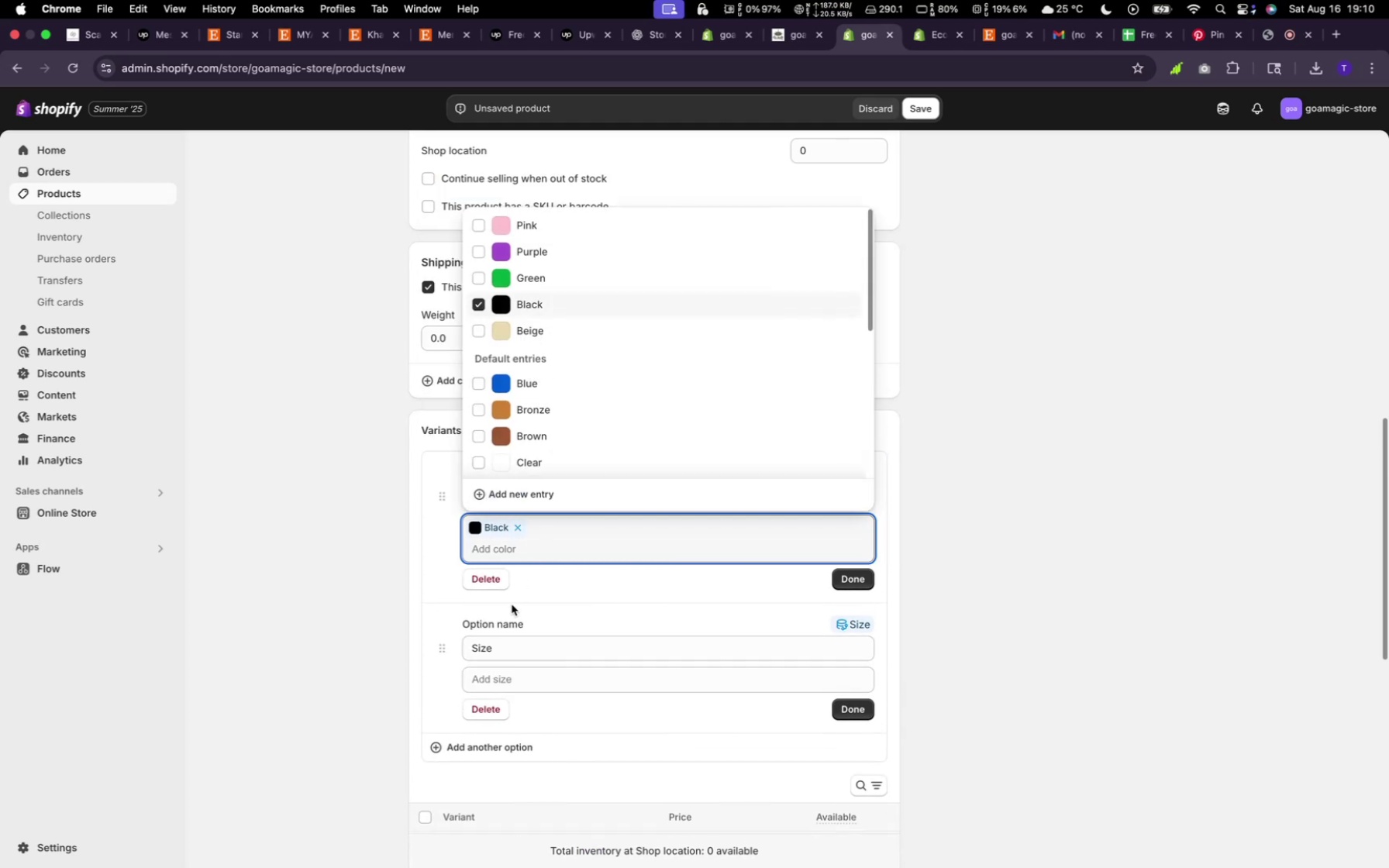 
left_click([533, 593])
 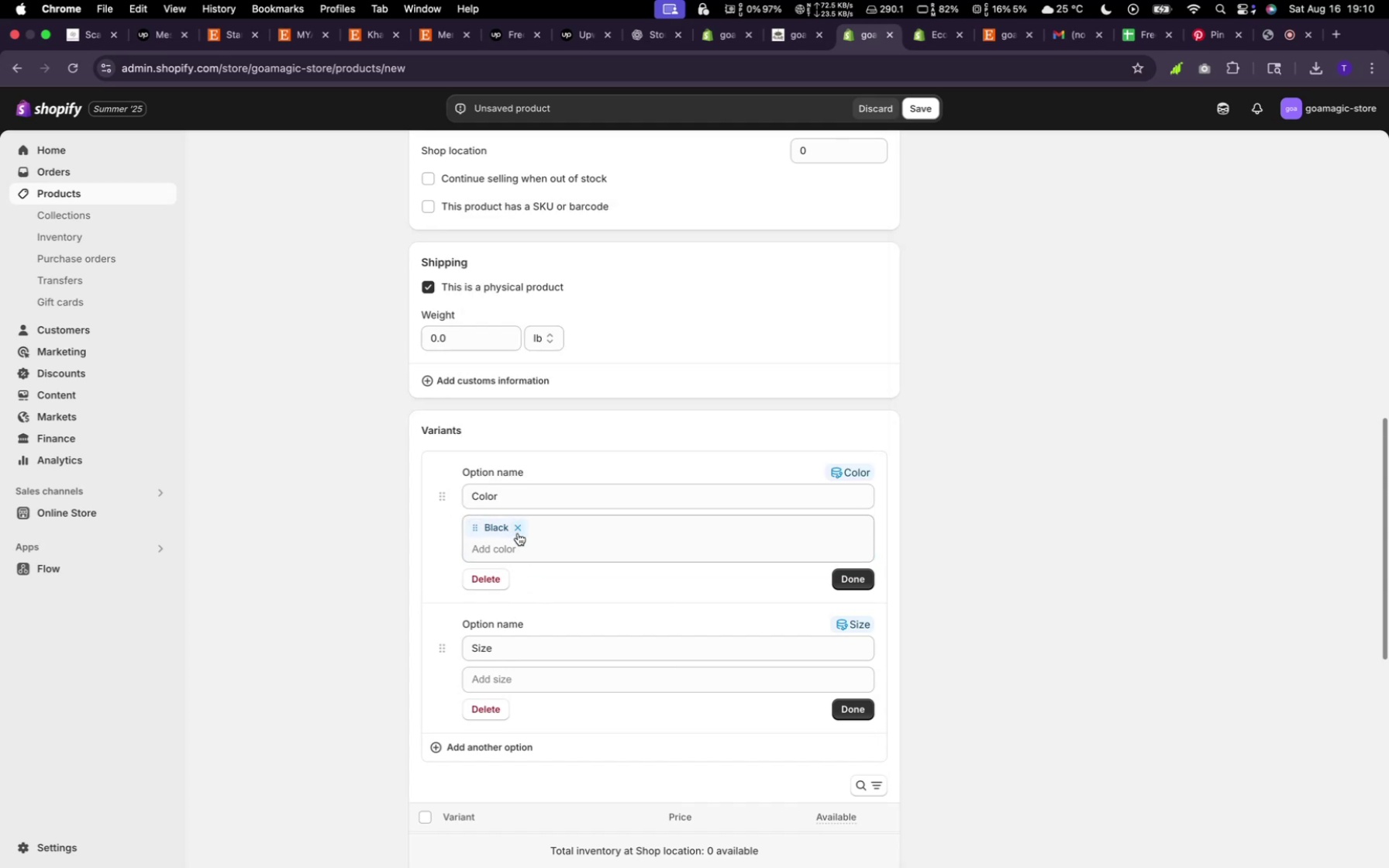 
left_click([540, 531])
 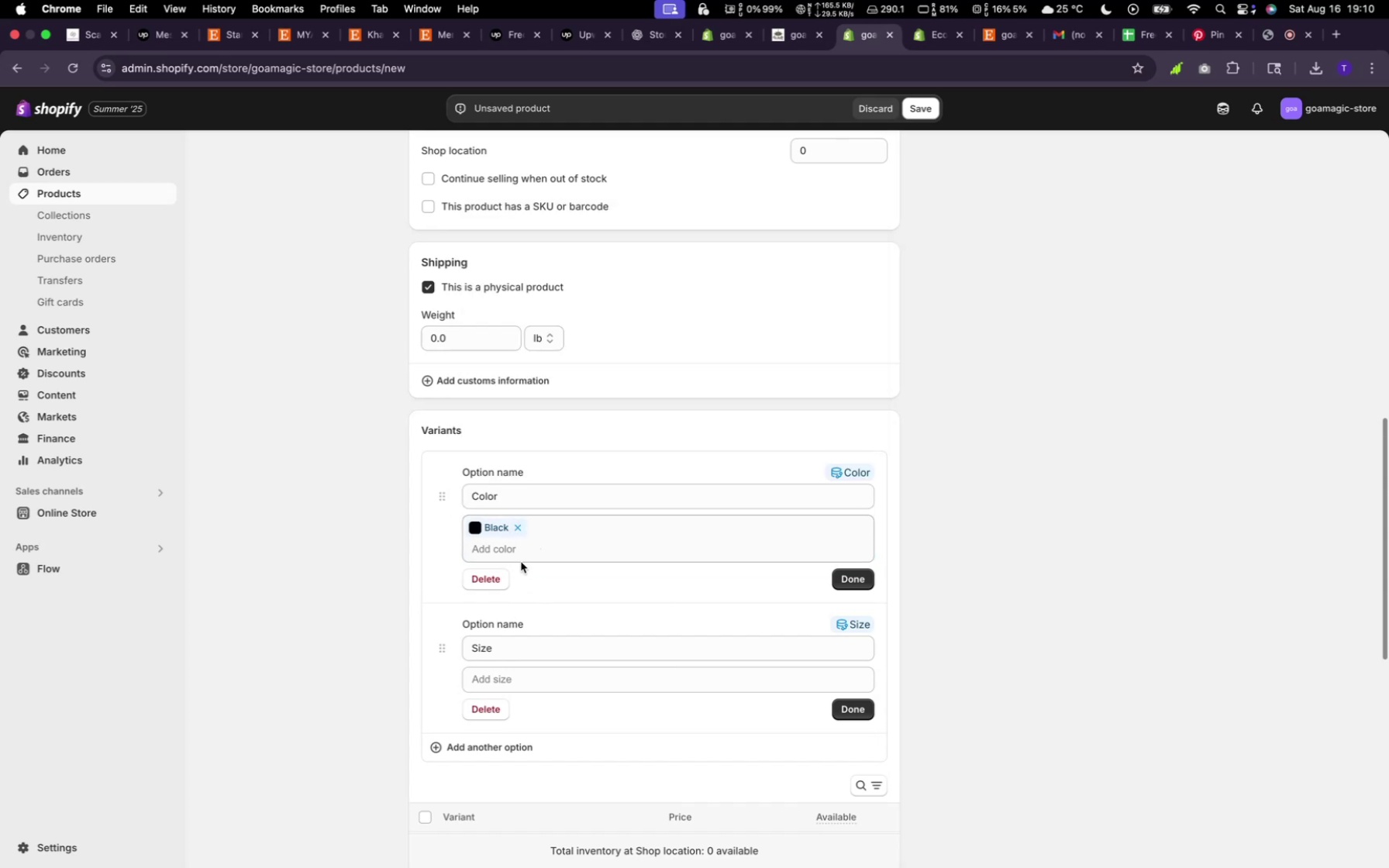 
left_click([521, 556])
 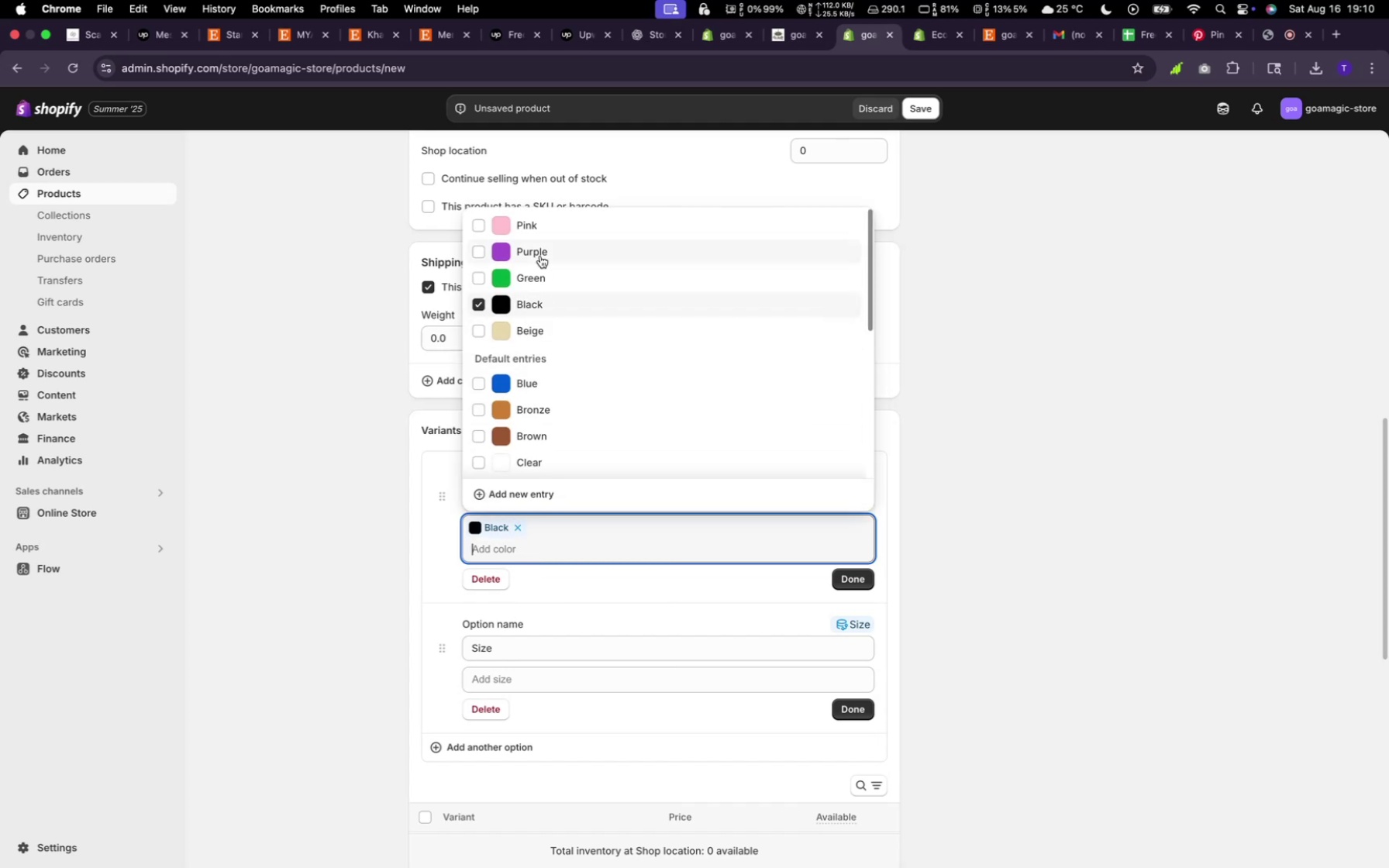 
left_click([539, 285])
 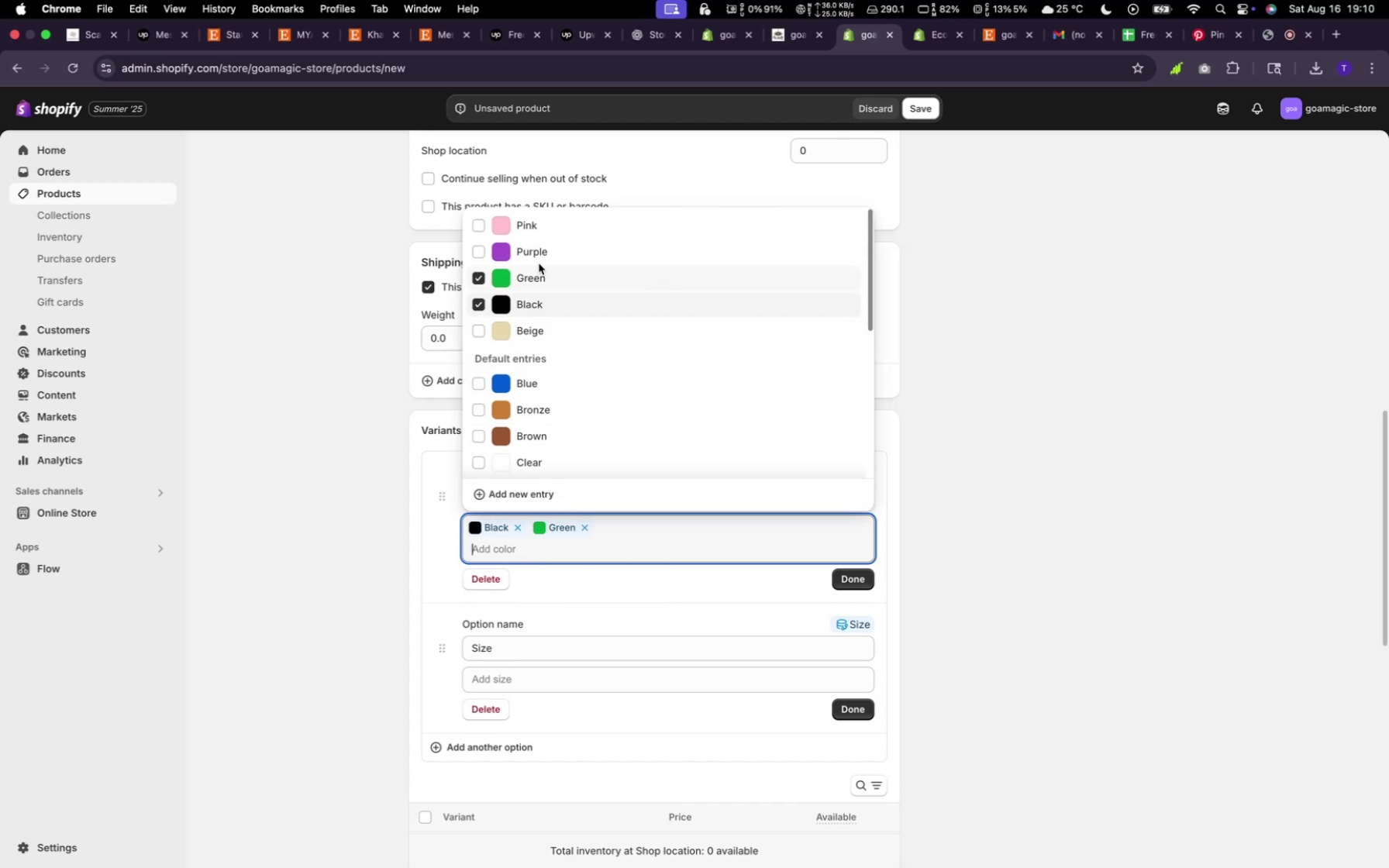 
left_click([539, 263])
 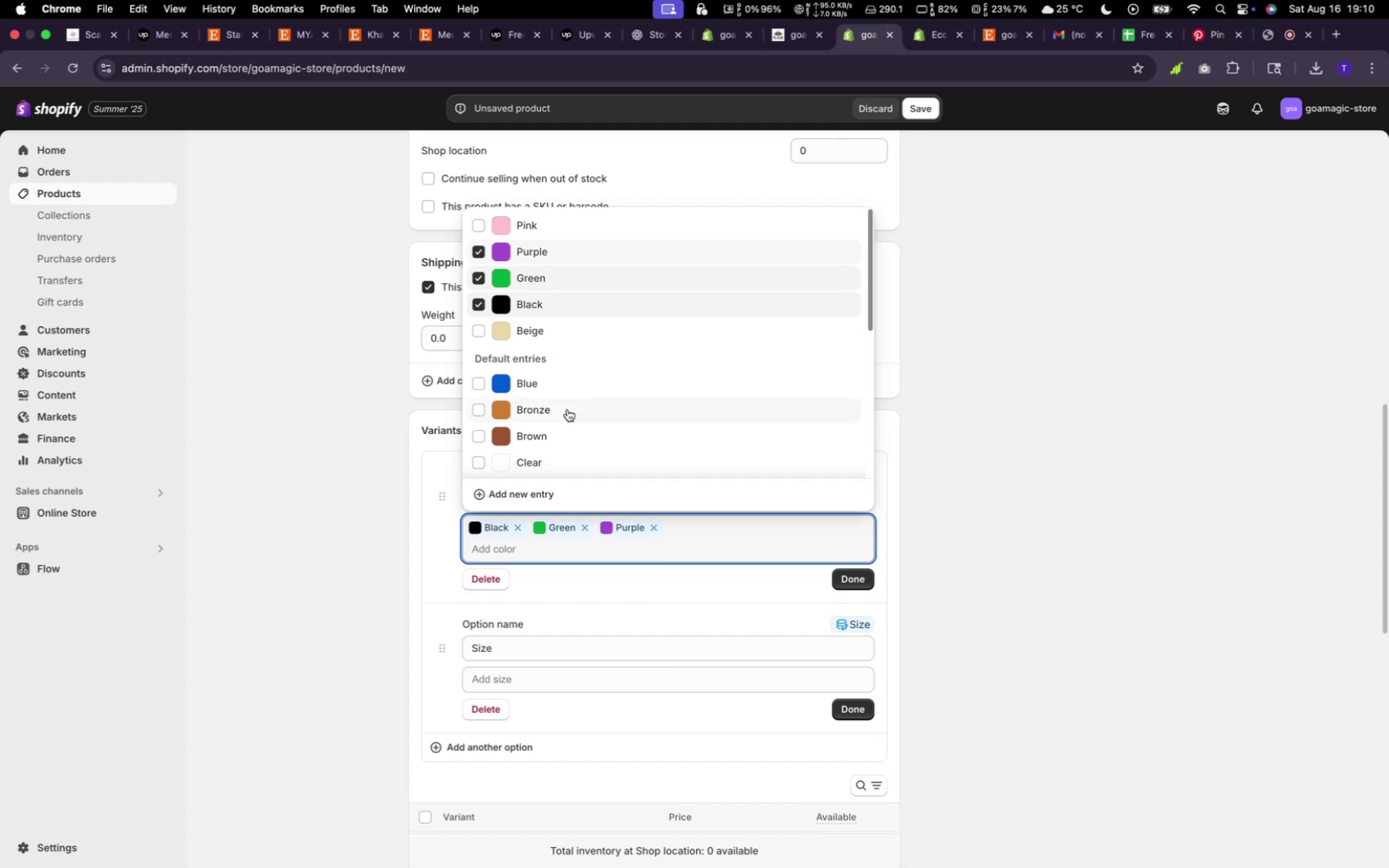 
wait(9.36)
 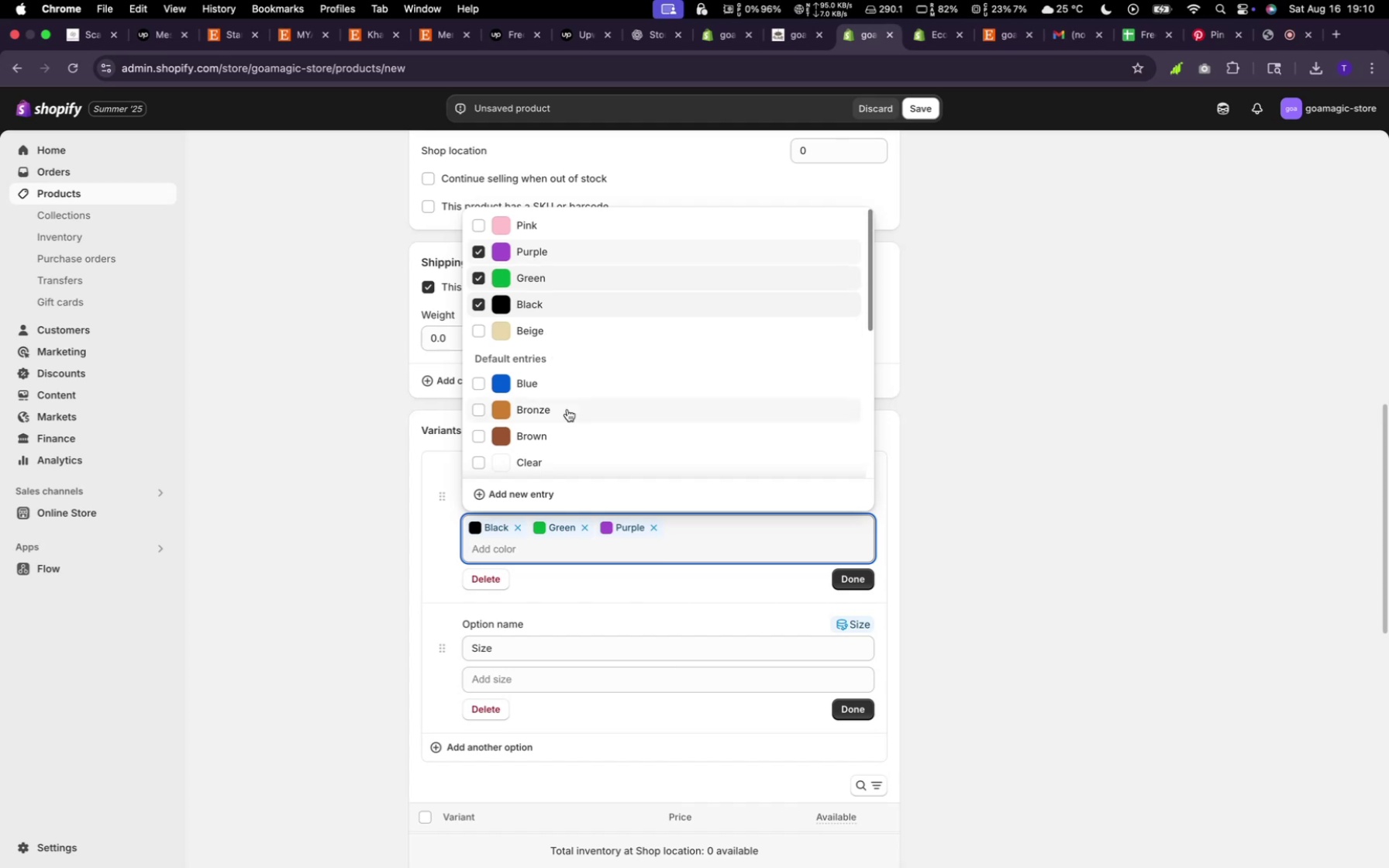 
left_click([498, 549])
 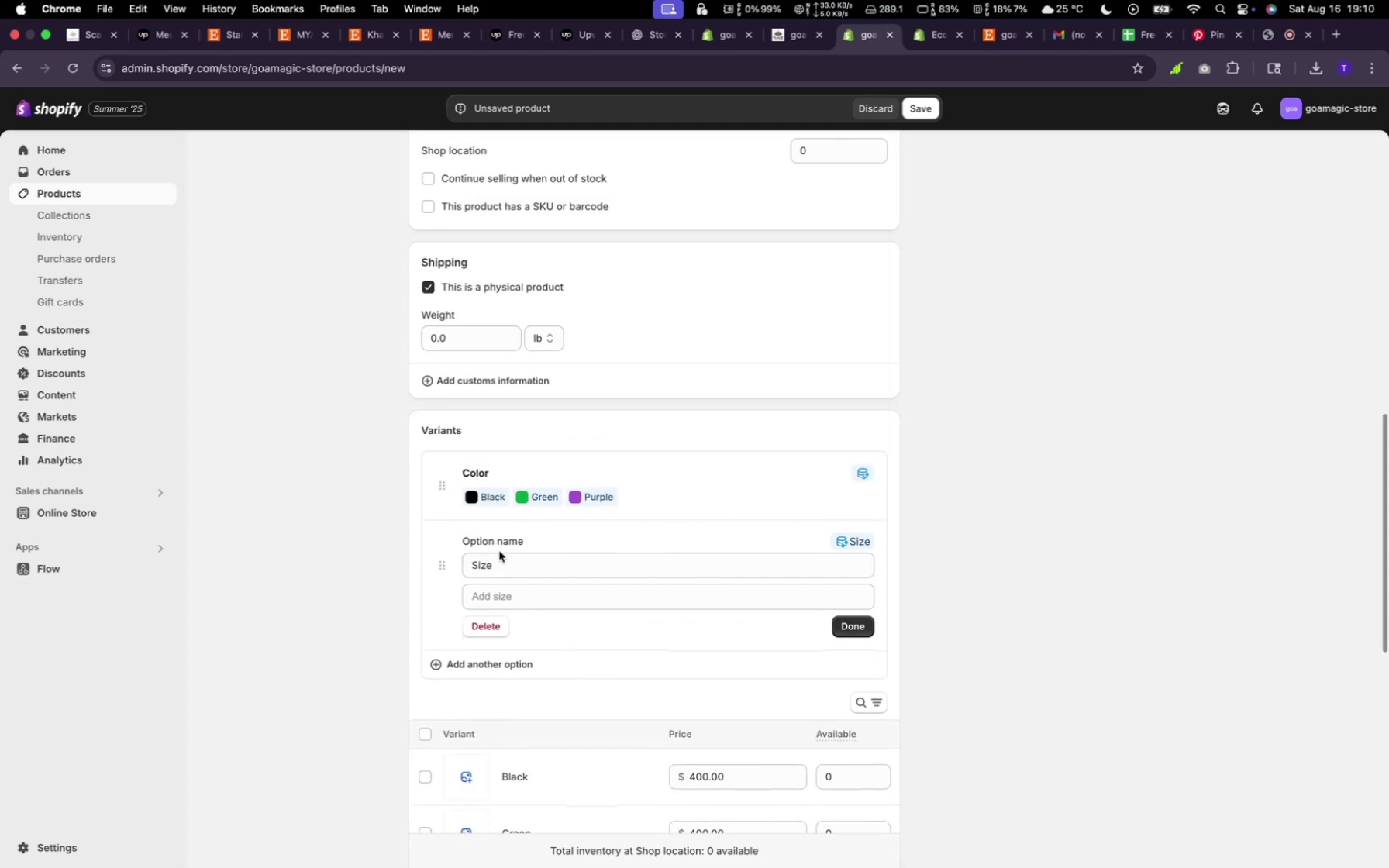 
mouse_move([494, 573])
 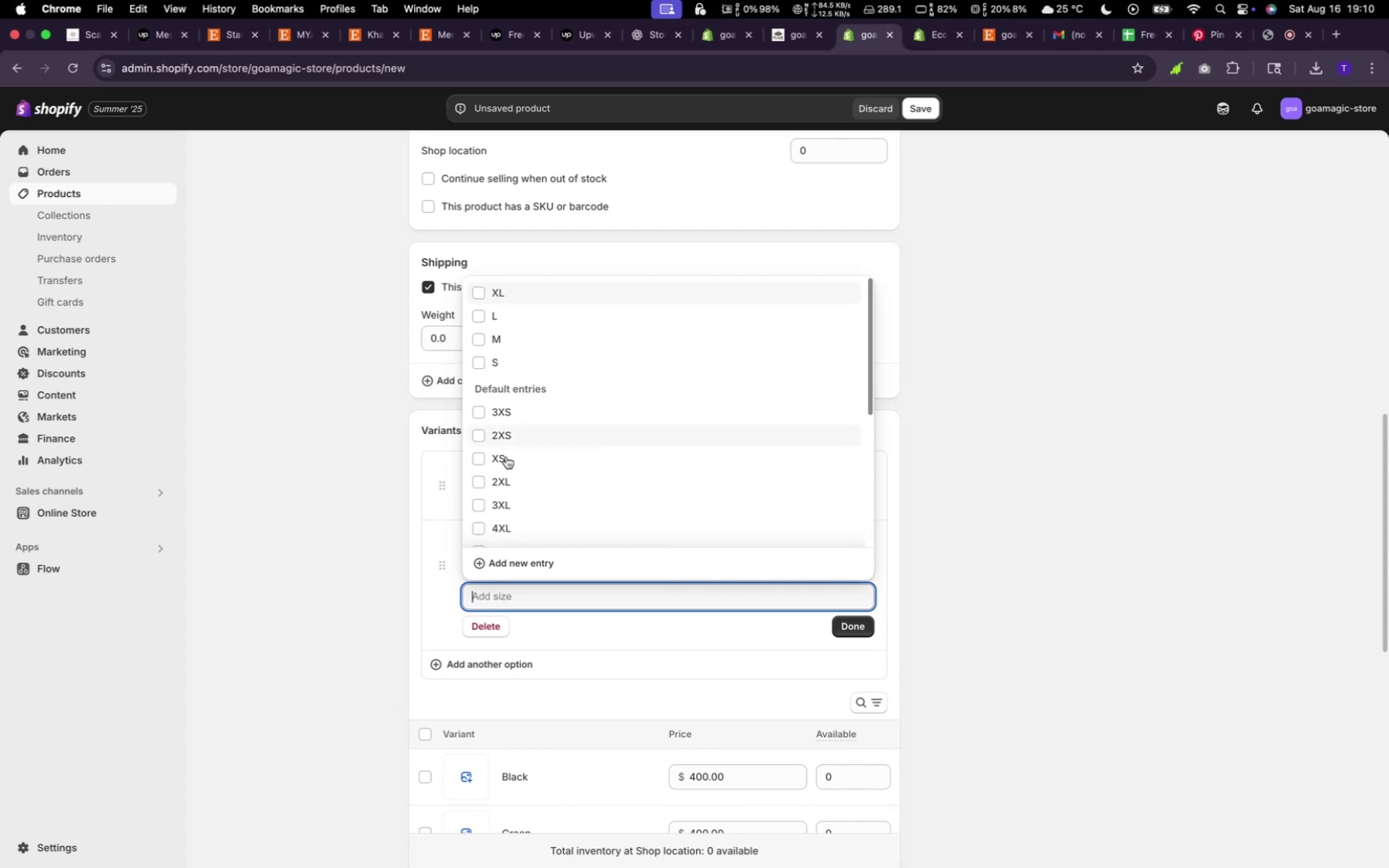 
left_click([504, 483])
 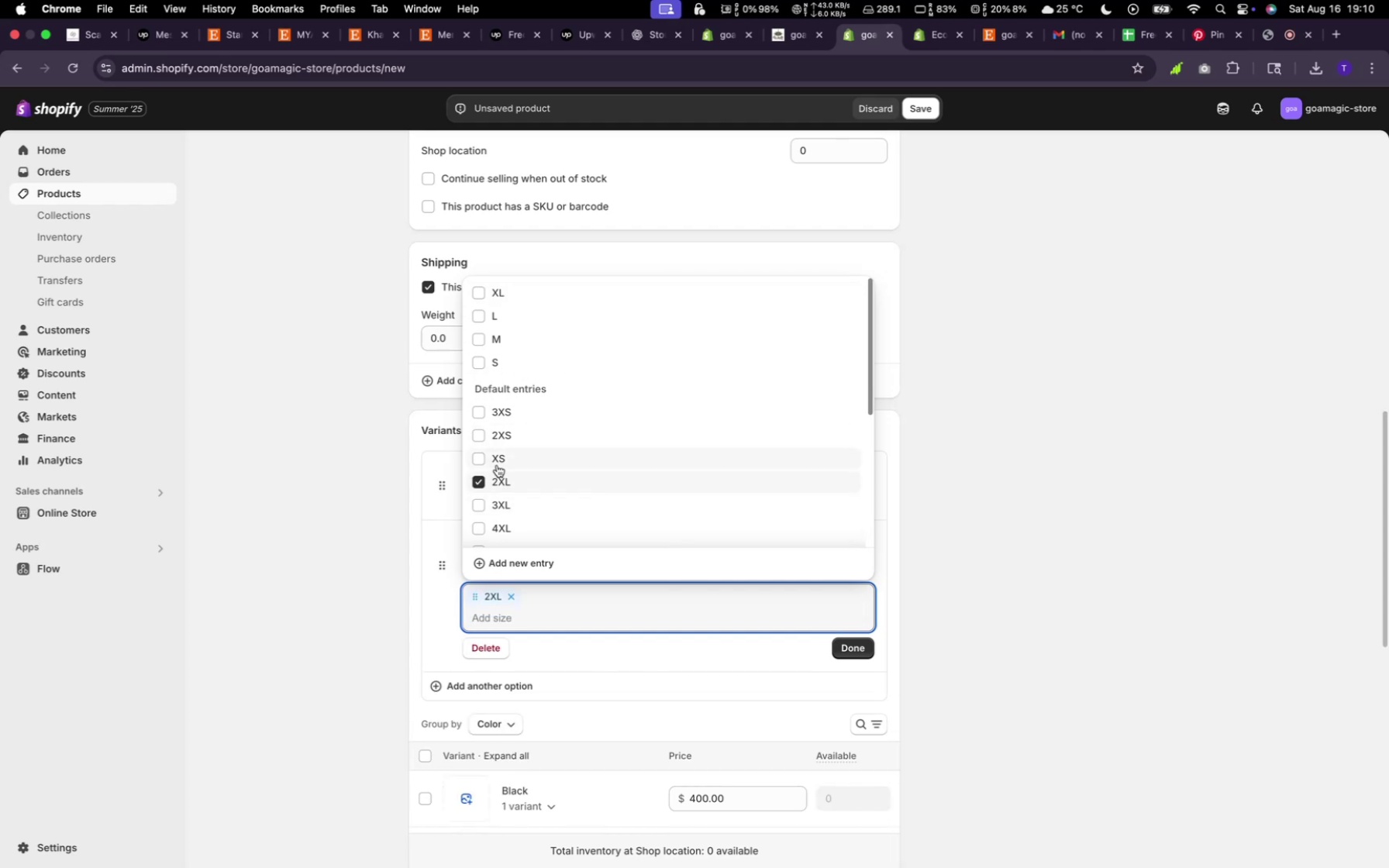 
left_click([496, 463])
 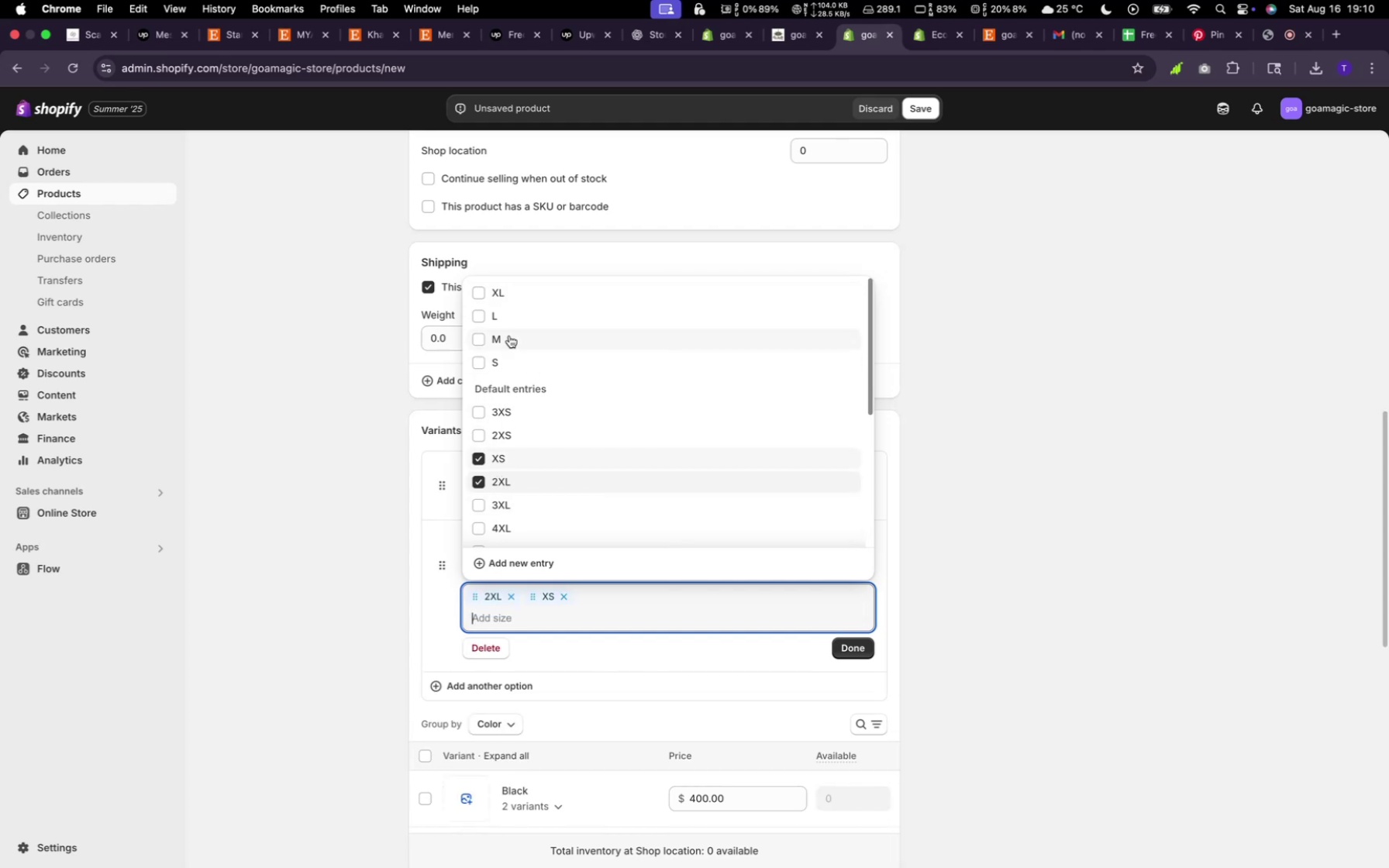 
left_click([506, 320])
 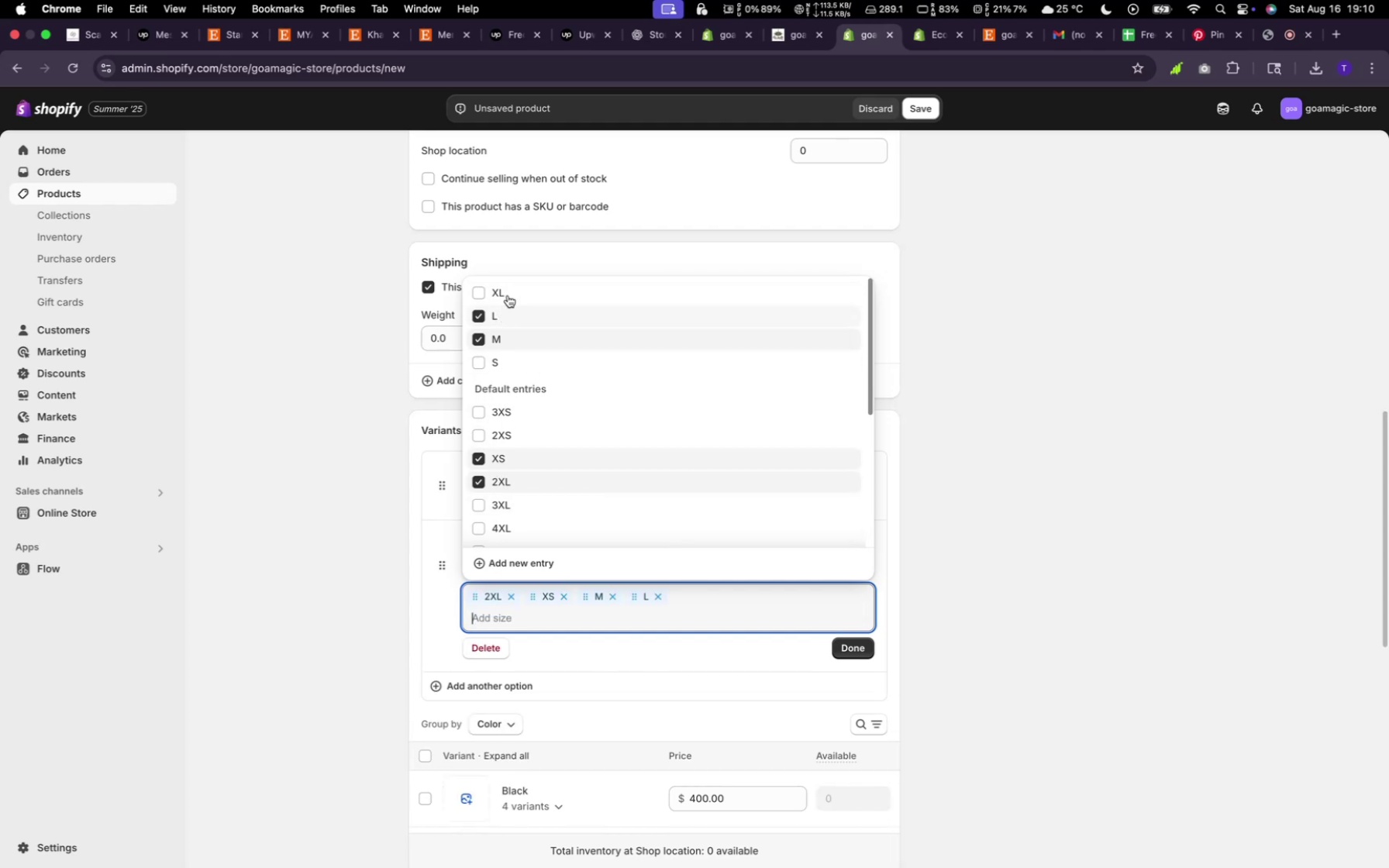 
left_click([508, 295])
 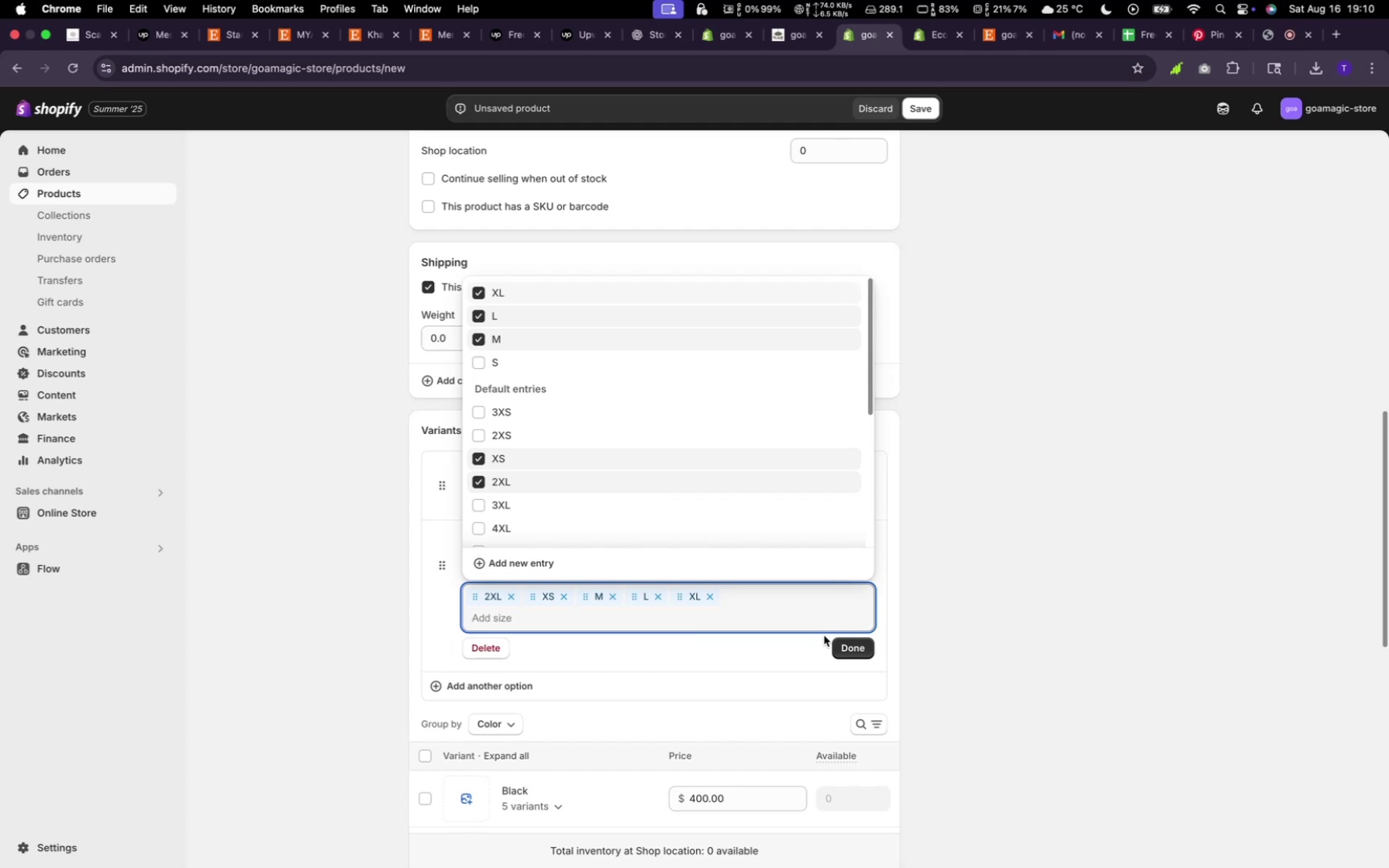 
left_click([840, 647])
 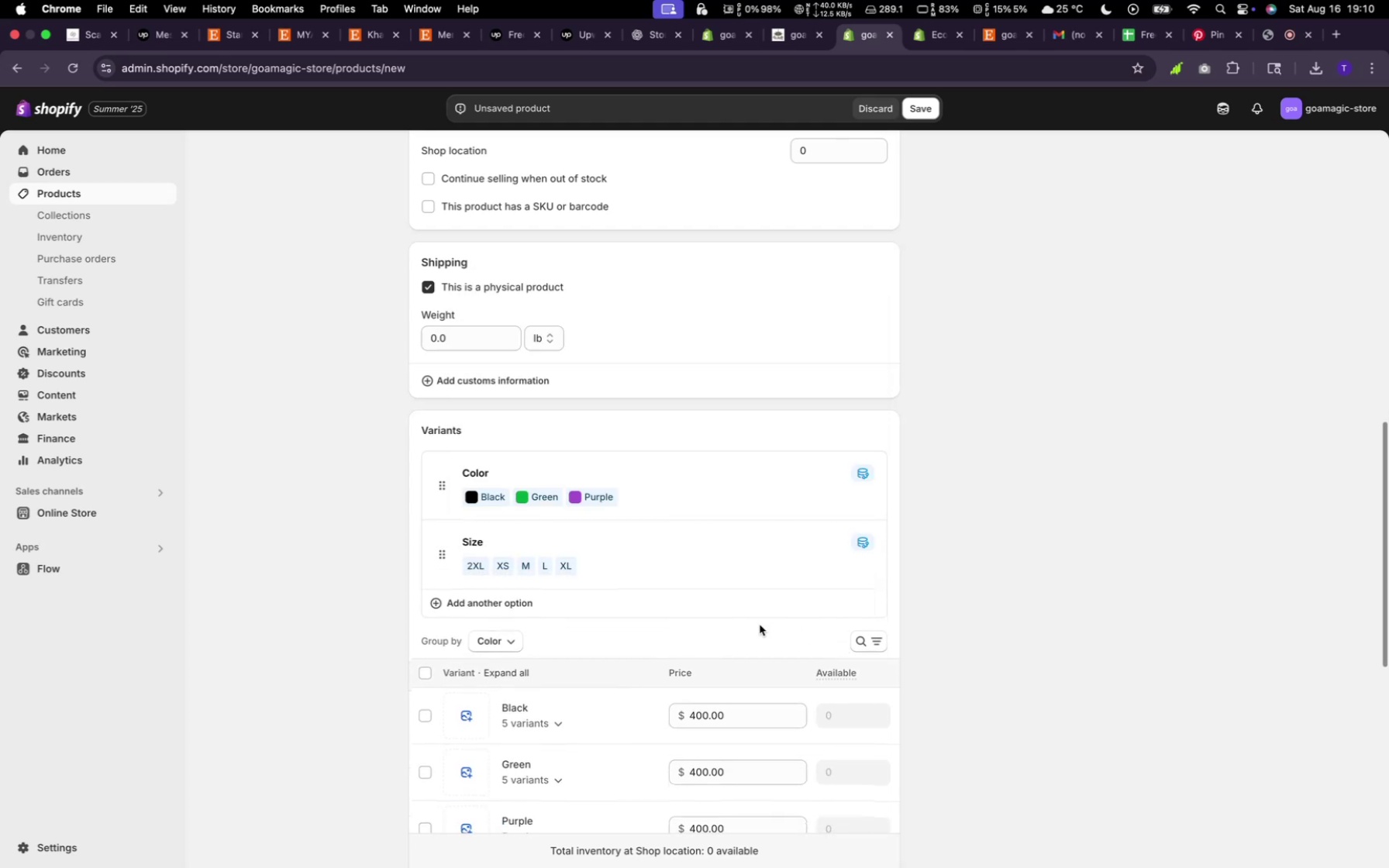 
scroll: coordinate [757, 623], scroll_direction: down, amount: 5.0
 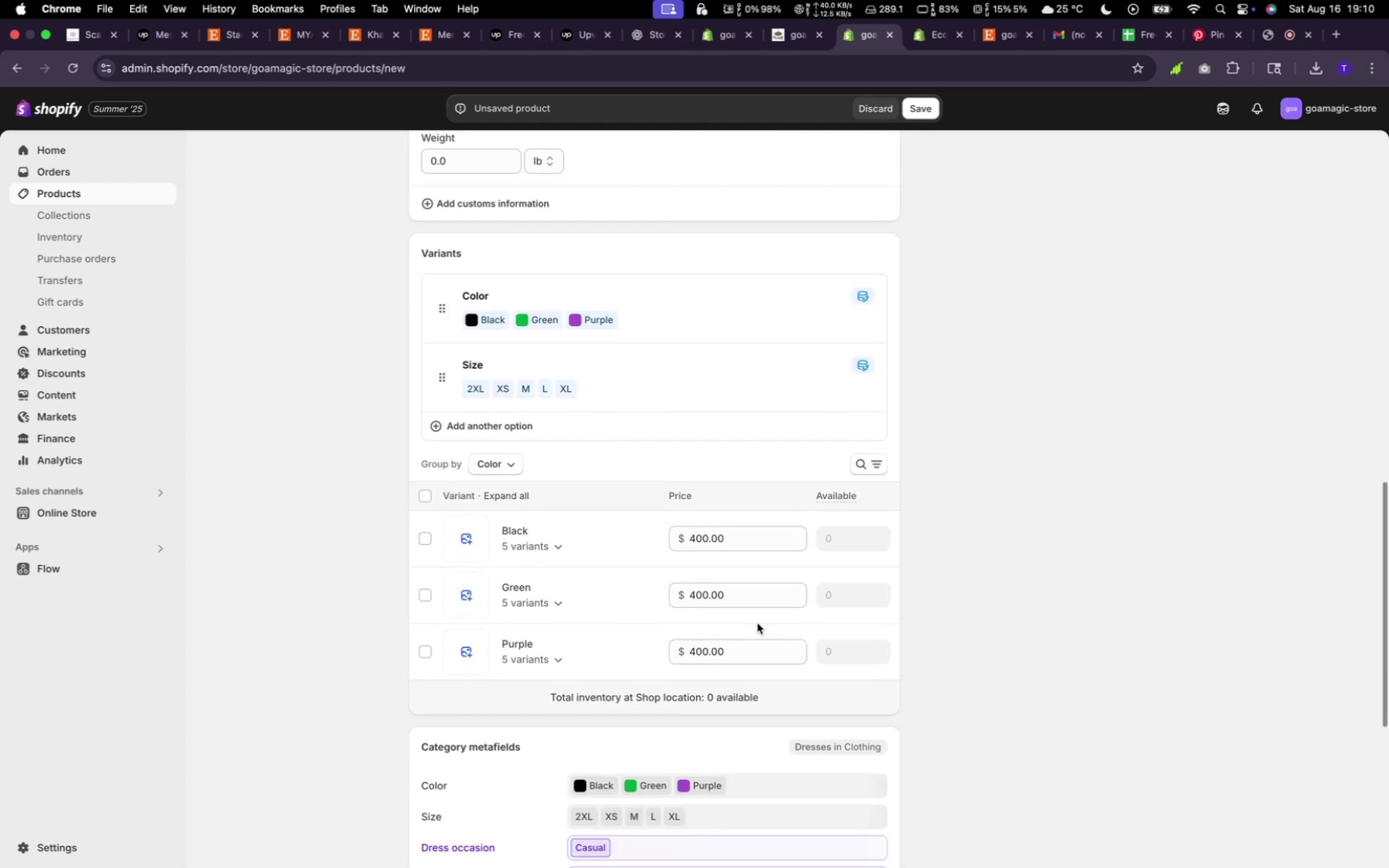 
scroll: coordinate [869, 584], scroll_direction: up, amount: 19.0
 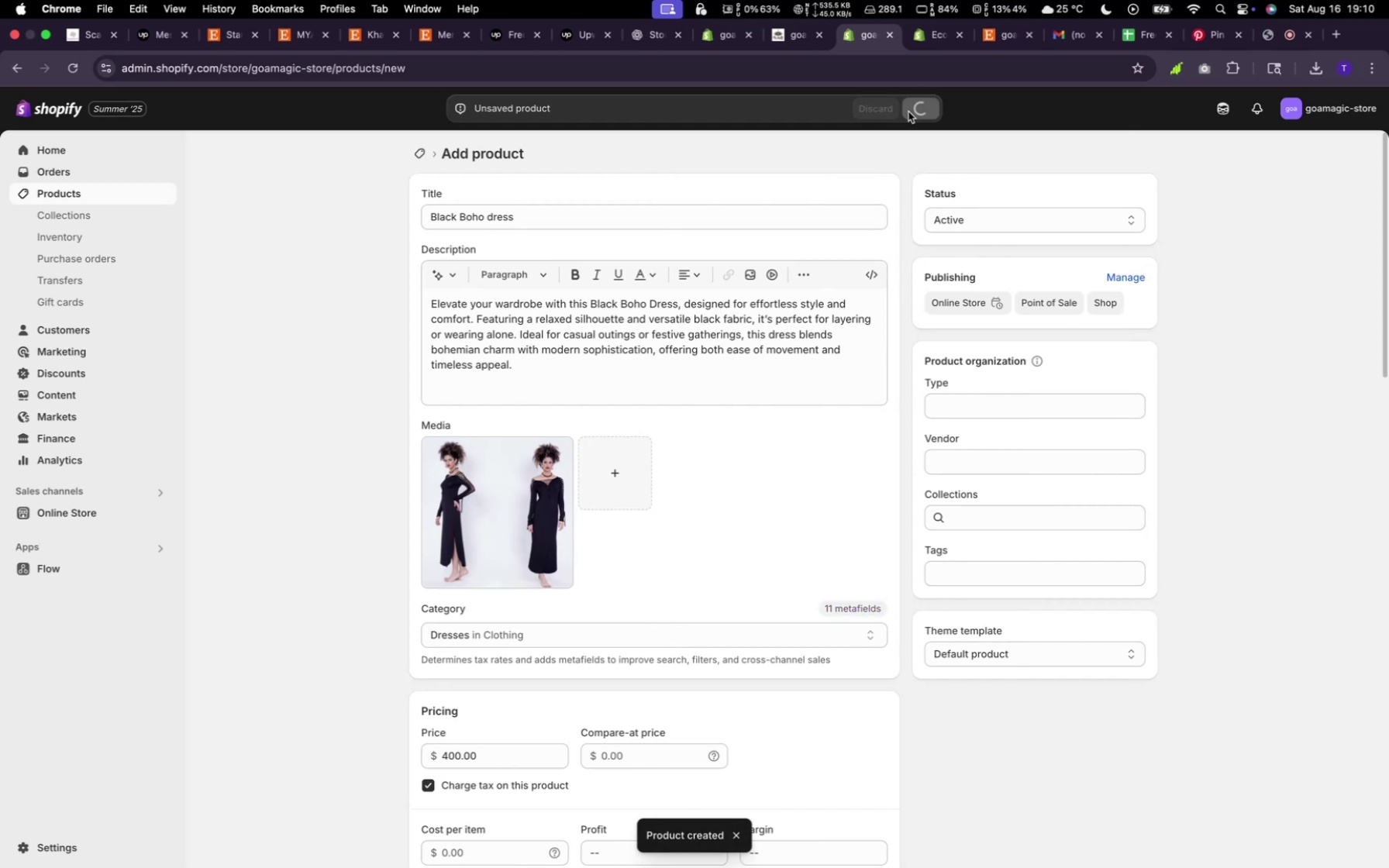 
wait(13.25)
 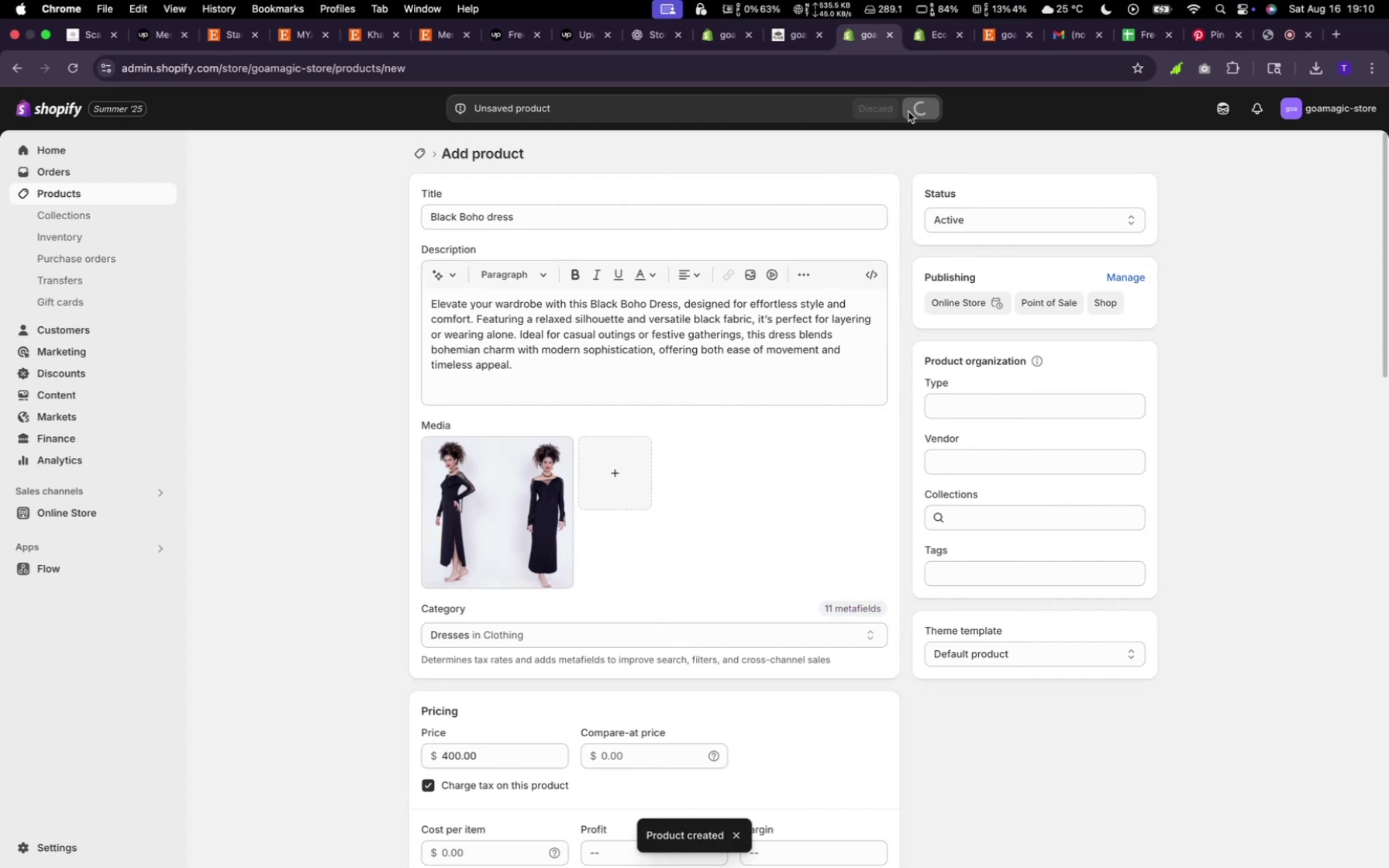 
left_click([427, 157])
 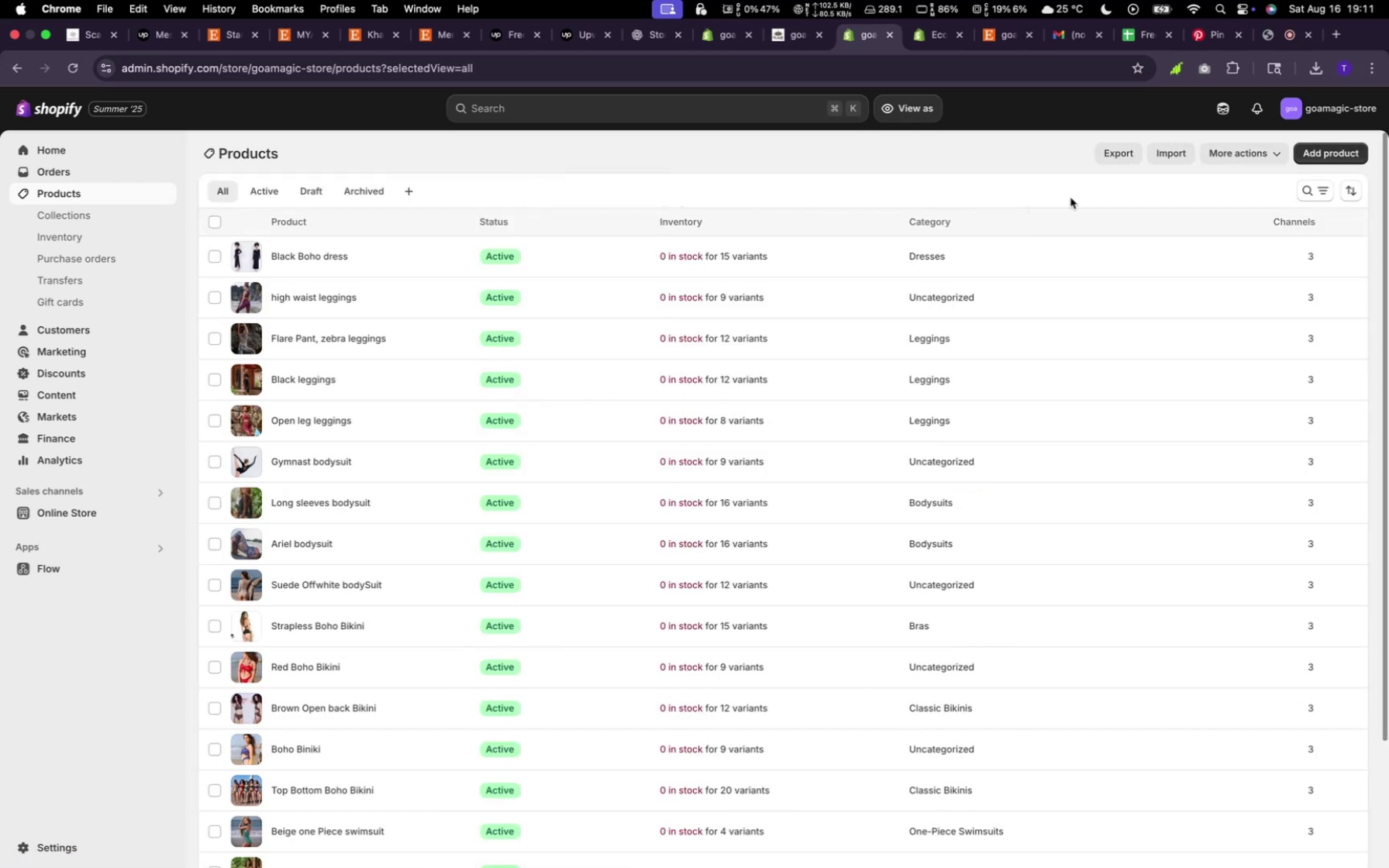 
left_click([1327, 157])
 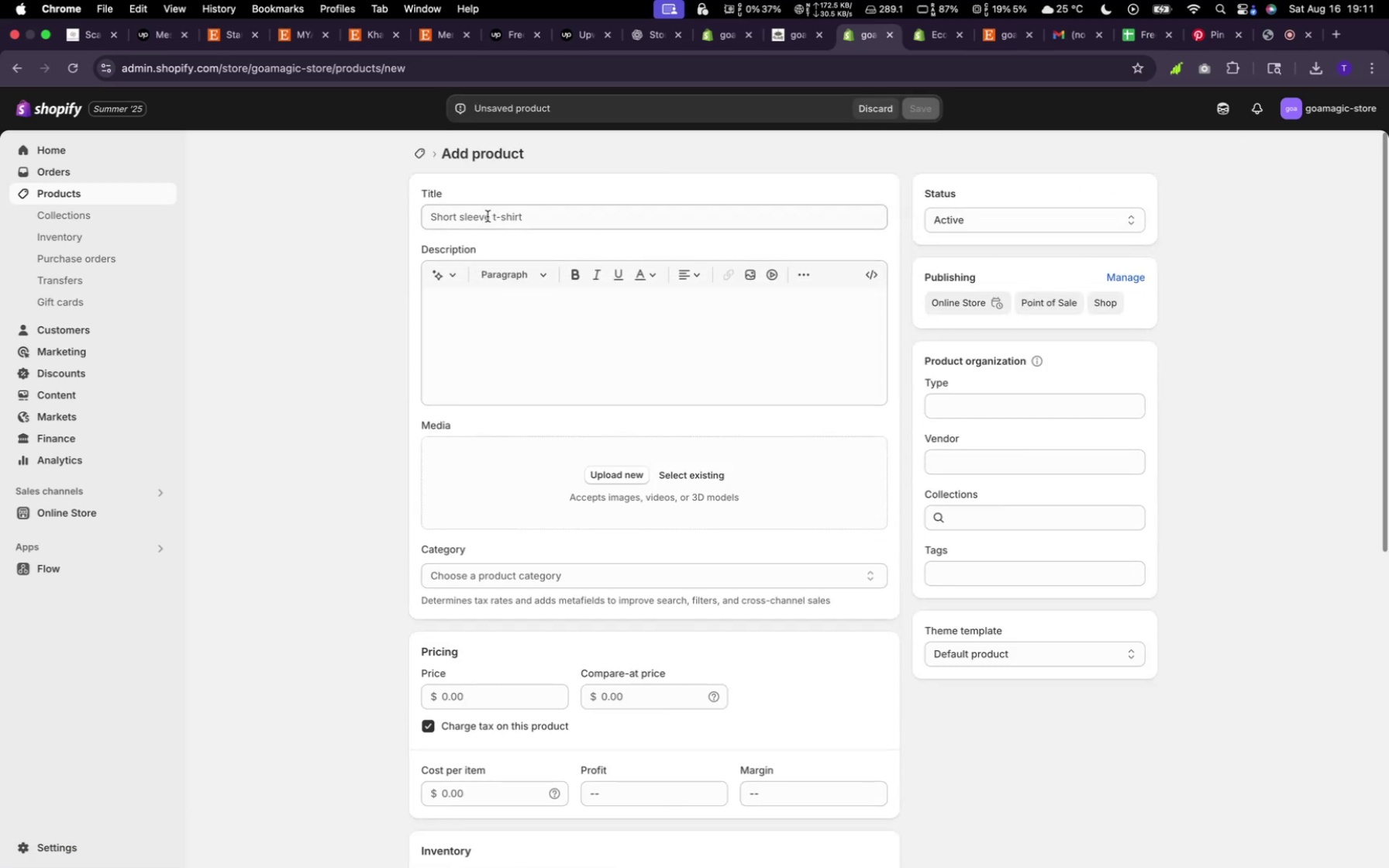 
left_click([669, 475])
 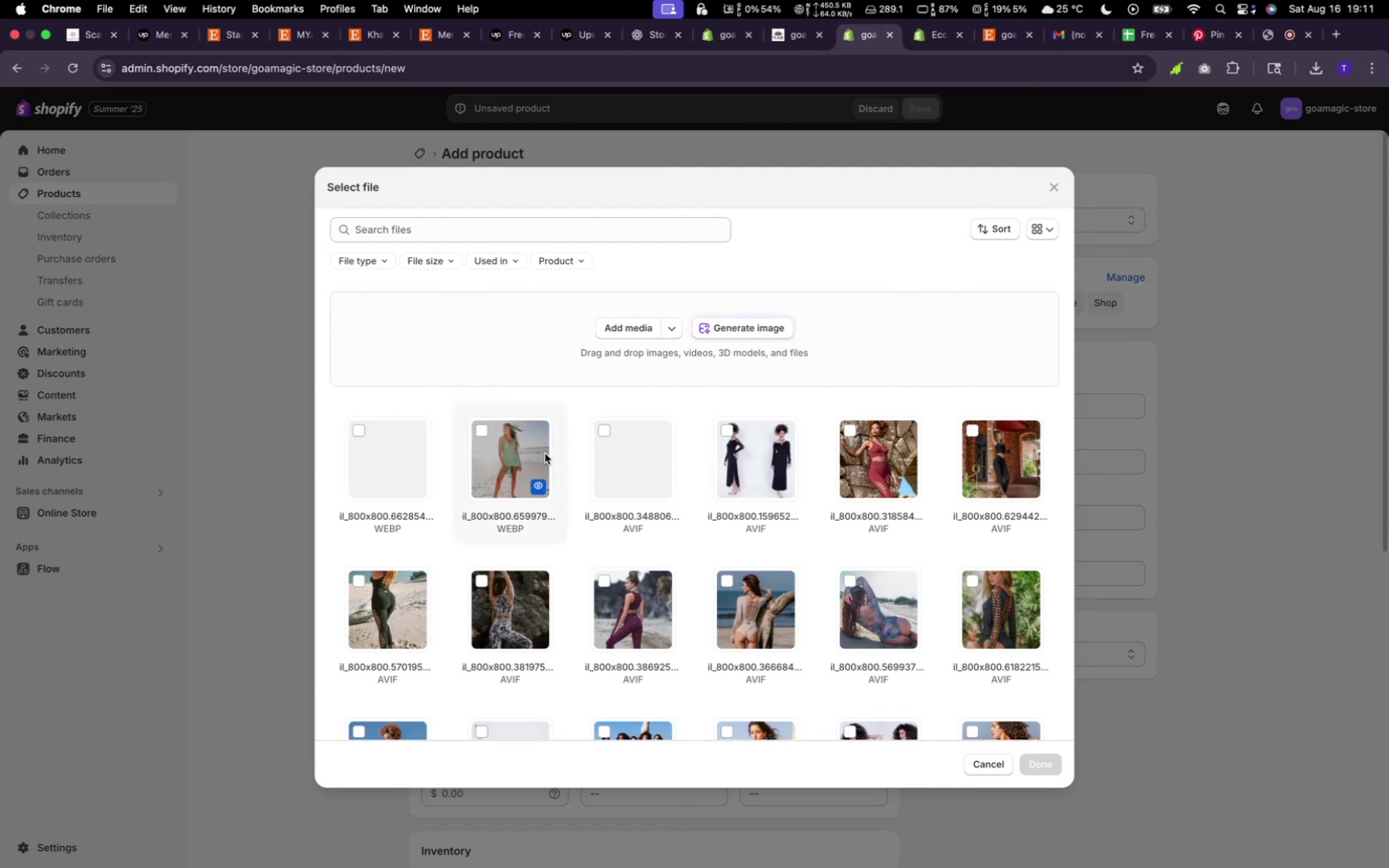 
left_click([498, 456])
 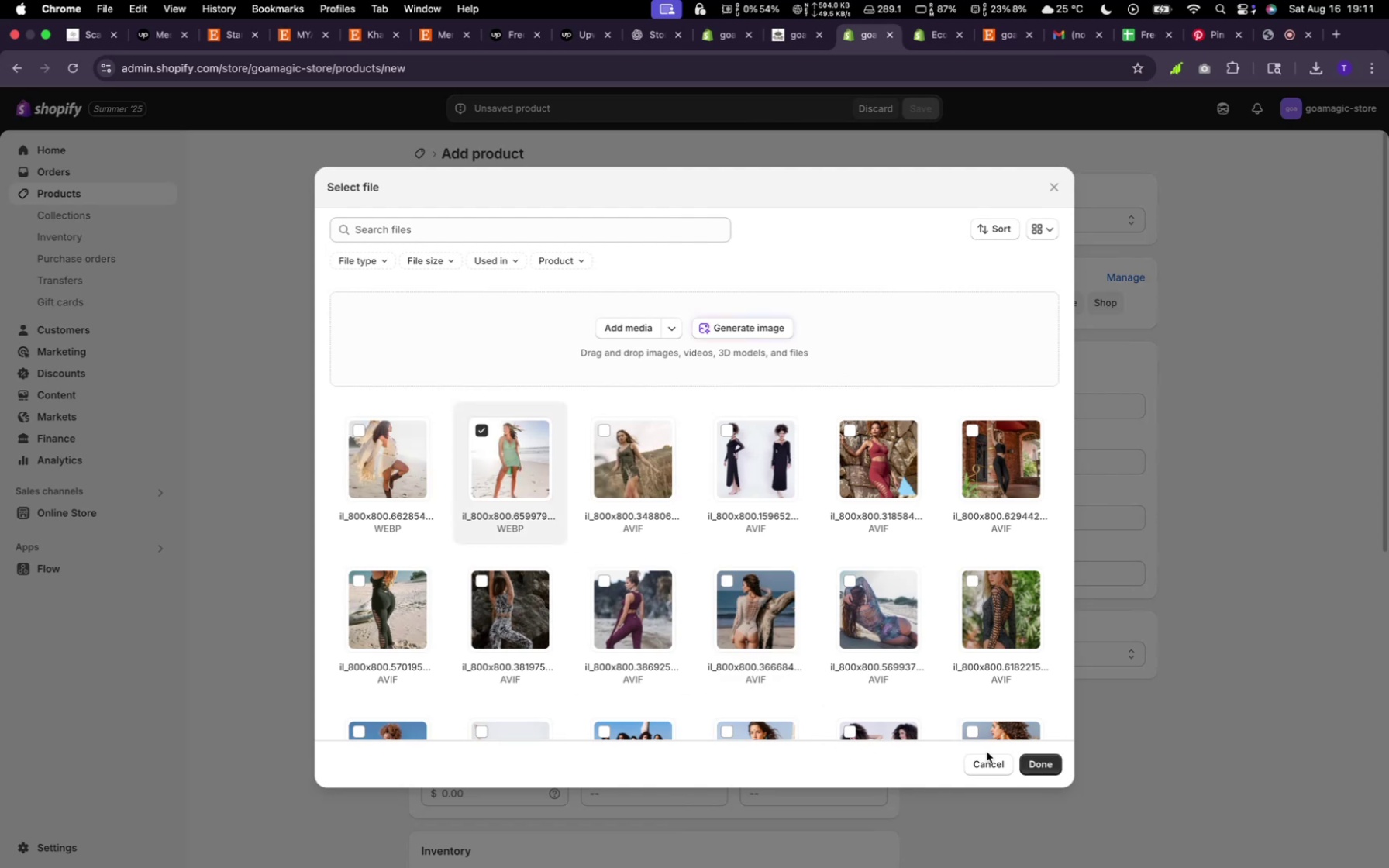 
left_click([1049, 759])
 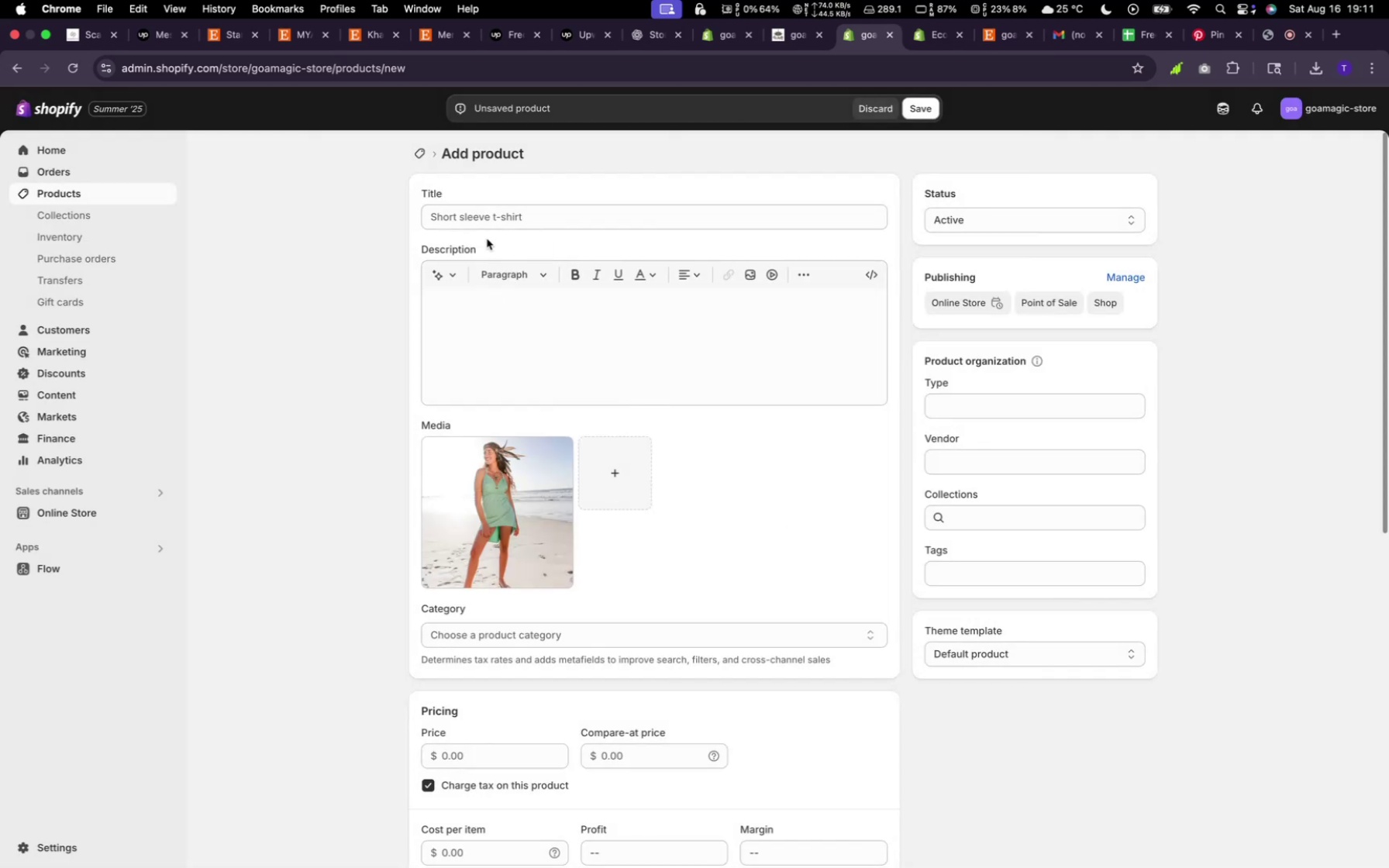 
left_click([482, 222])
 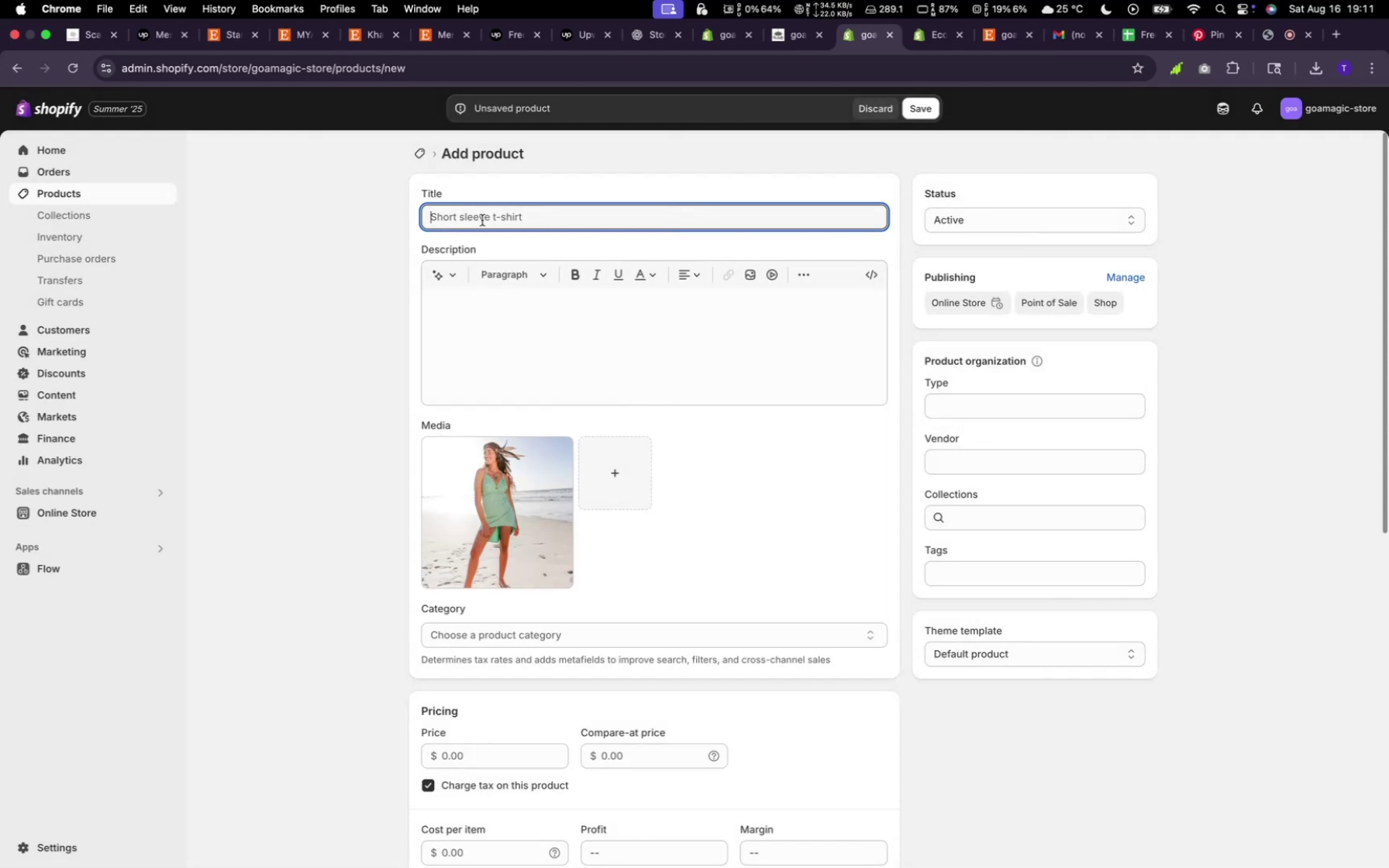 
type(Free Flowing )
key(Backspace)
type( Dress)
 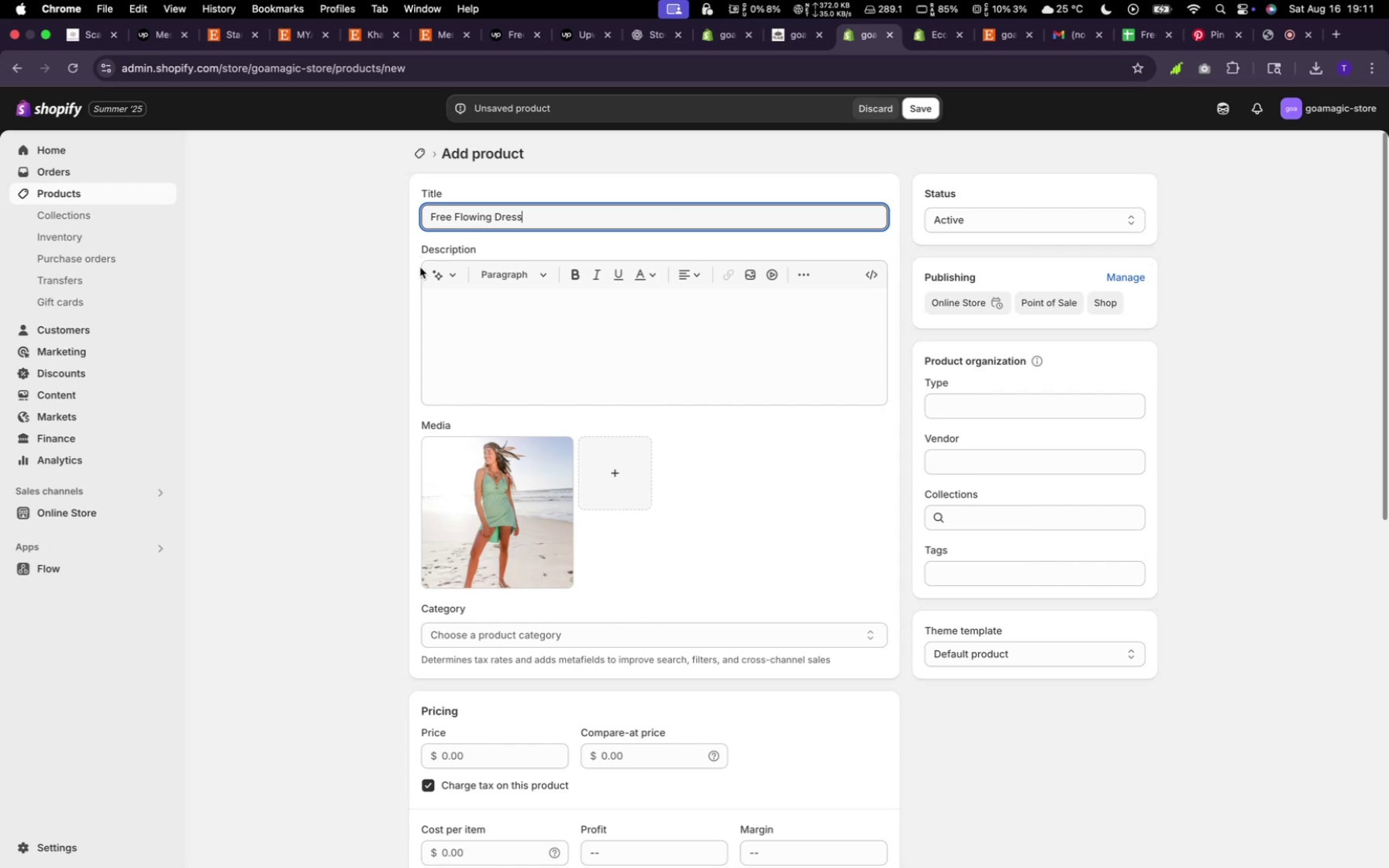 
left_click([429, 274])
 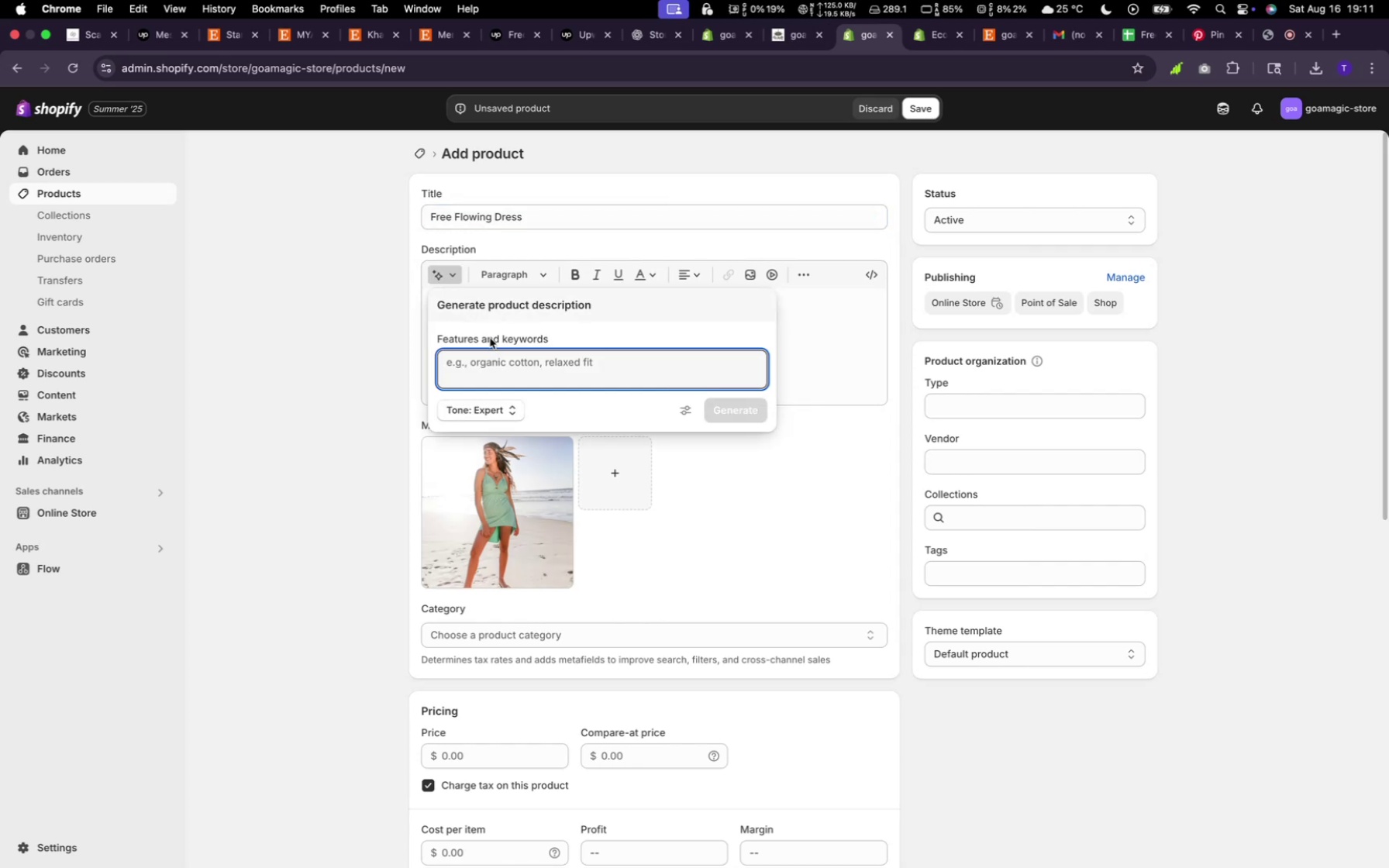 
type(rndom)
key(Backspace)
type(andom)
 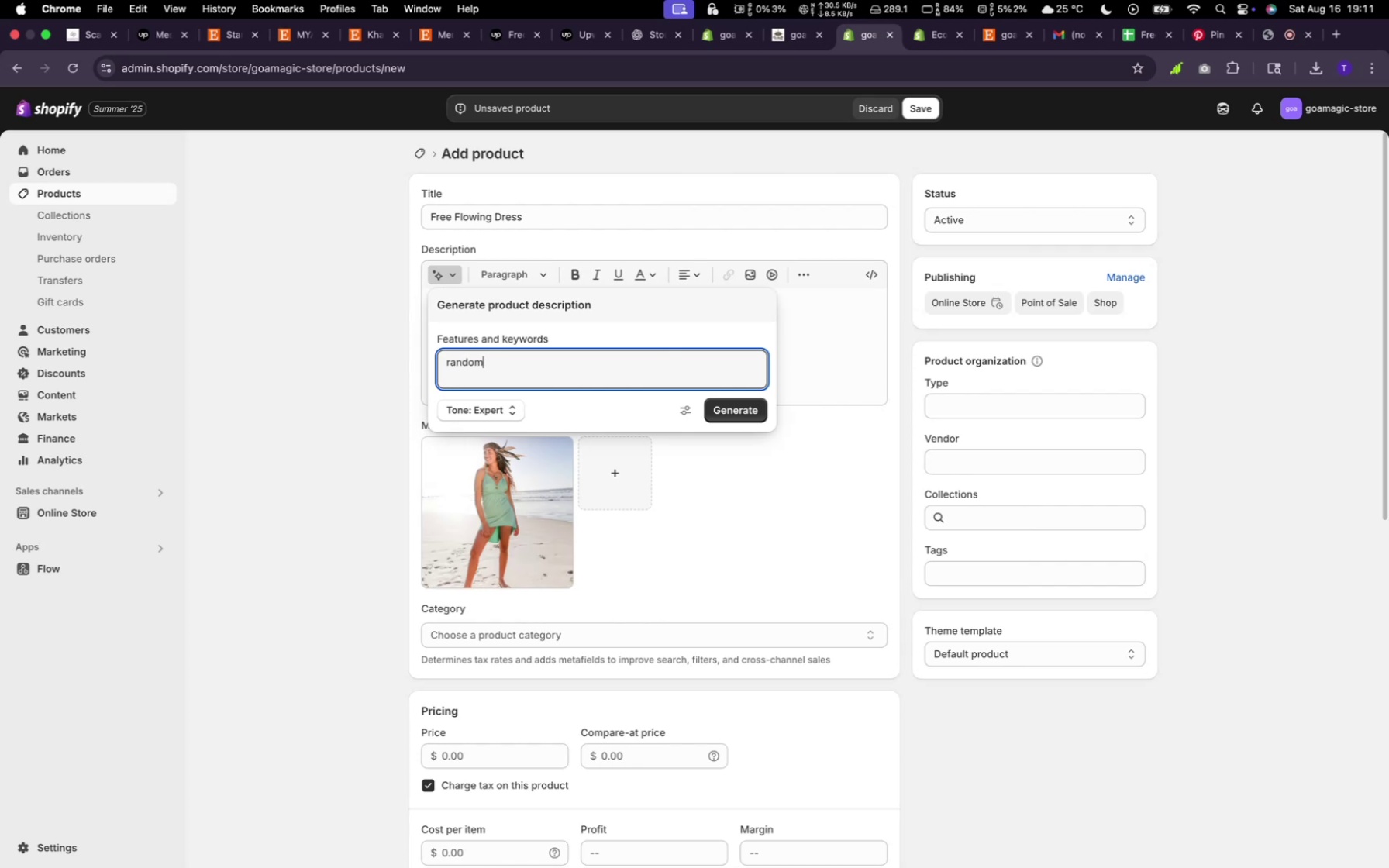 
wait(6.16)
 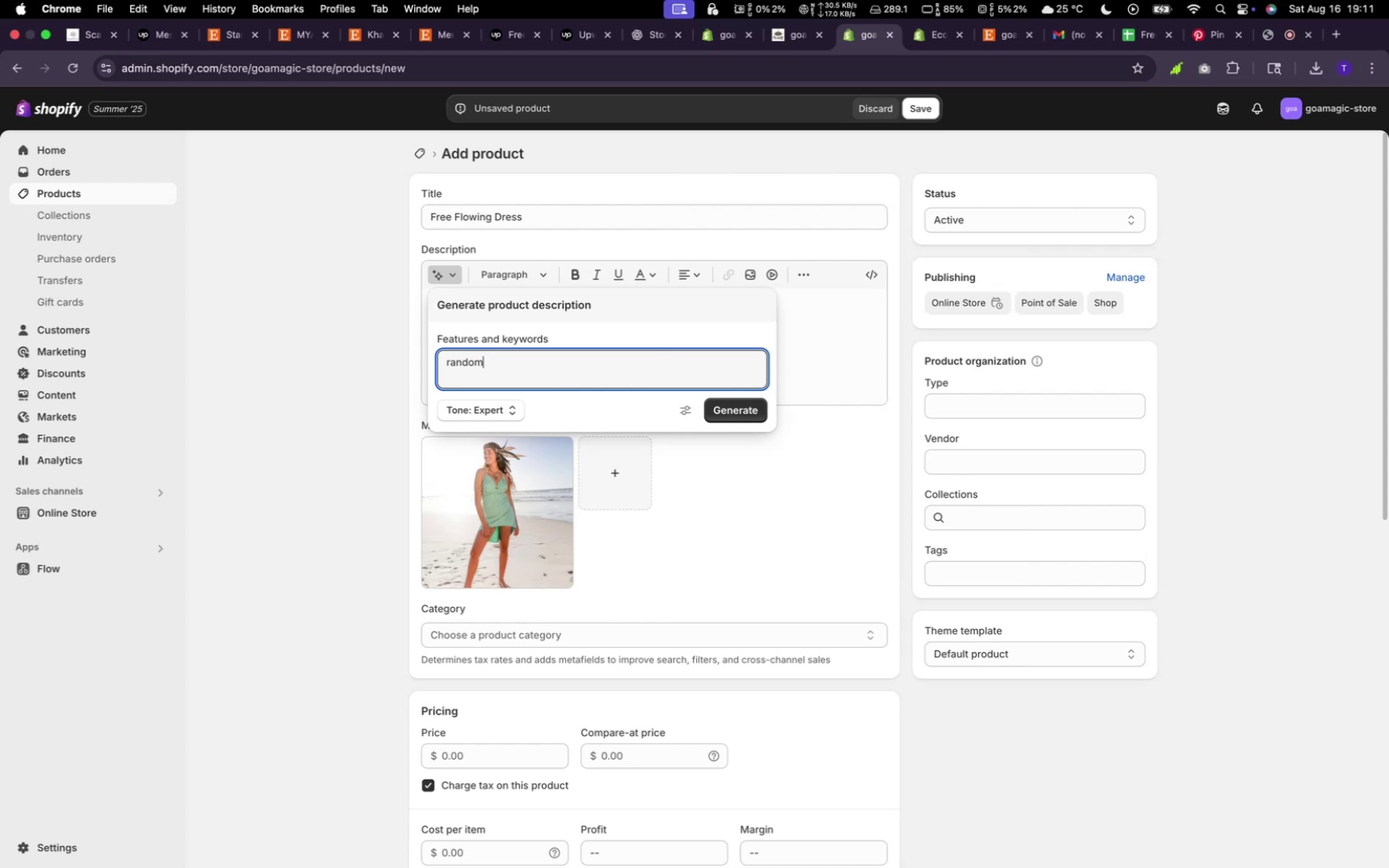 
left_click([746, 411])
 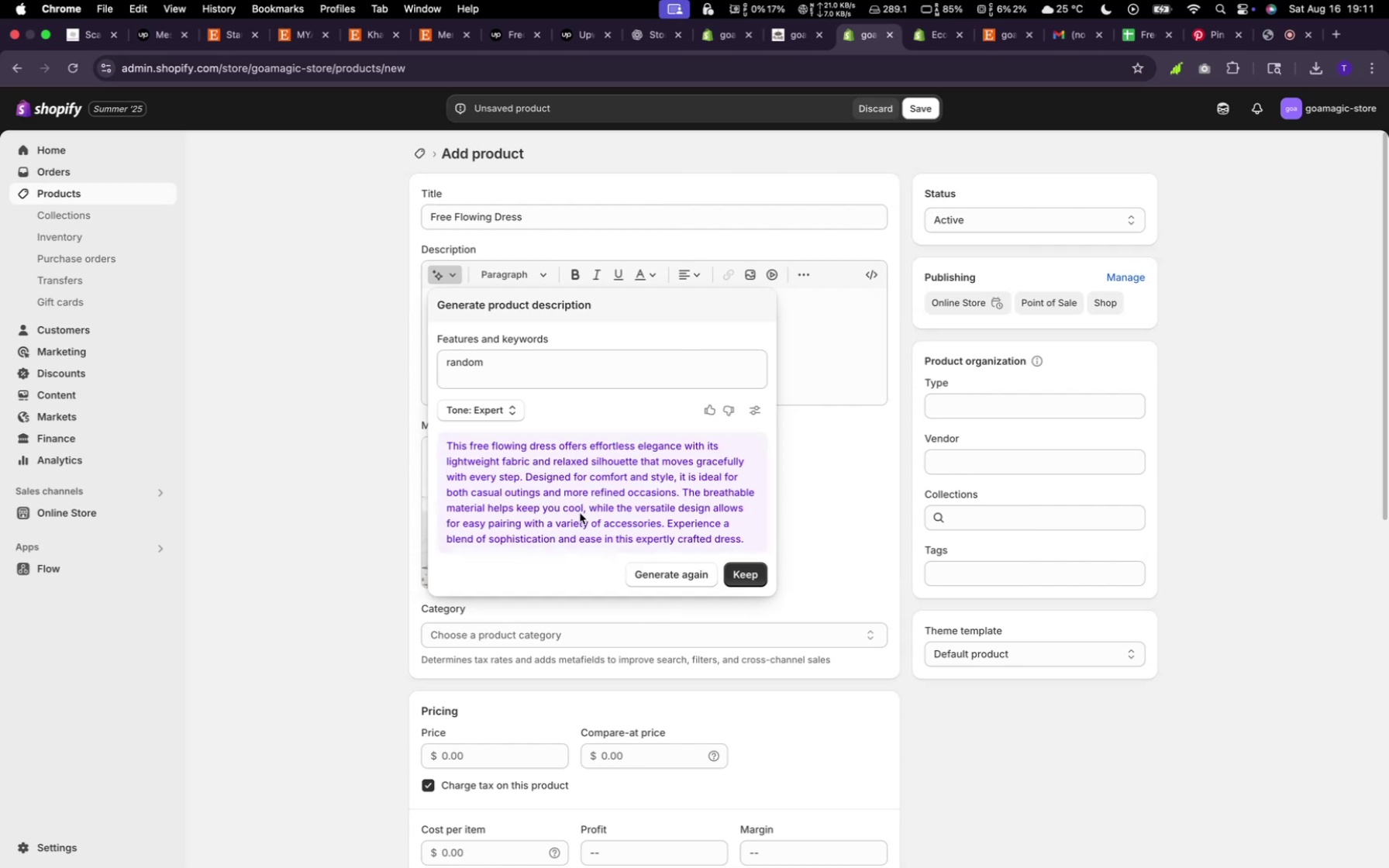 
left_click([729, 577])
 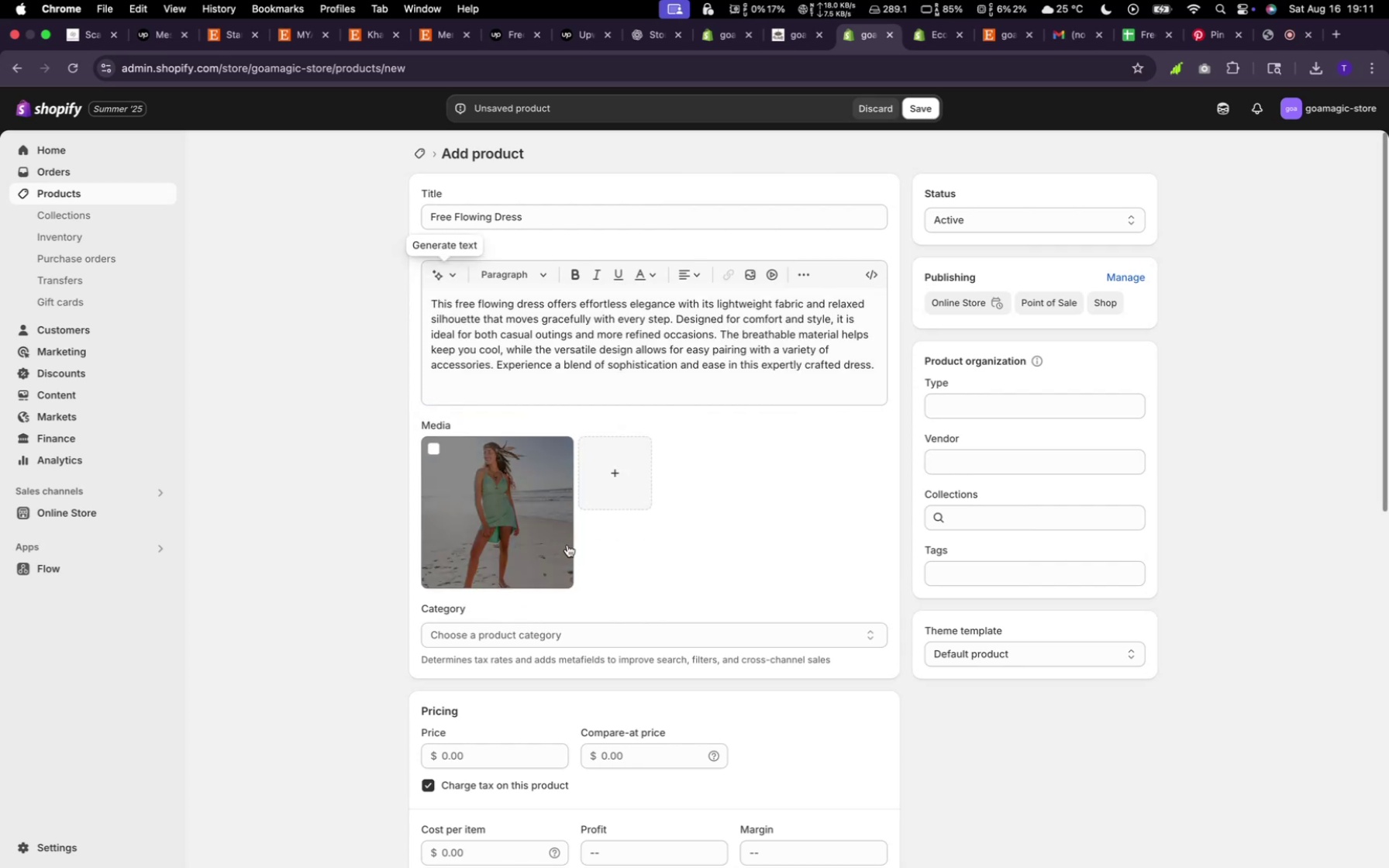 
mouse_move([647, 591])
 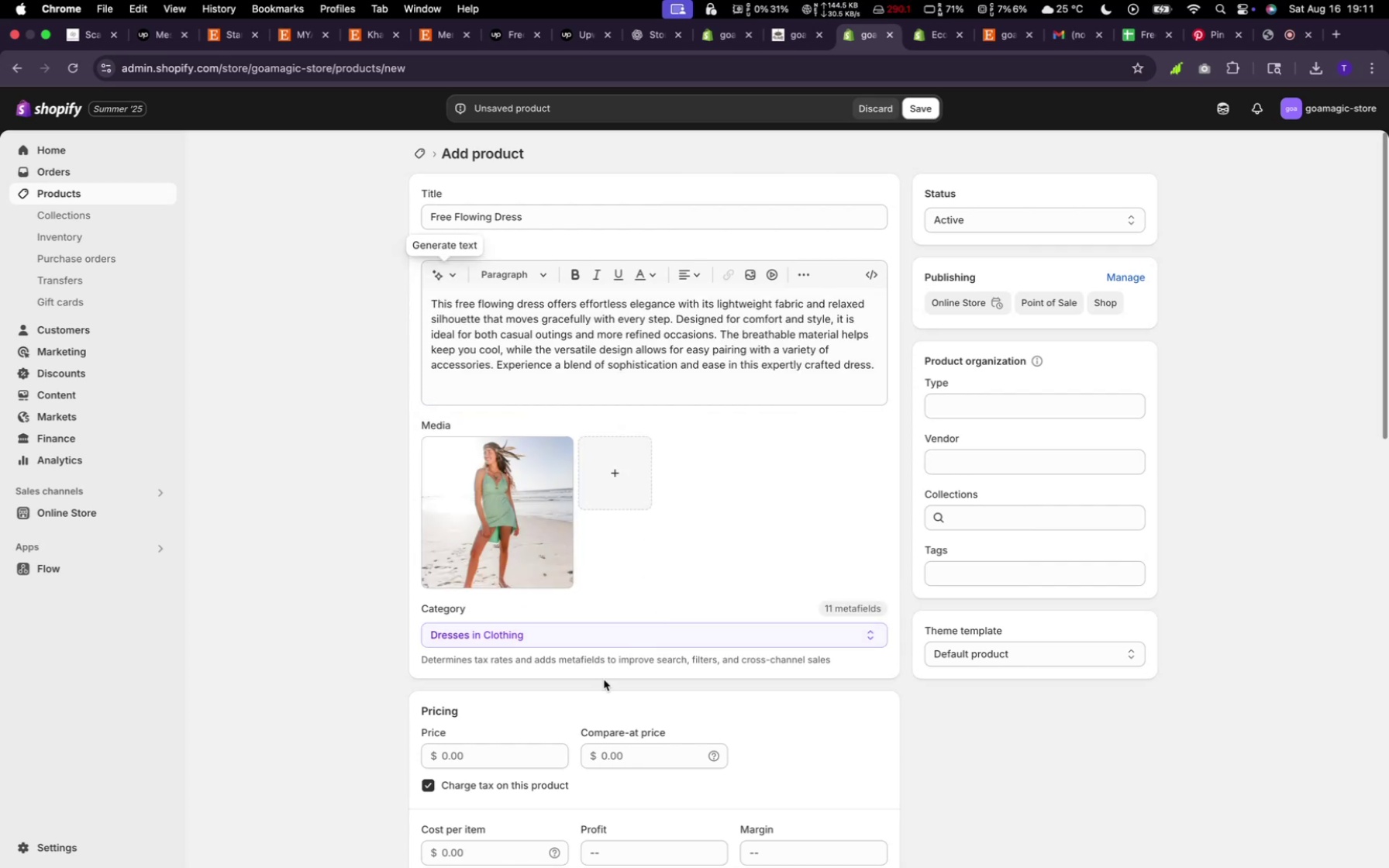 
scroll: coordinate [595, 648], scroll_direction: down, amount: 15.0
 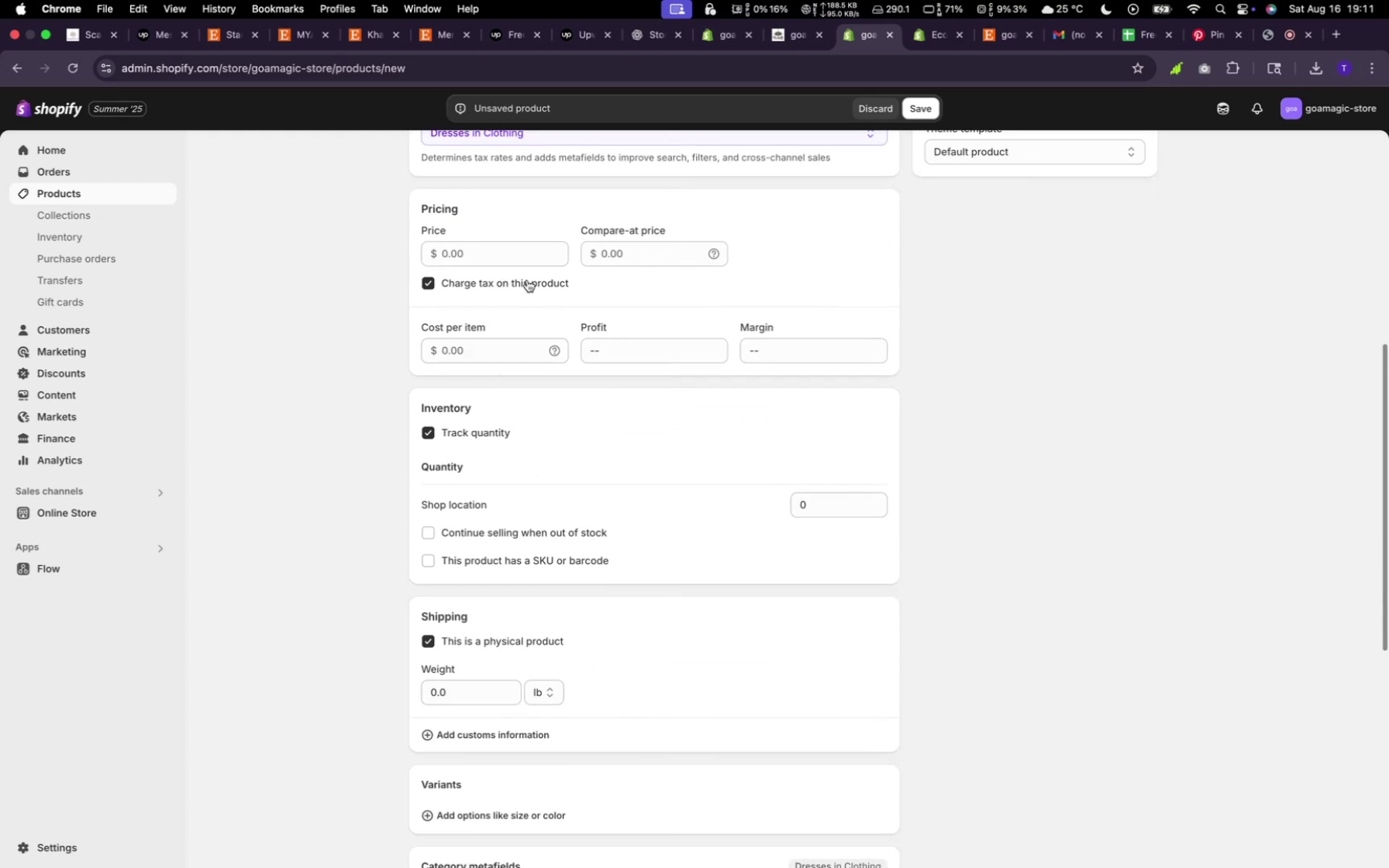 
left_click([524, 246])
 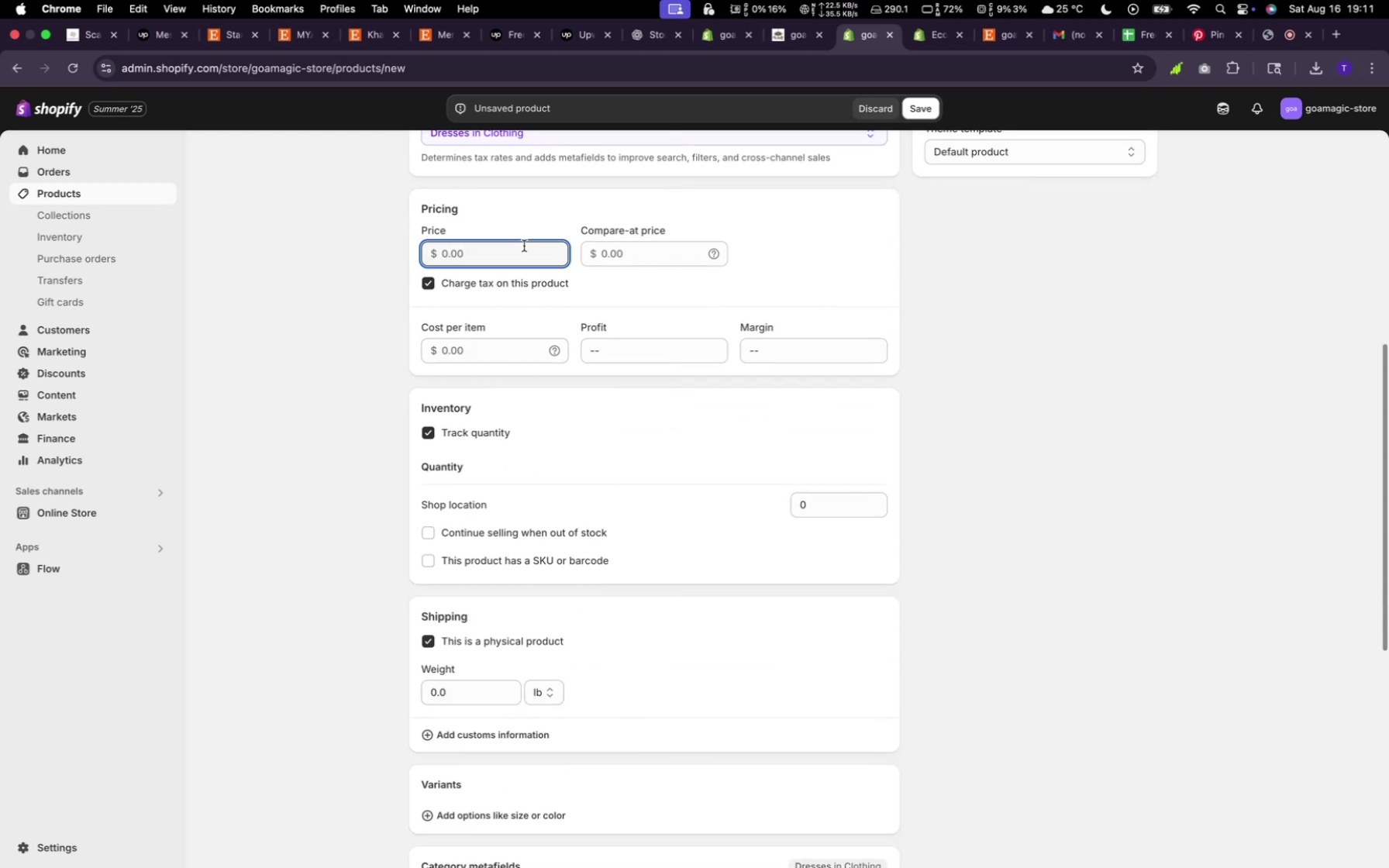 
type(300)
 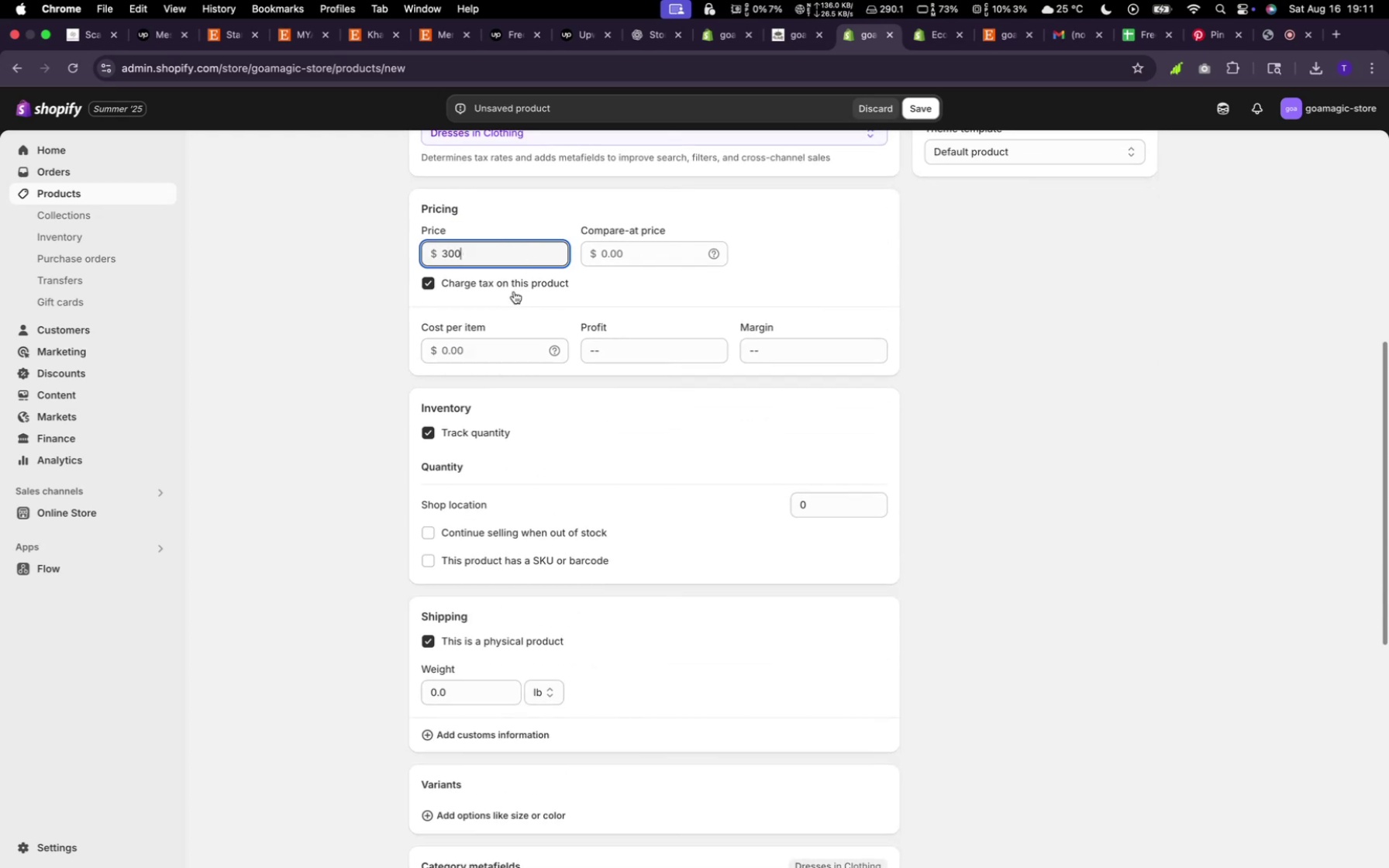 
wait(9.6)
 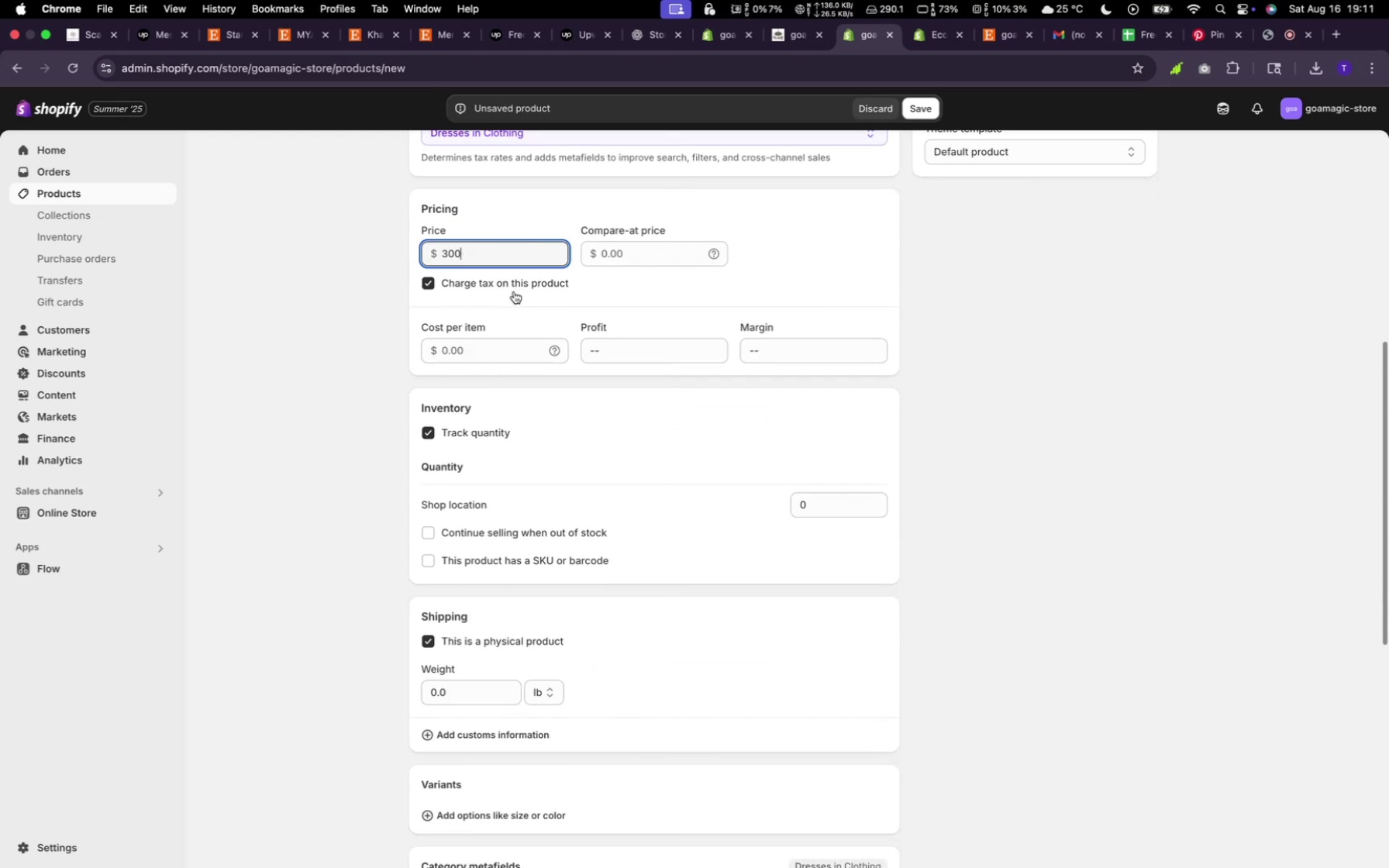 
scroll: coordinate [529, 457], scroll_direction: down, amount: 13.0
 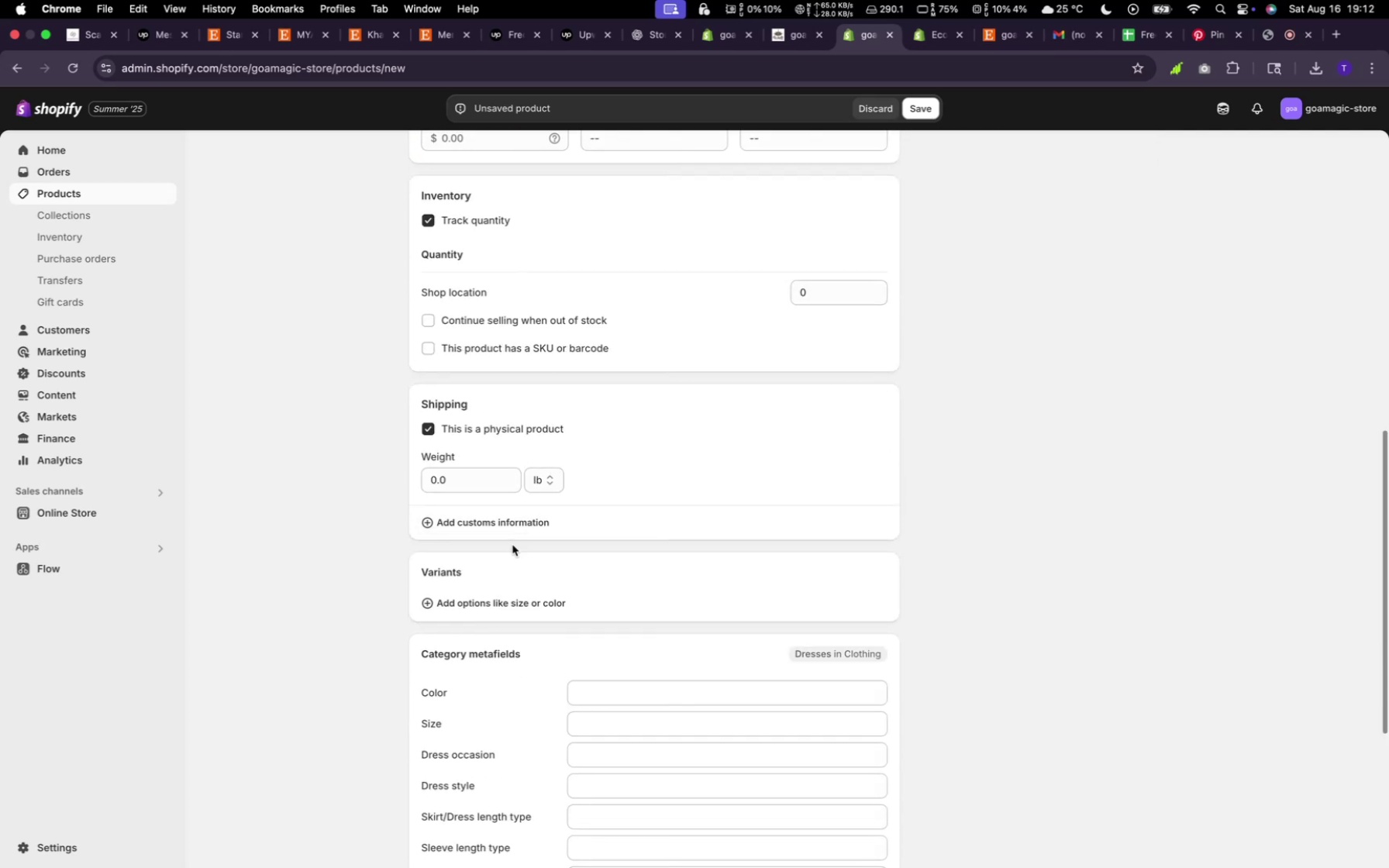 
mouse_move([494, 575])
 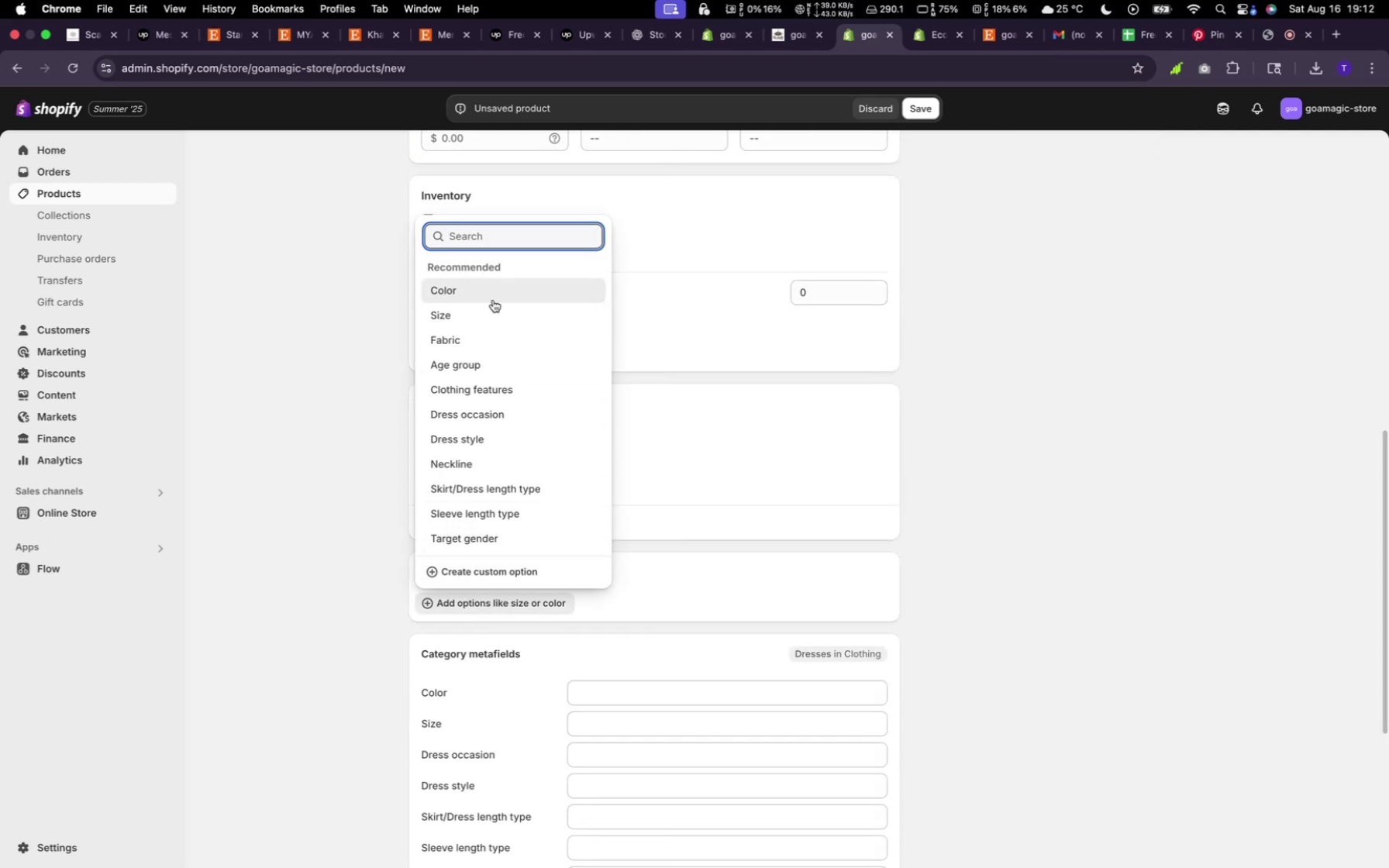 
left_click([491, 298])
 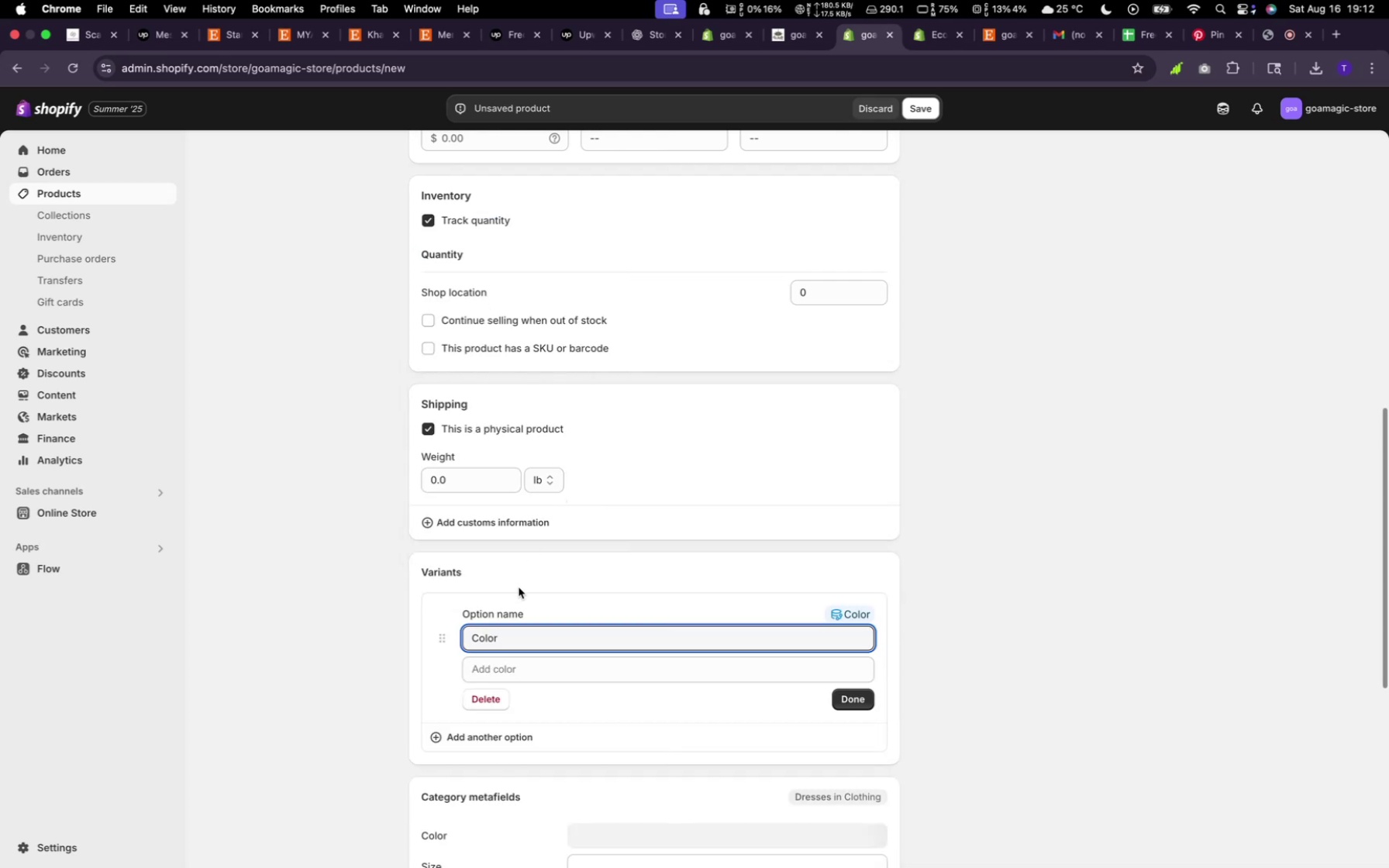 
left_click([498, 673])
 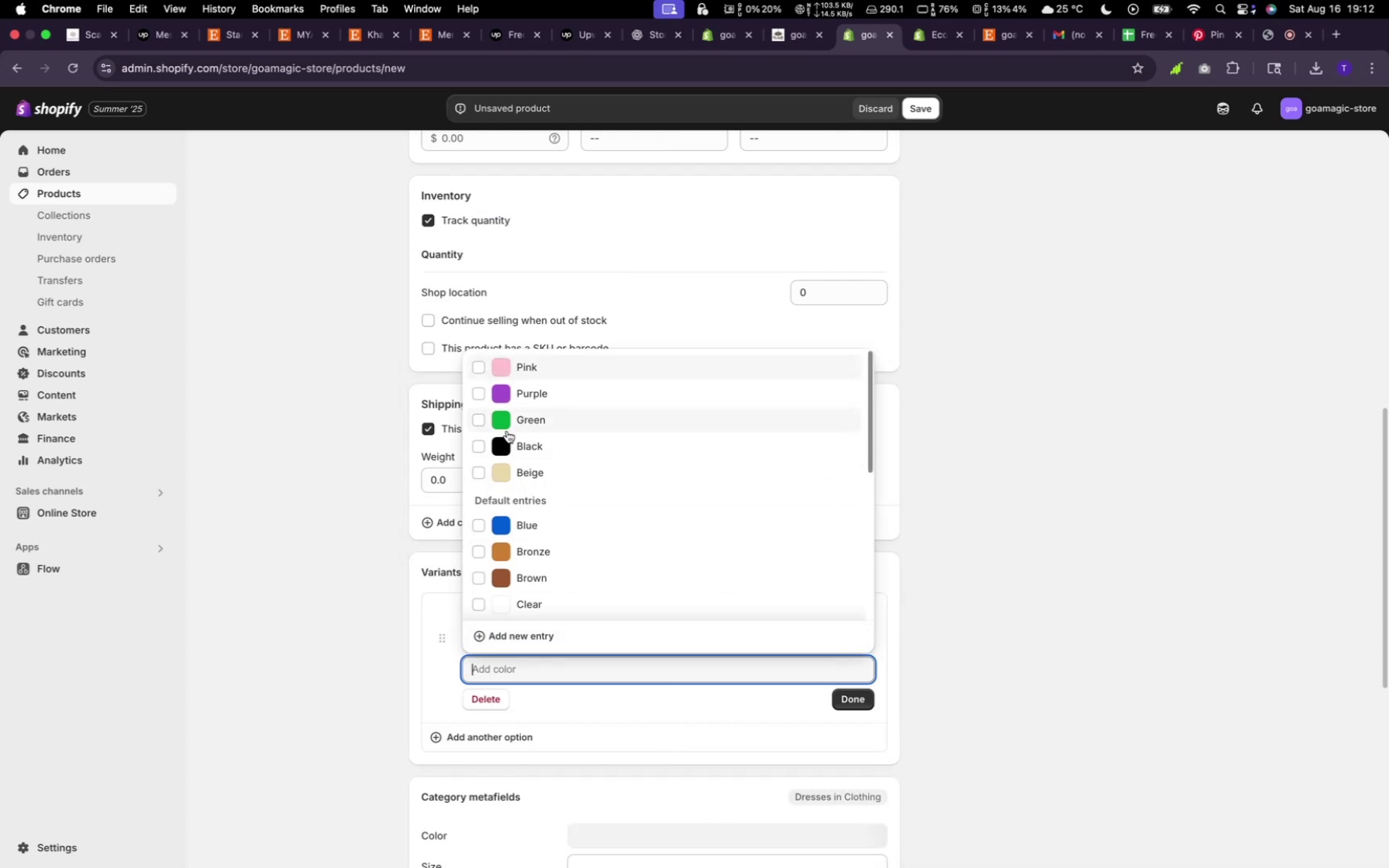 
left_click([505, 450])
 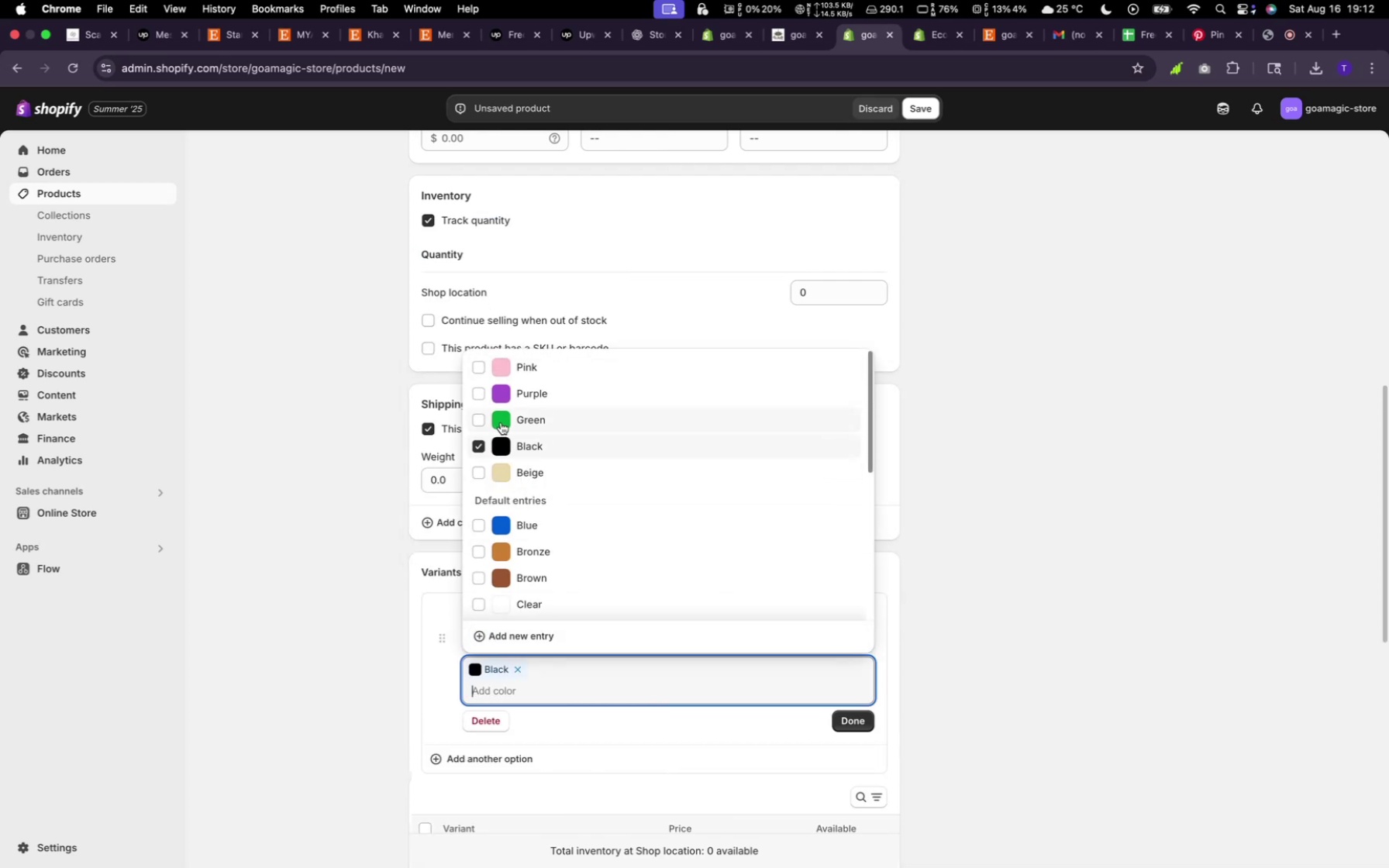 
left_click([500, 422])
 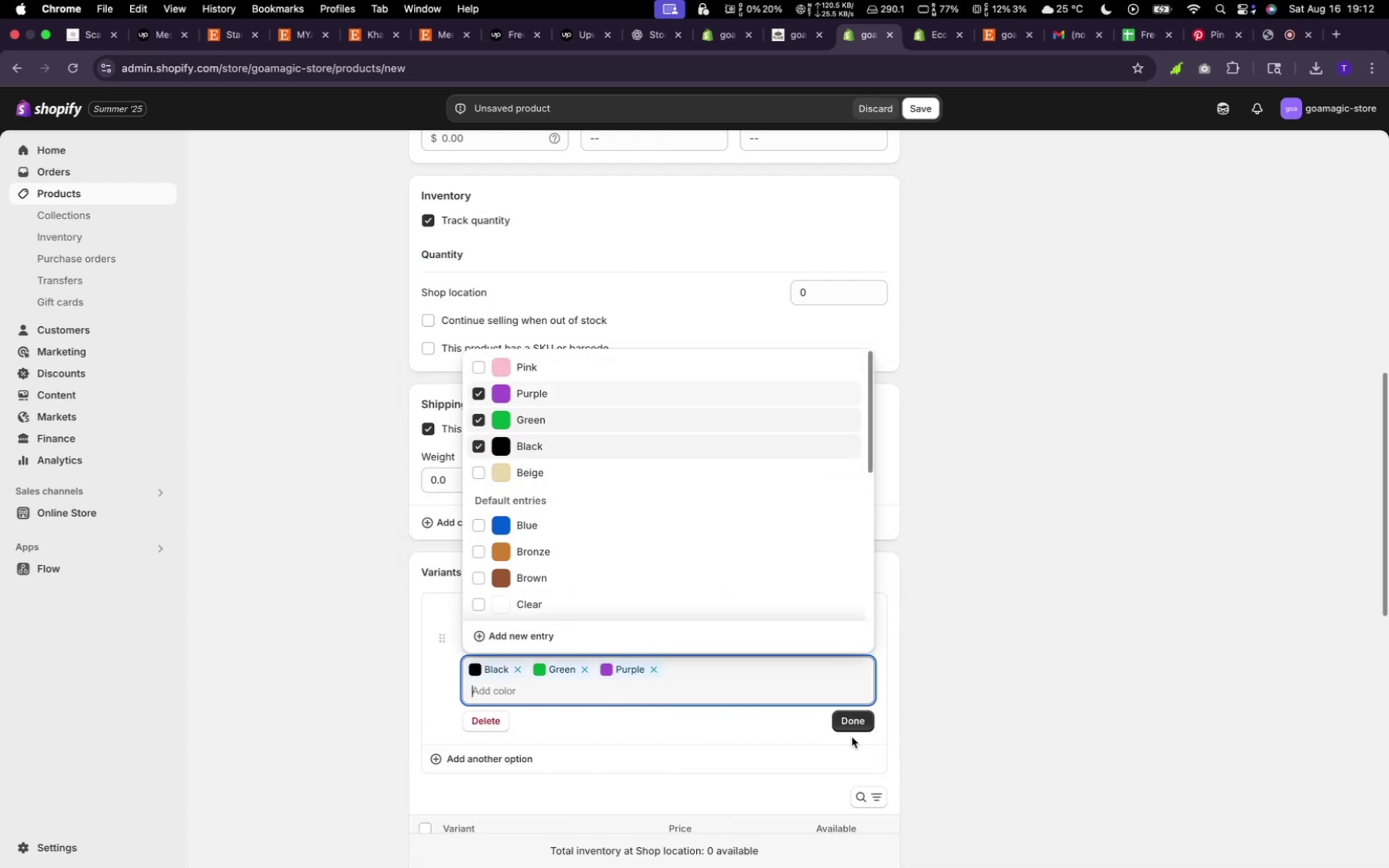 
left_click([868, 725])
 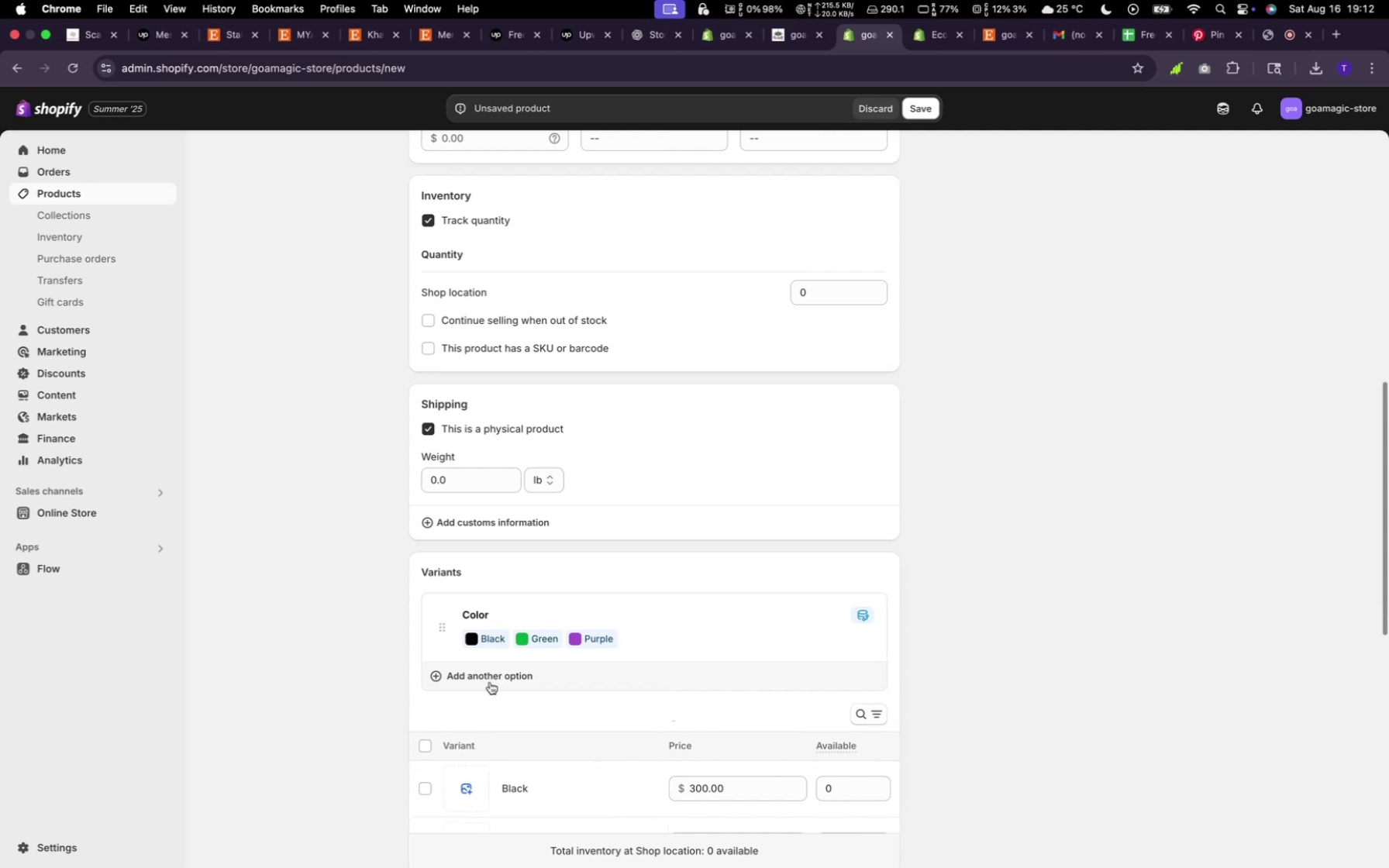 
left_click([489, 680])
 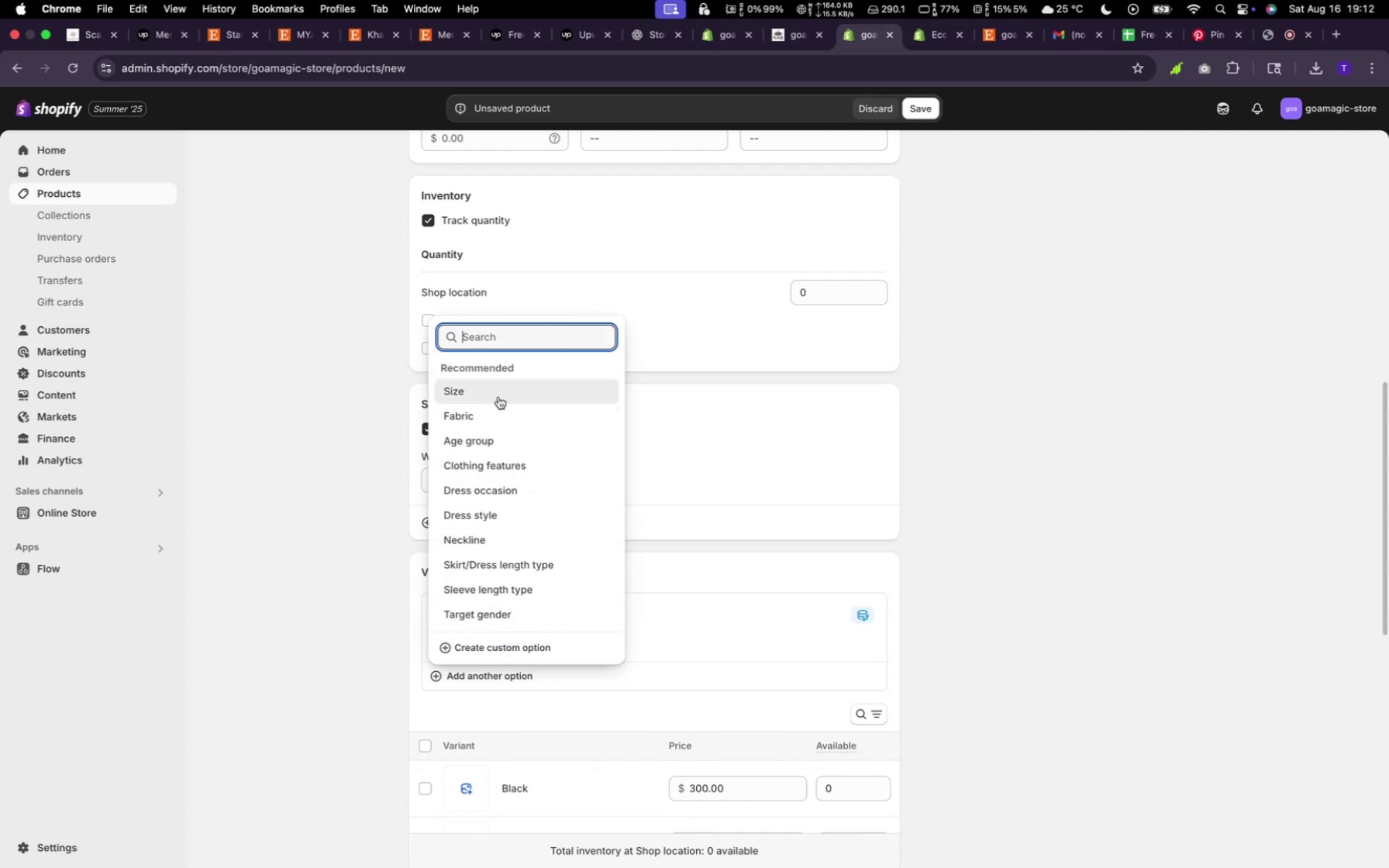 
left_click([499, 391])
 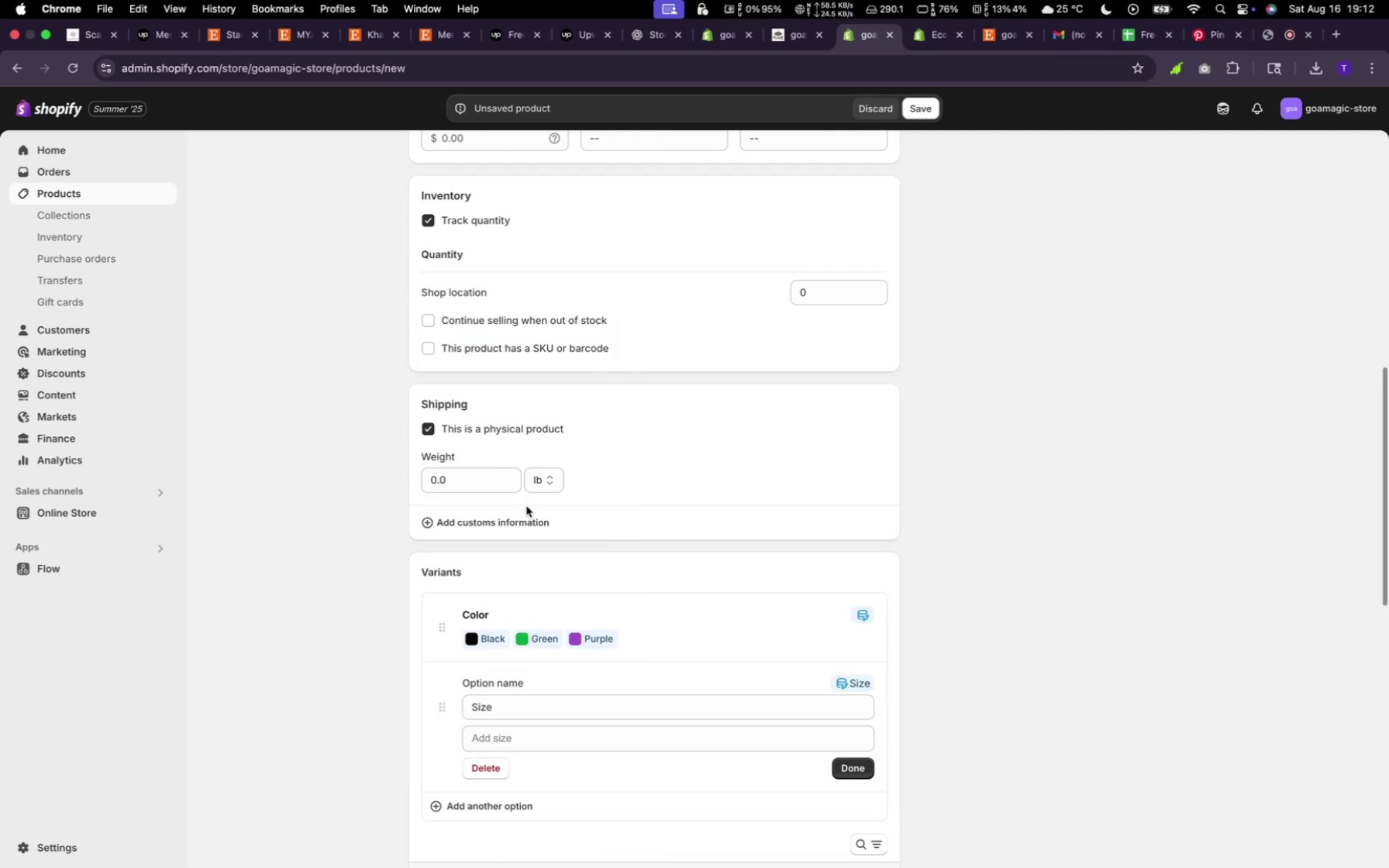 
wait(6.56)
 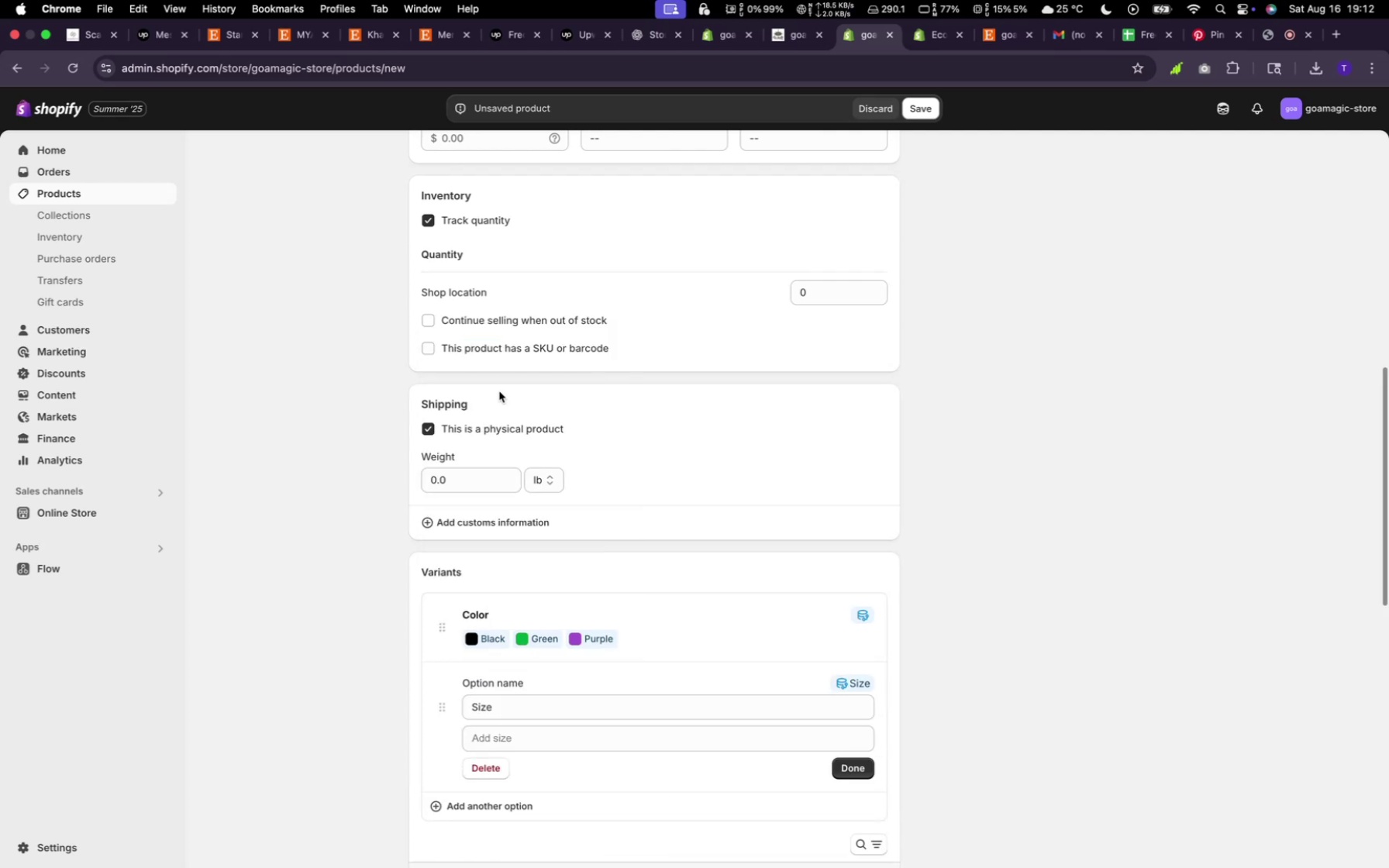 
left_click([571, 727])
 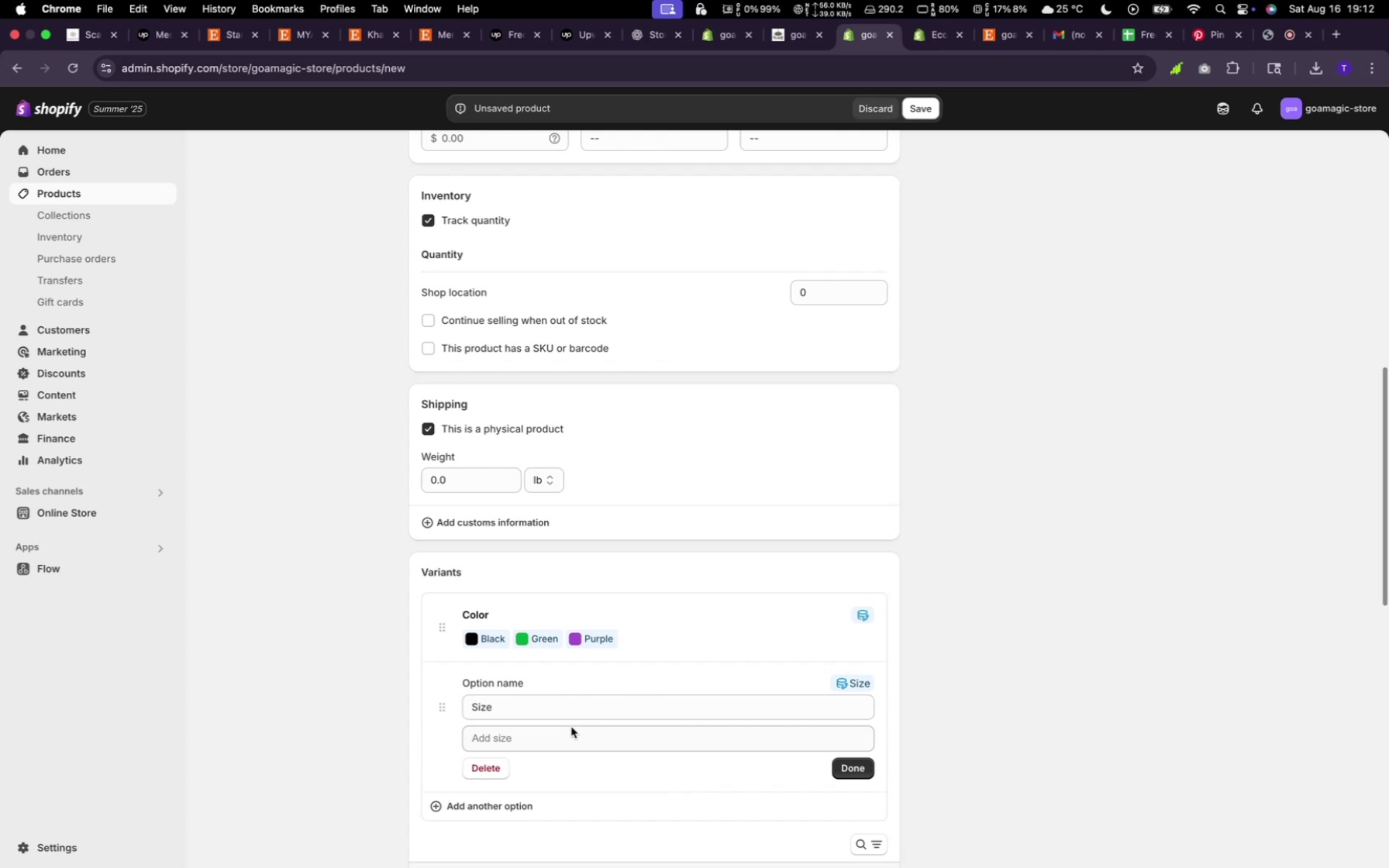 
wait(5.04)
 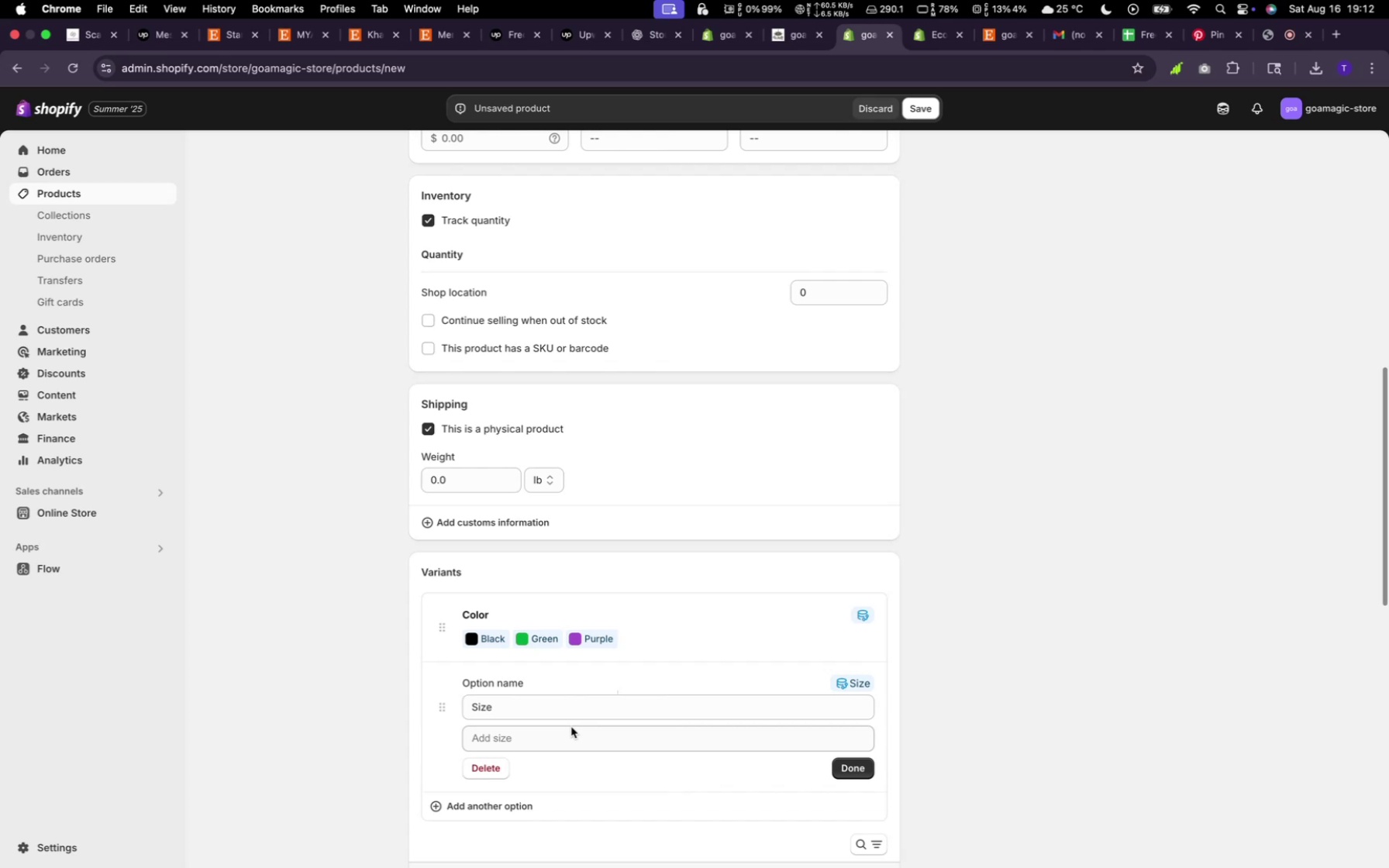 
left_click([493, 742])
 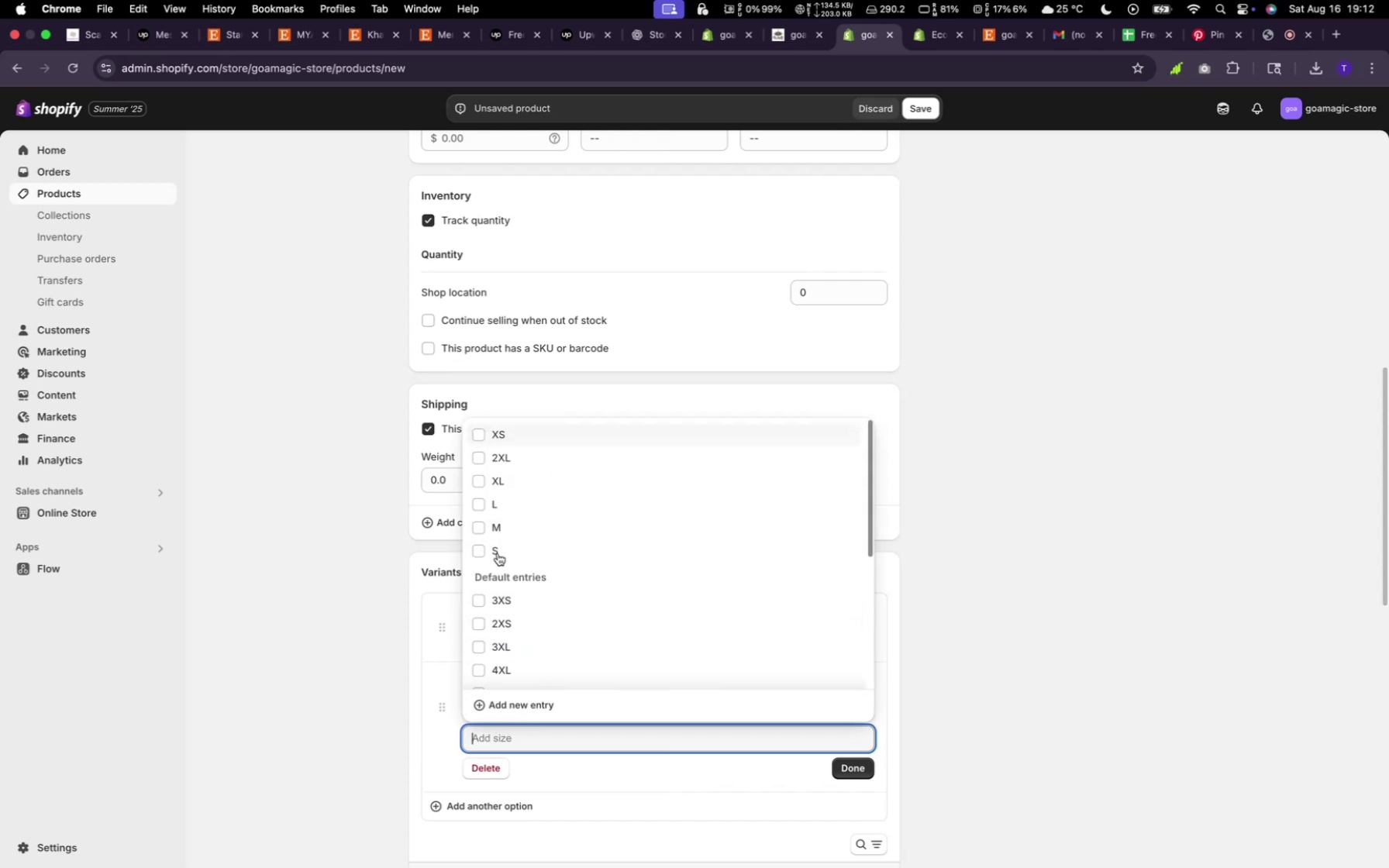 
left_click([501, 517])
 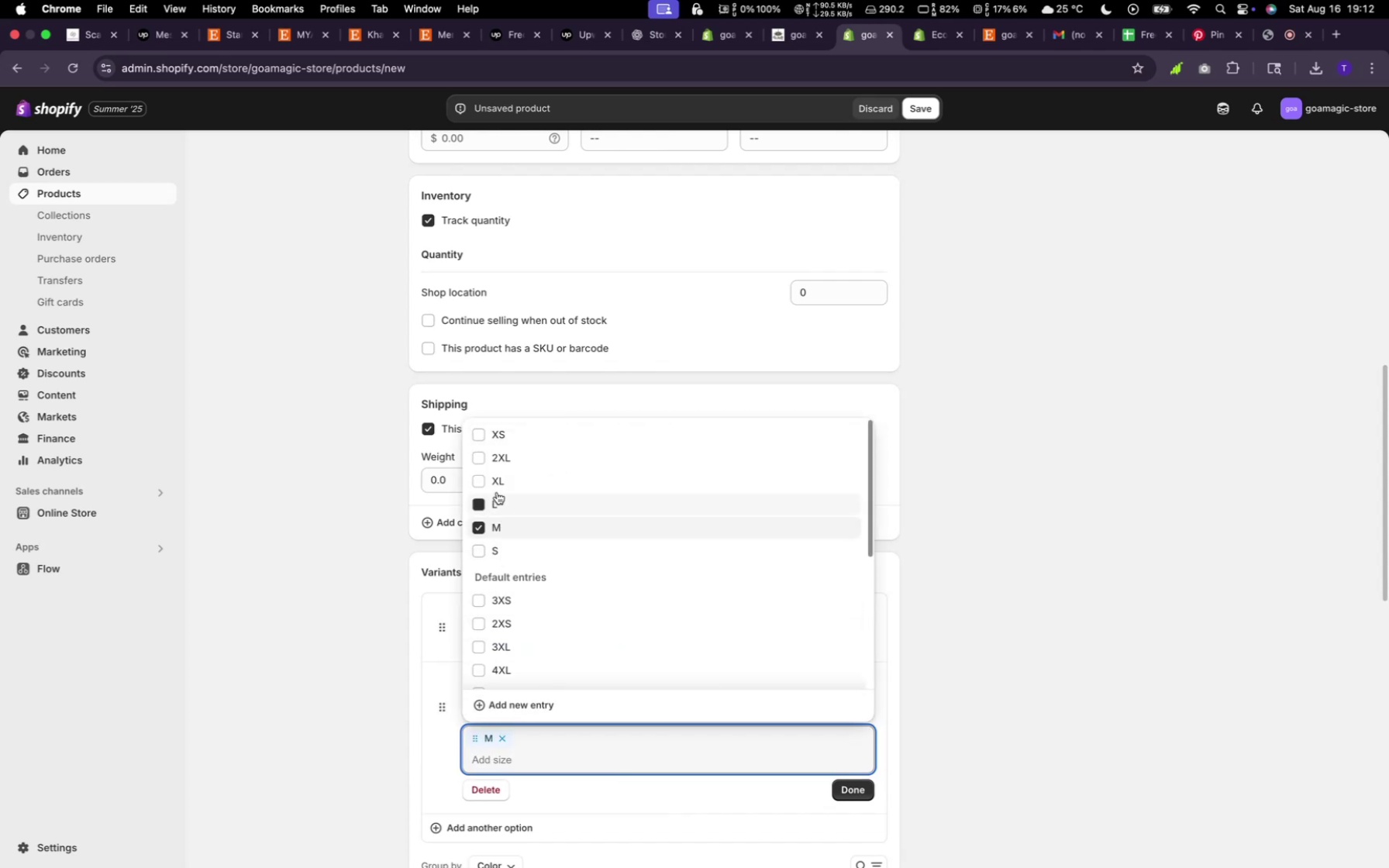 
left_click([497, 476])
 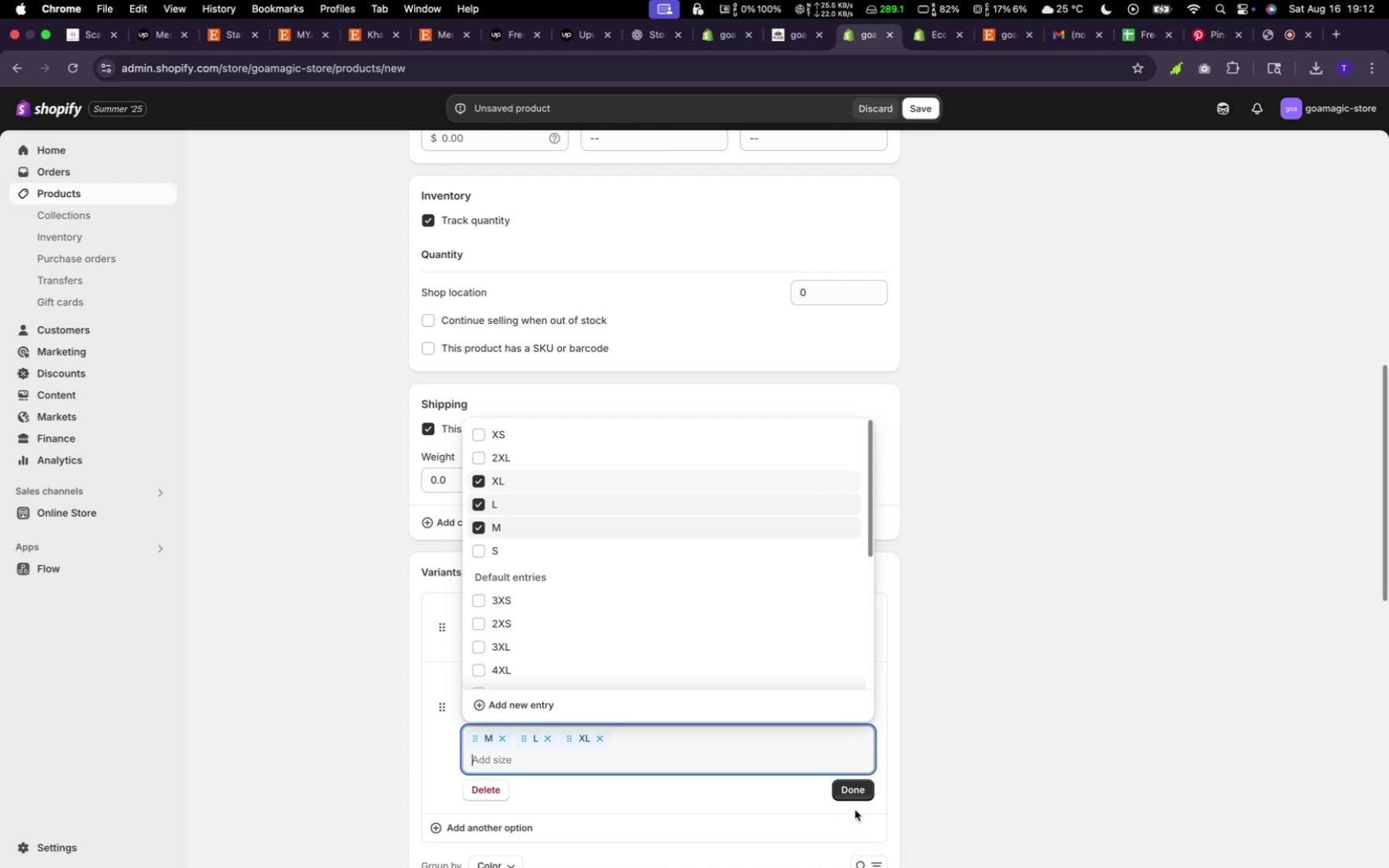 
left_click([850, 795])
 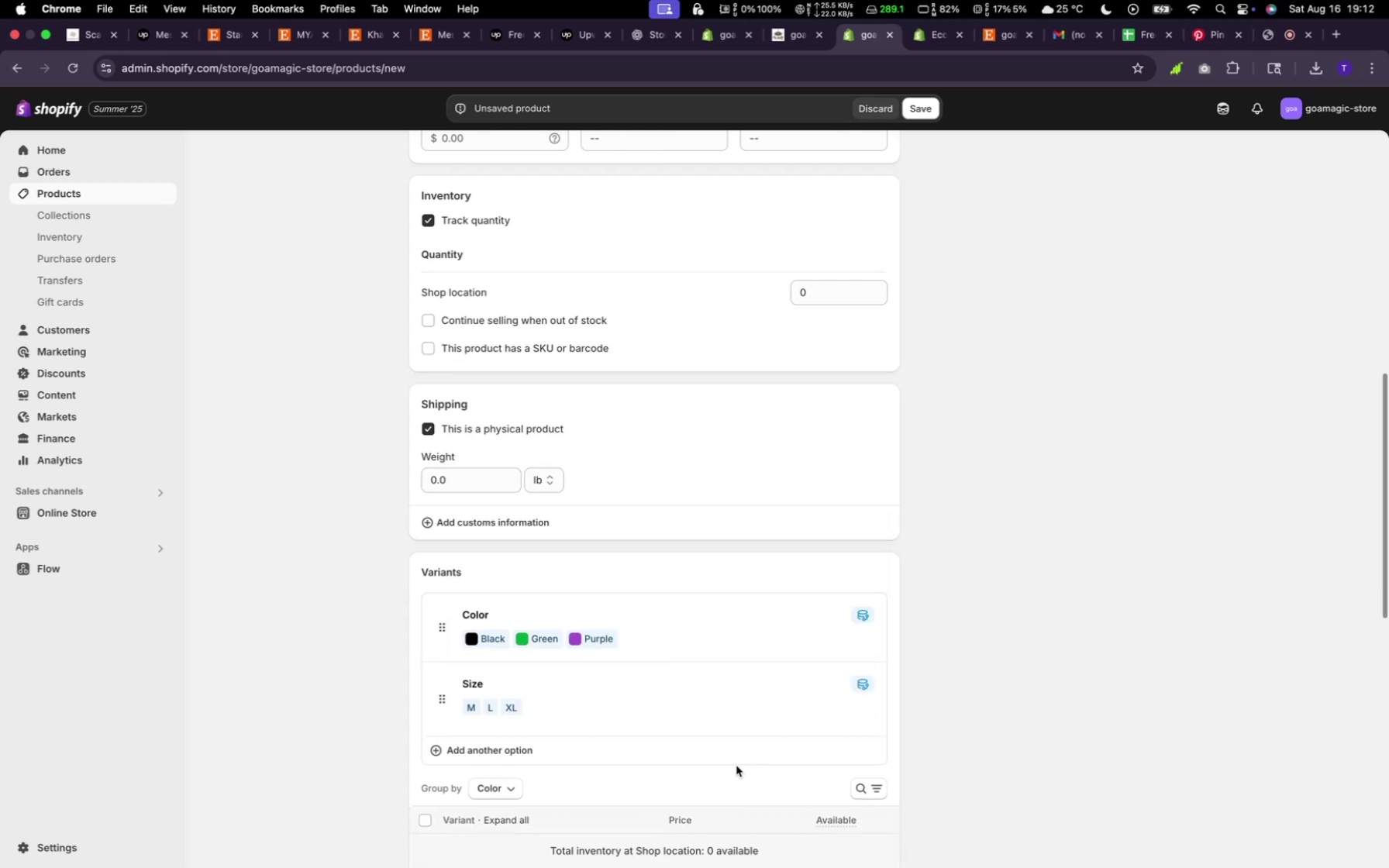 
scroll: coordinate [722, 749], scroll_direction: down, amount: 30.0
 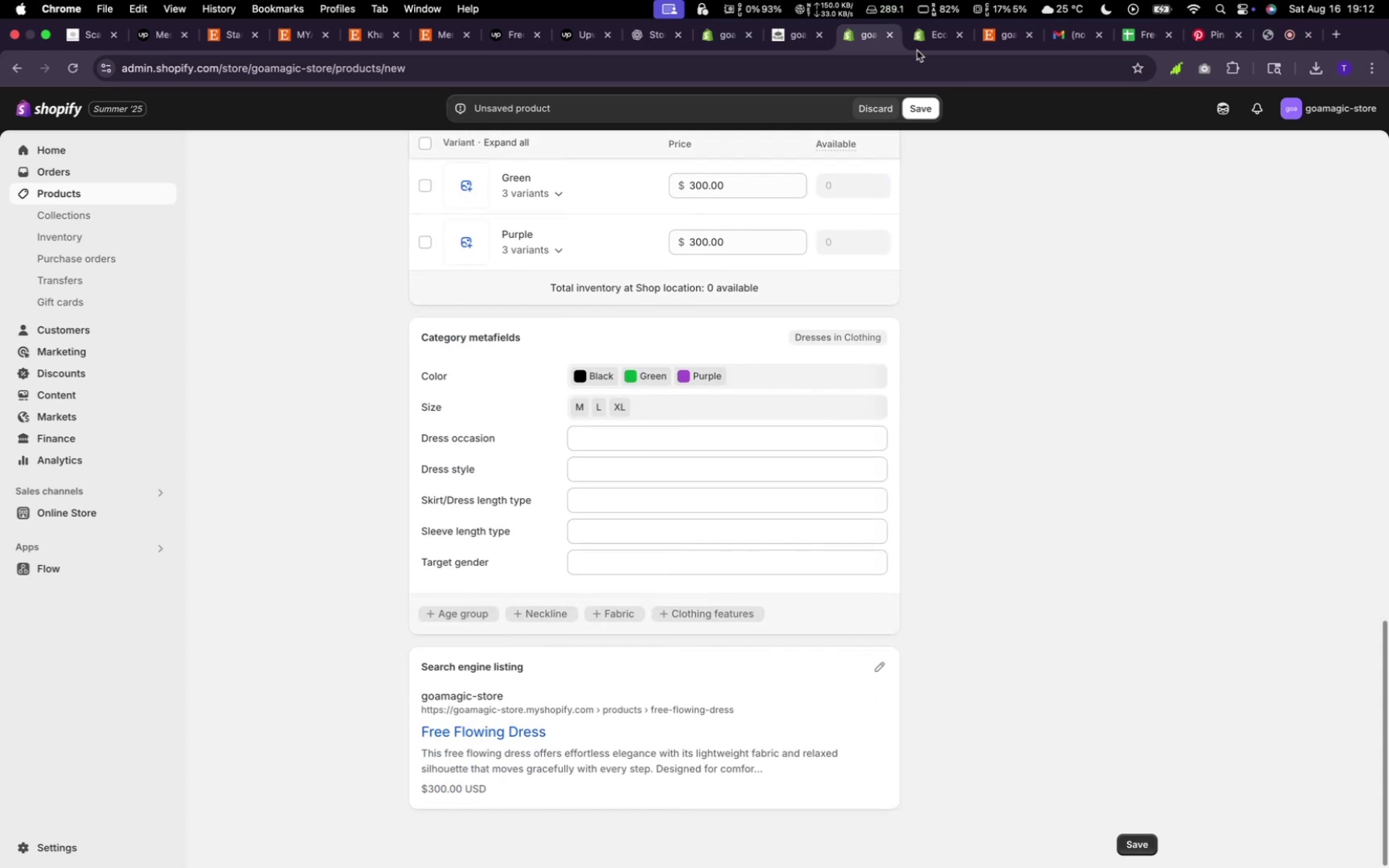 
scroll: coordinate [546, 515], scroll_direction: up, amount: 34.0
 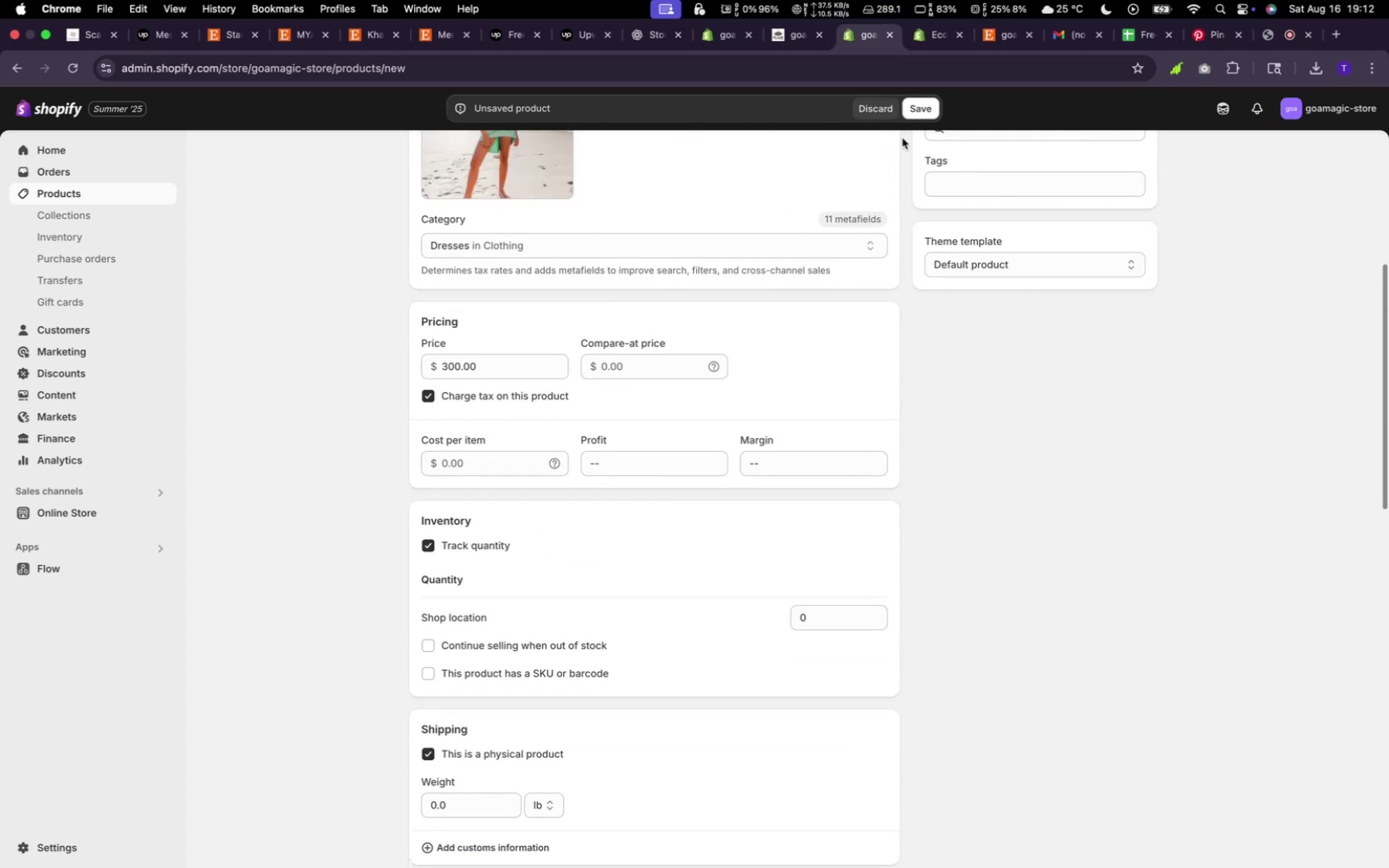 
left_click([933, 110])
 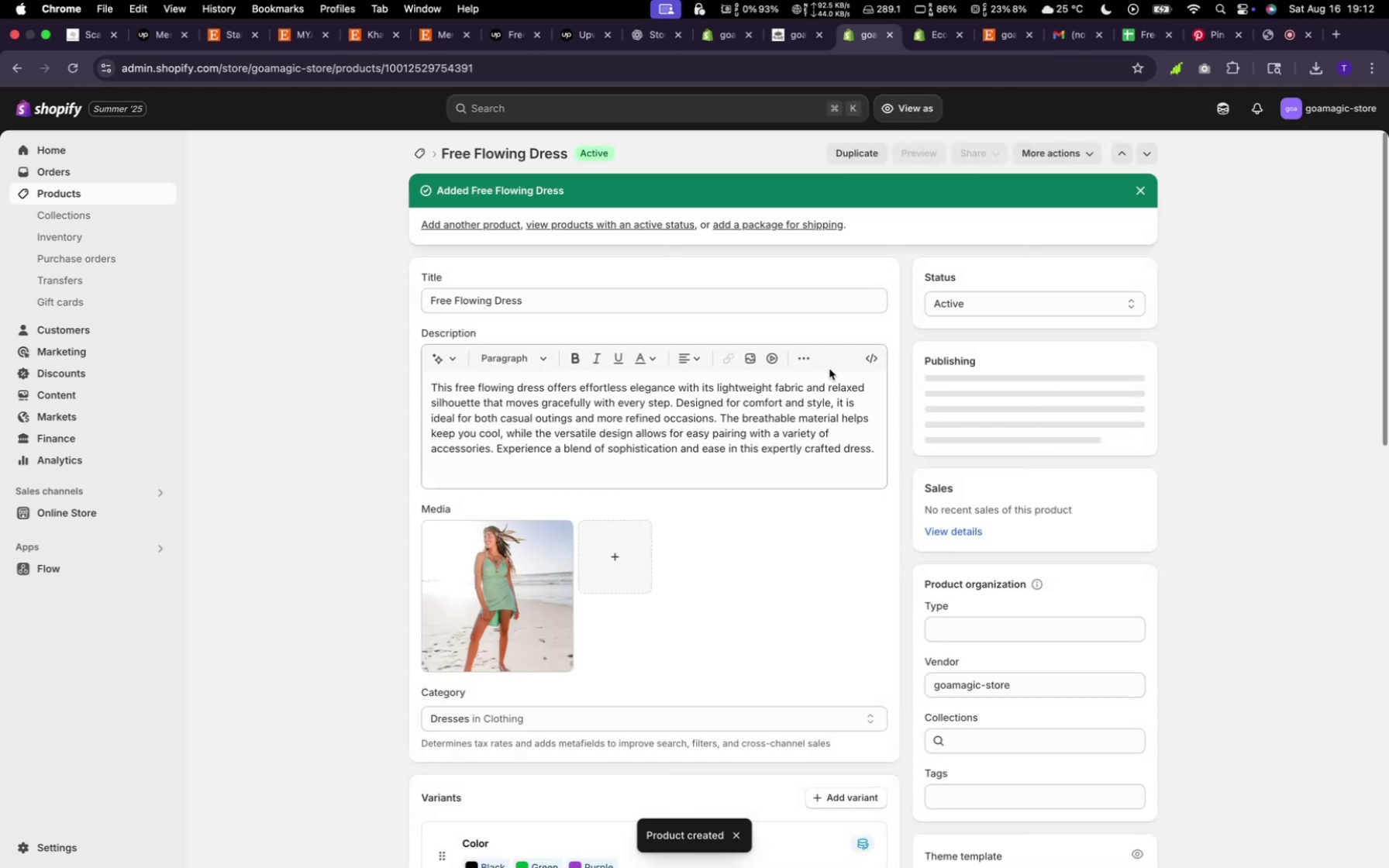 
wait(11.28)
 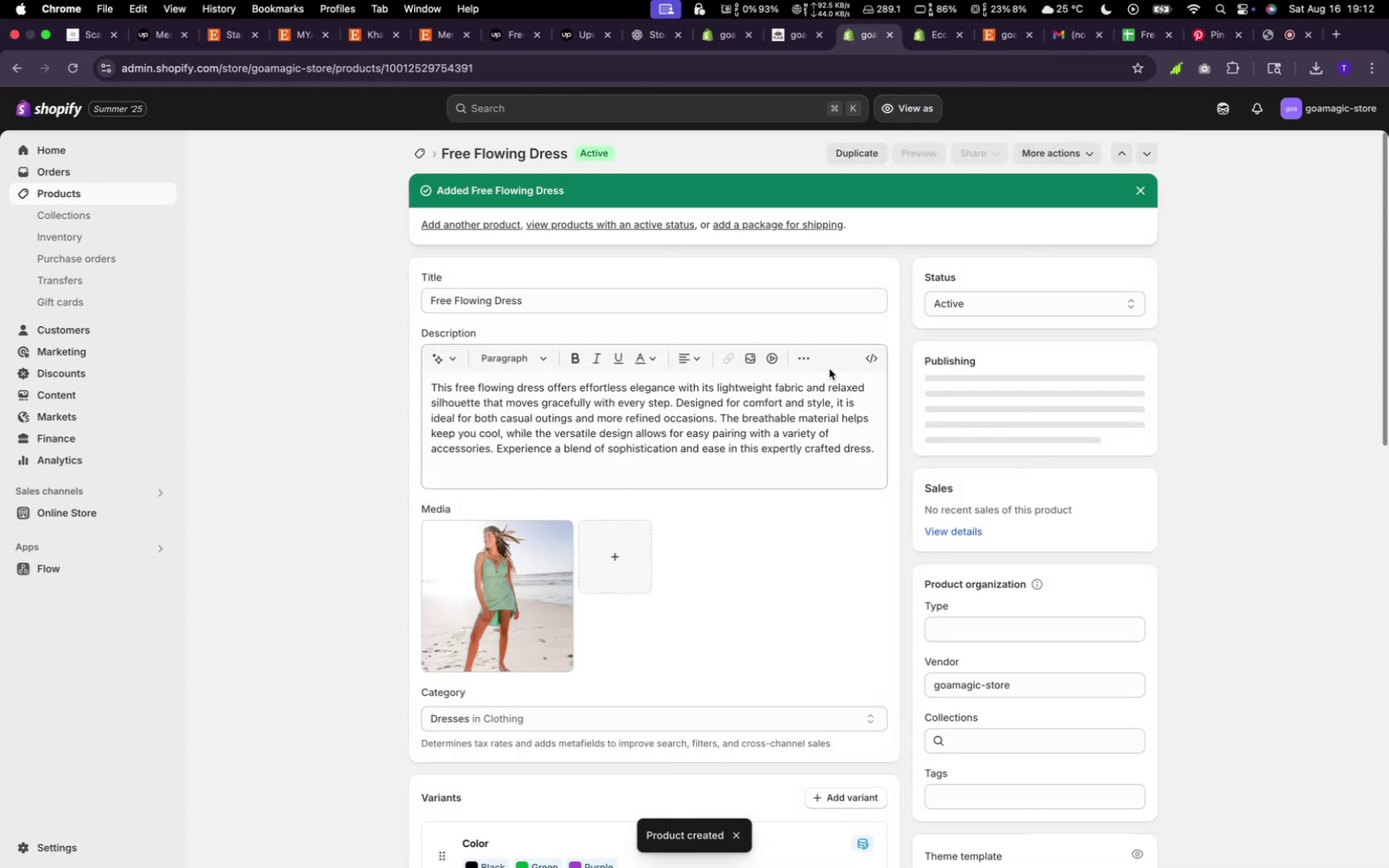 
left_click([424, 162])
 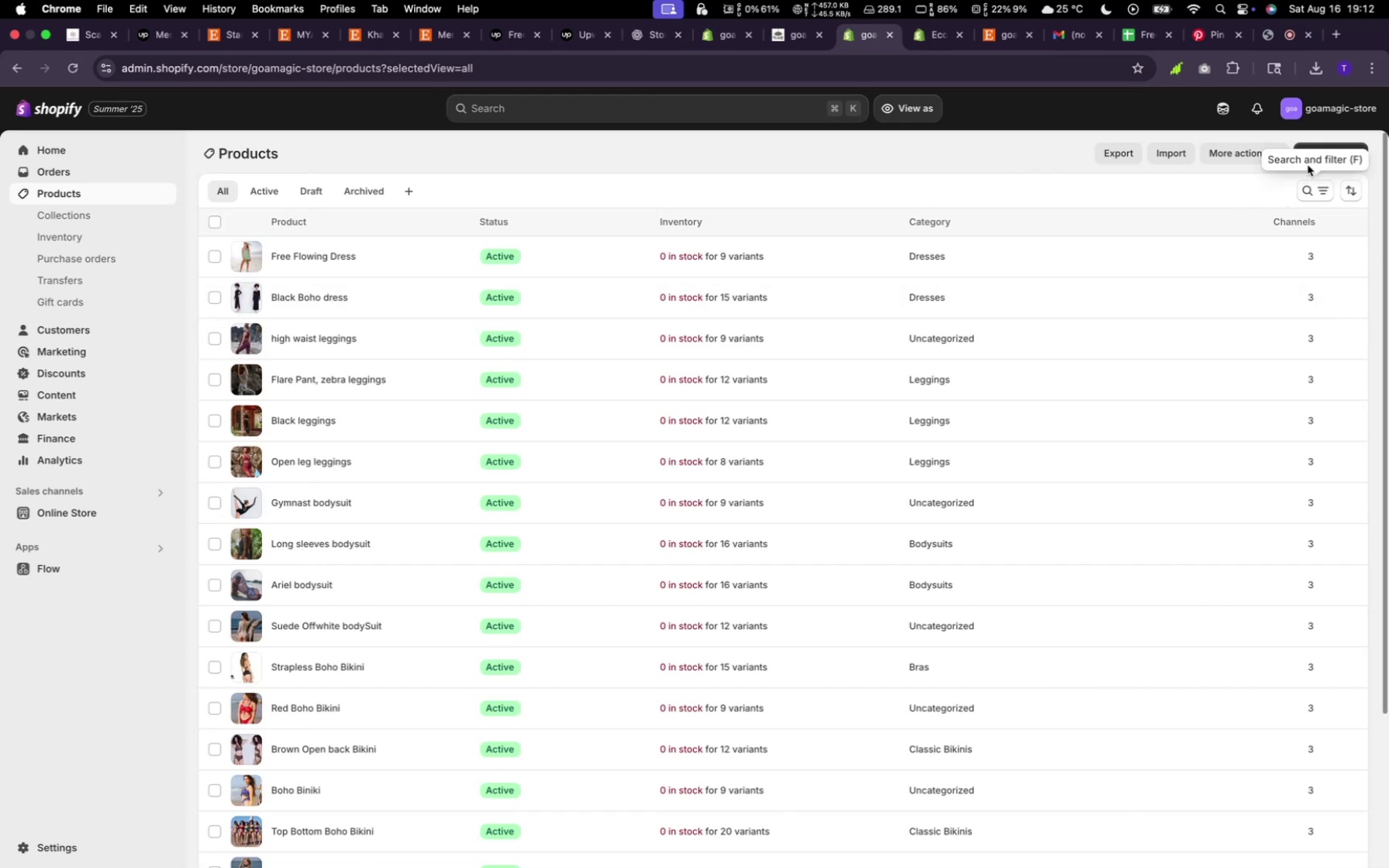 
left_click([1321, 150])
 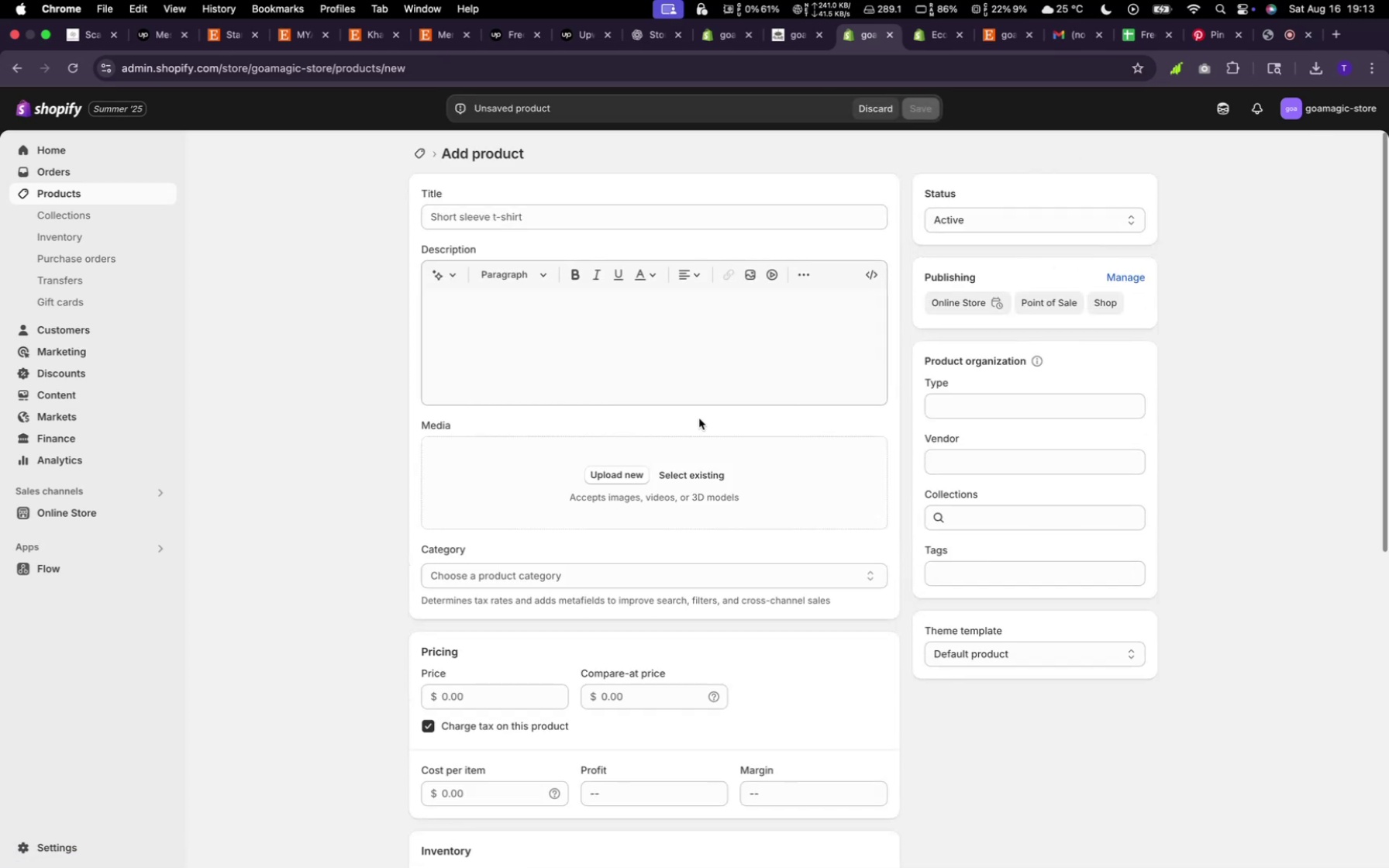 
left_click([696, 476])
 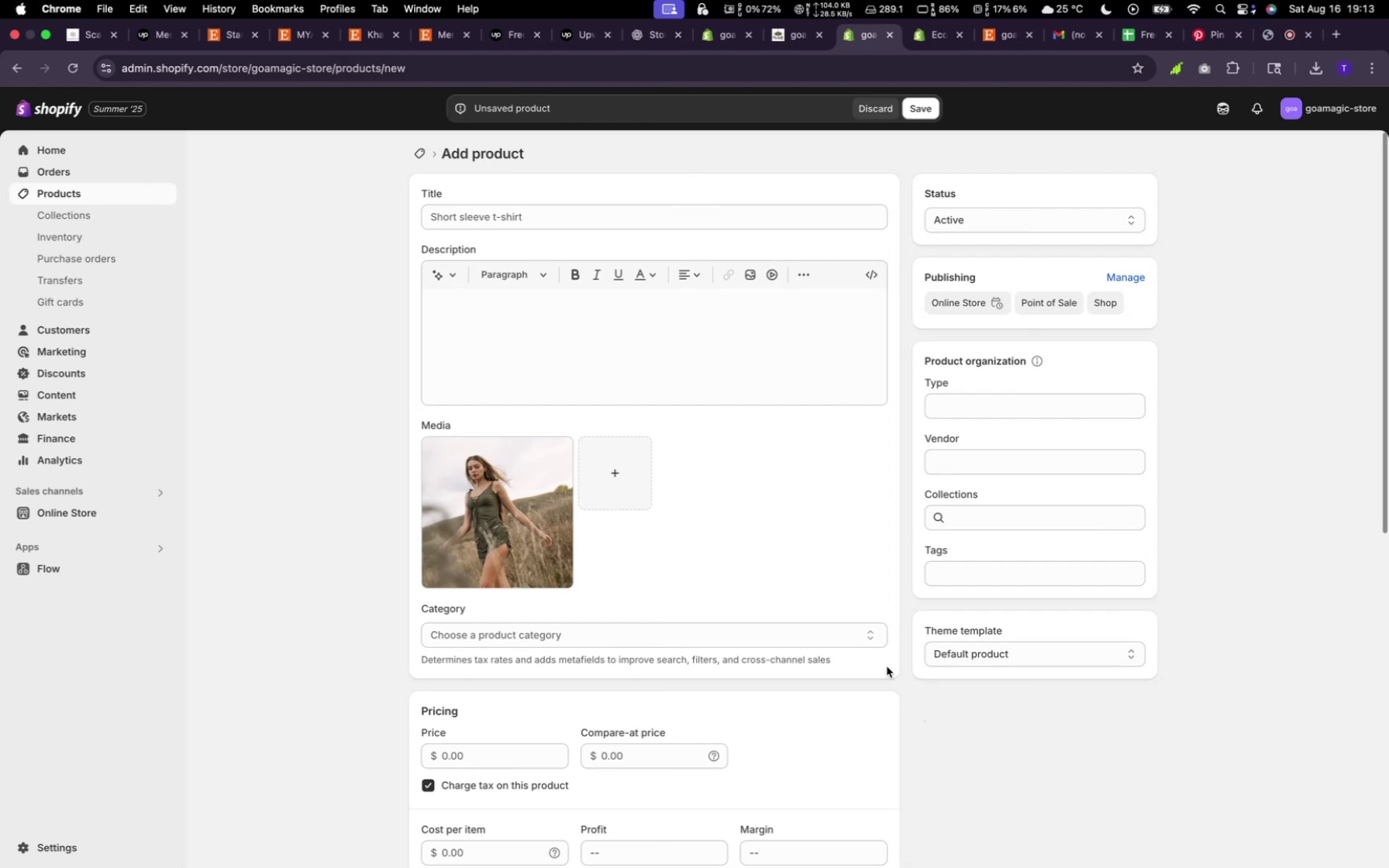 
wait(11.25)
 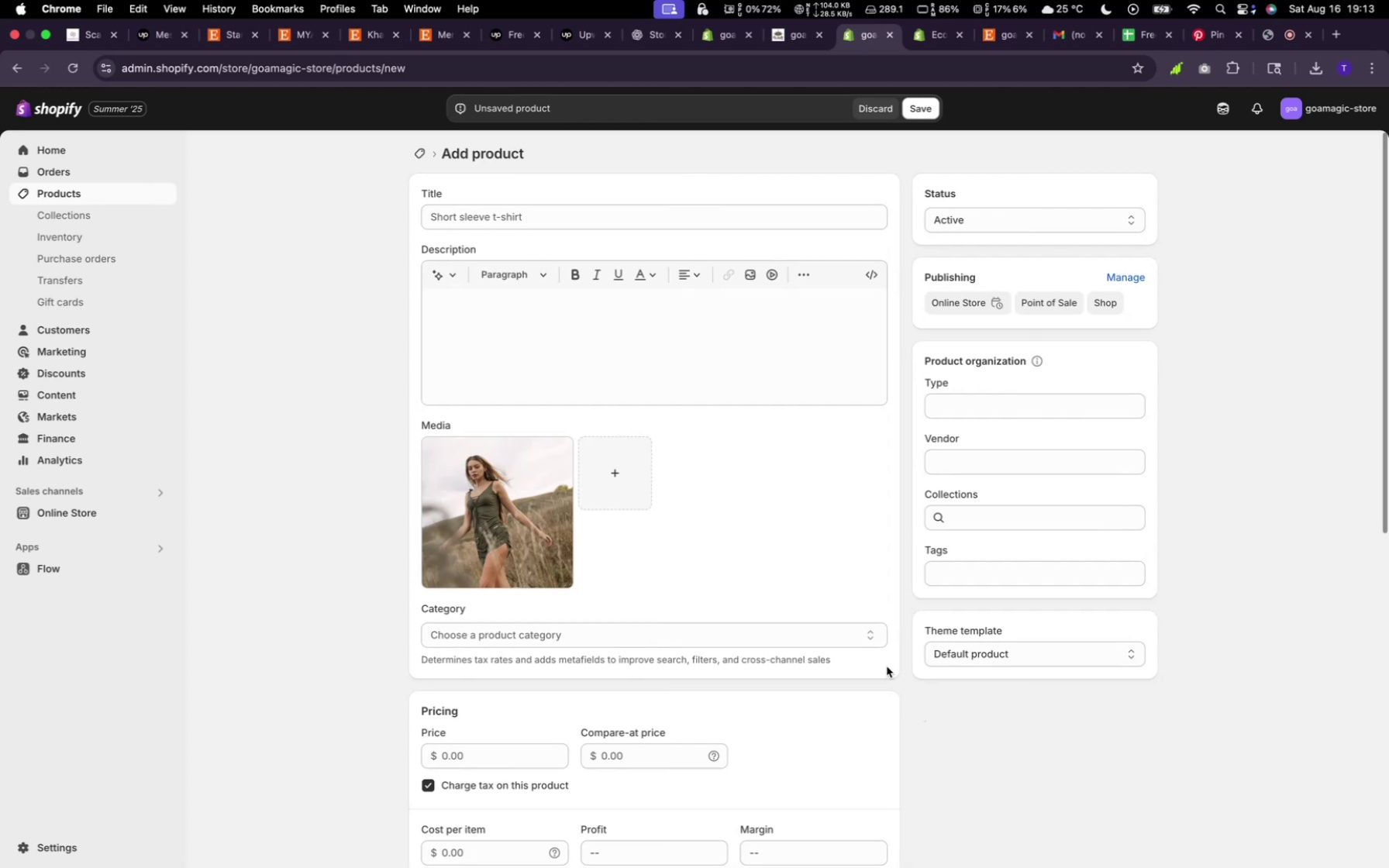 
left_click([558, 221])
 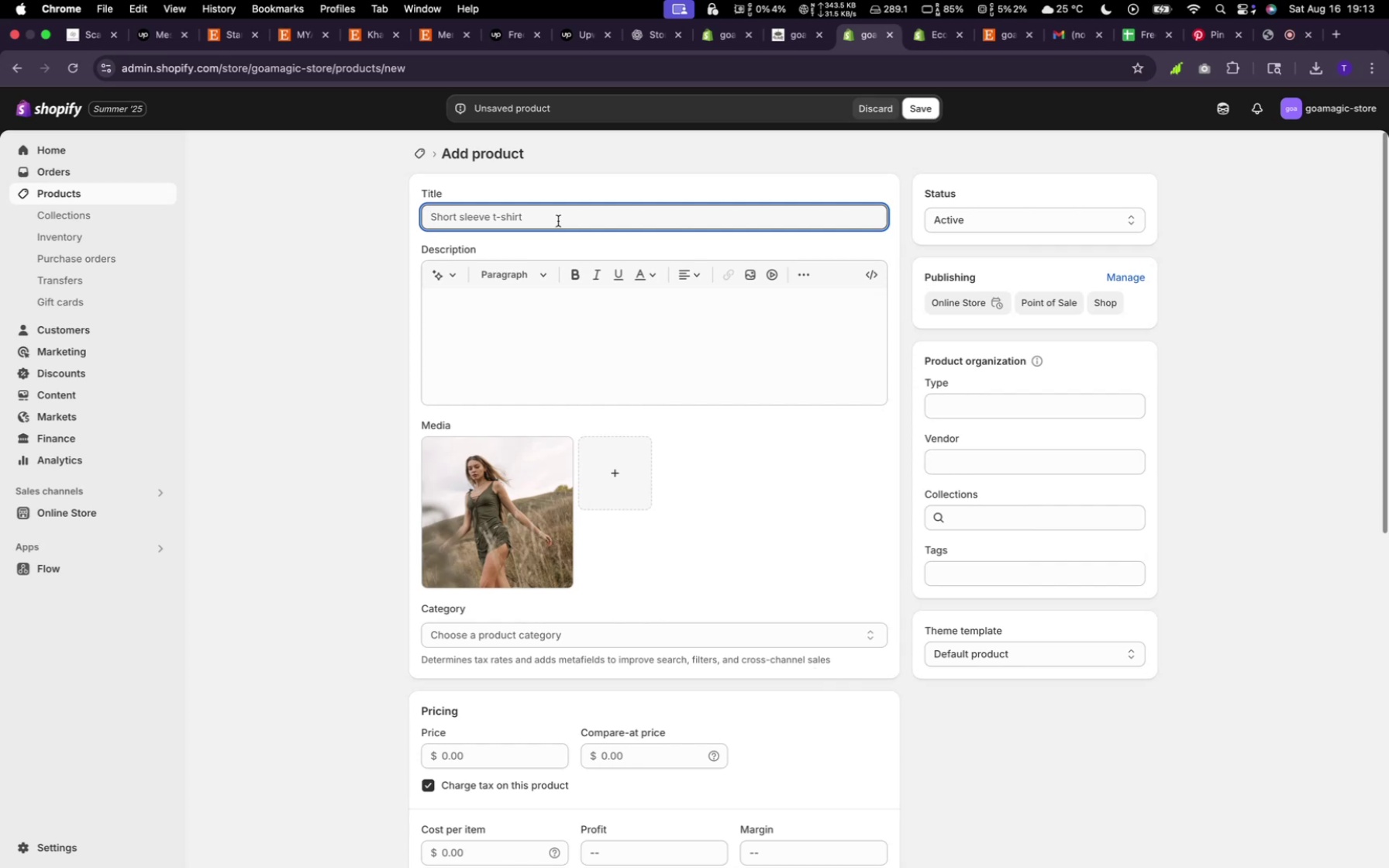 
wait(9.62)
 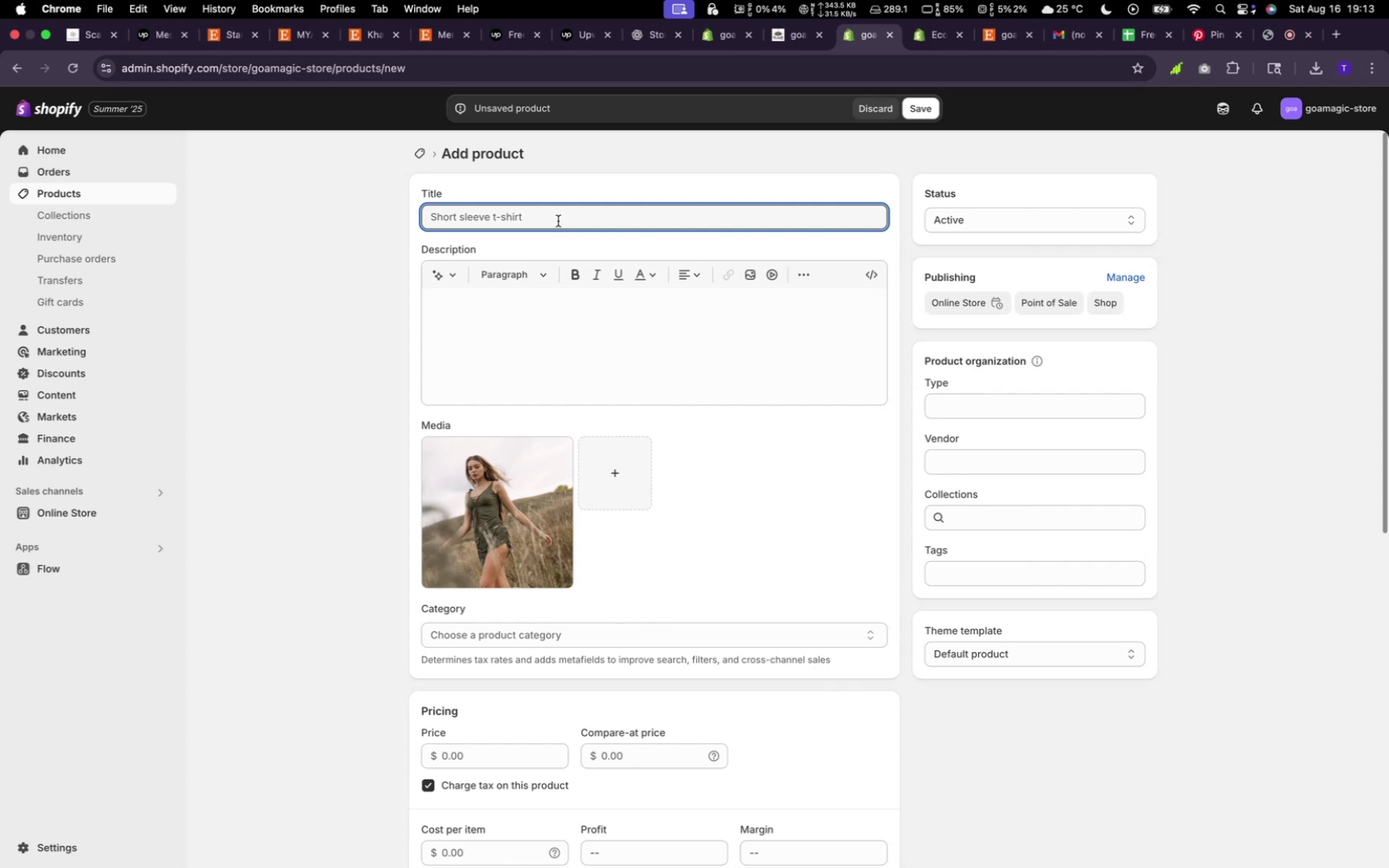 
left_click([999, 42])
 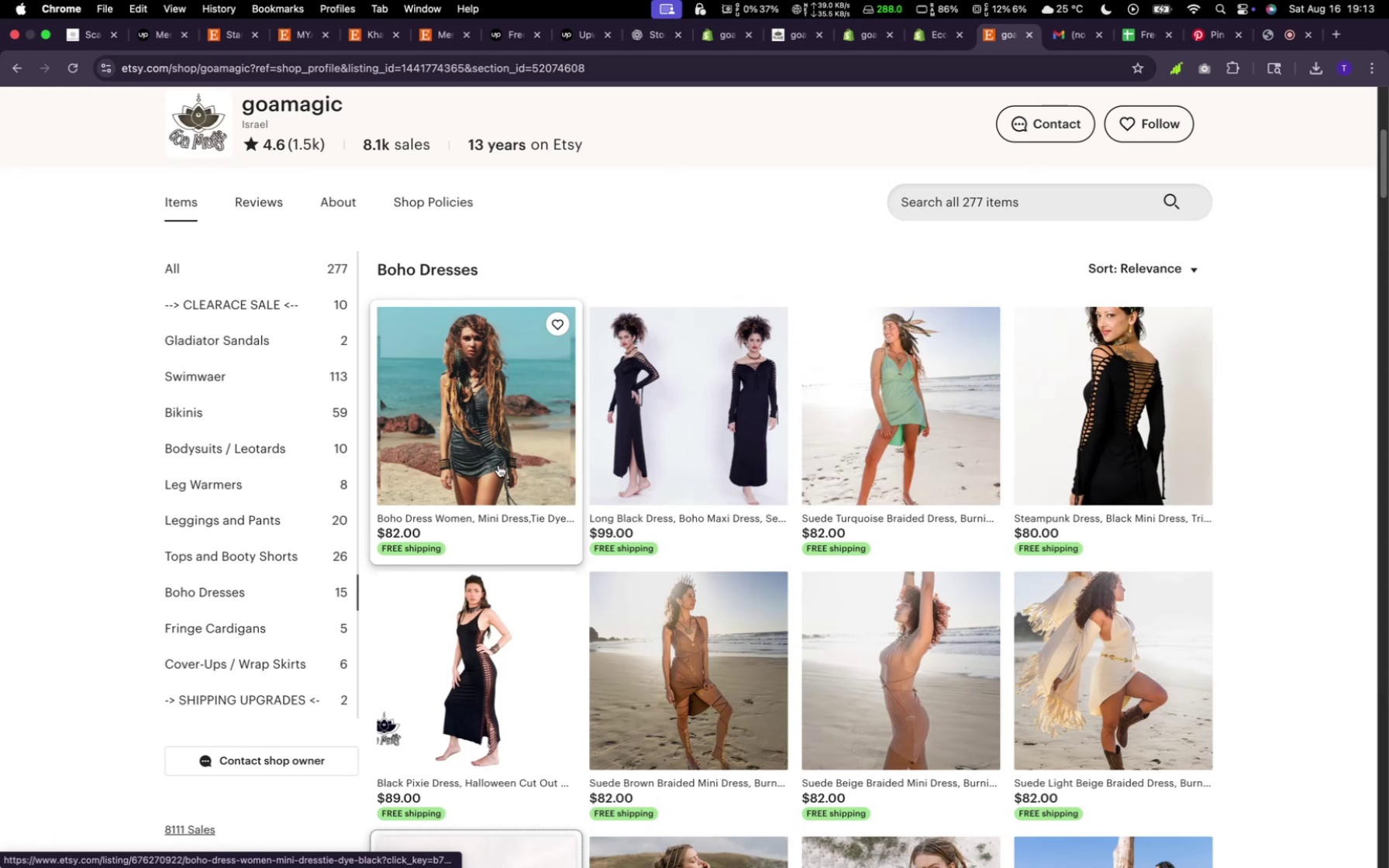 
wait(5.08)
 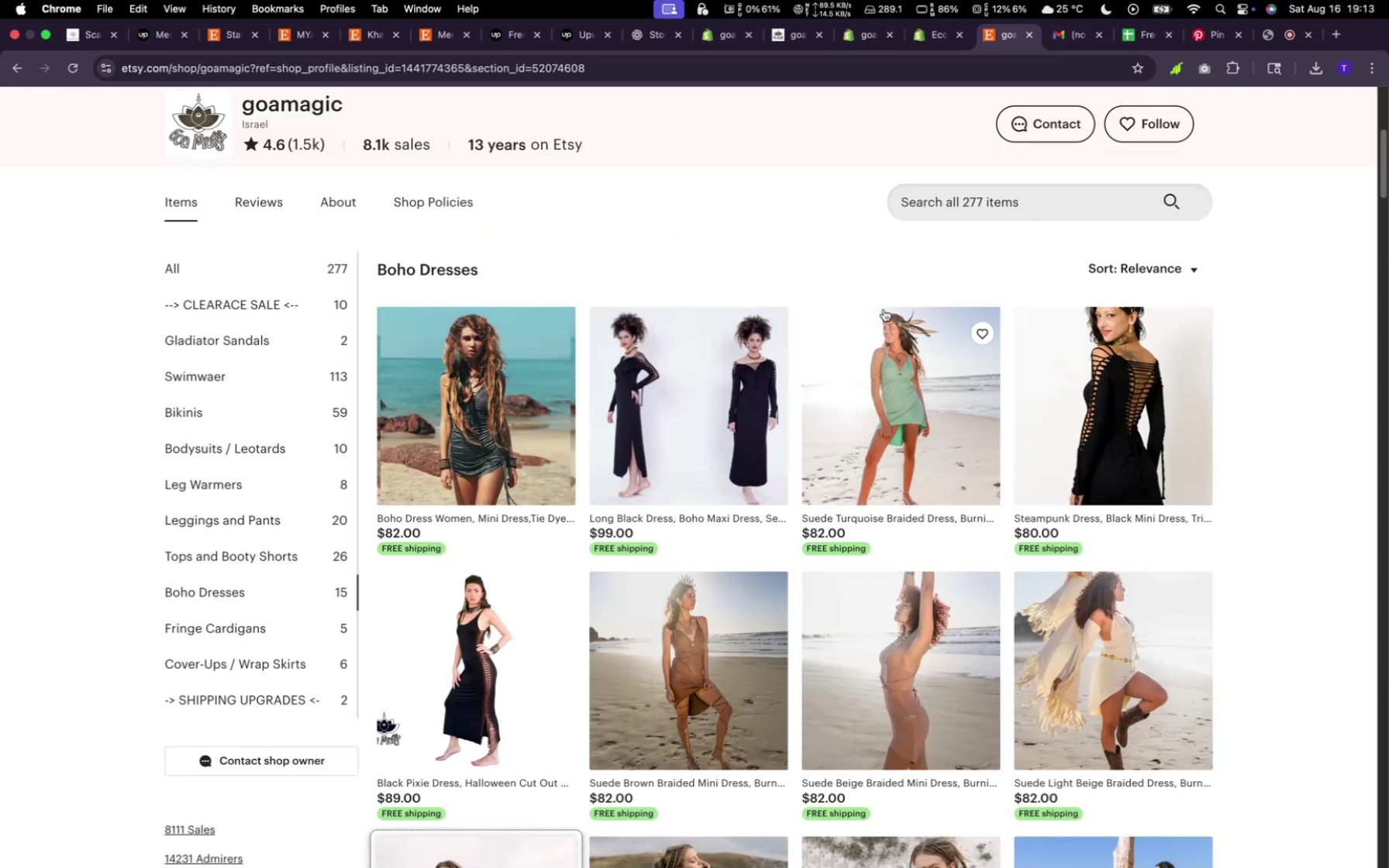 
scroll: coordinate [735, 680], scroll_direction: down, amount: 4.0
 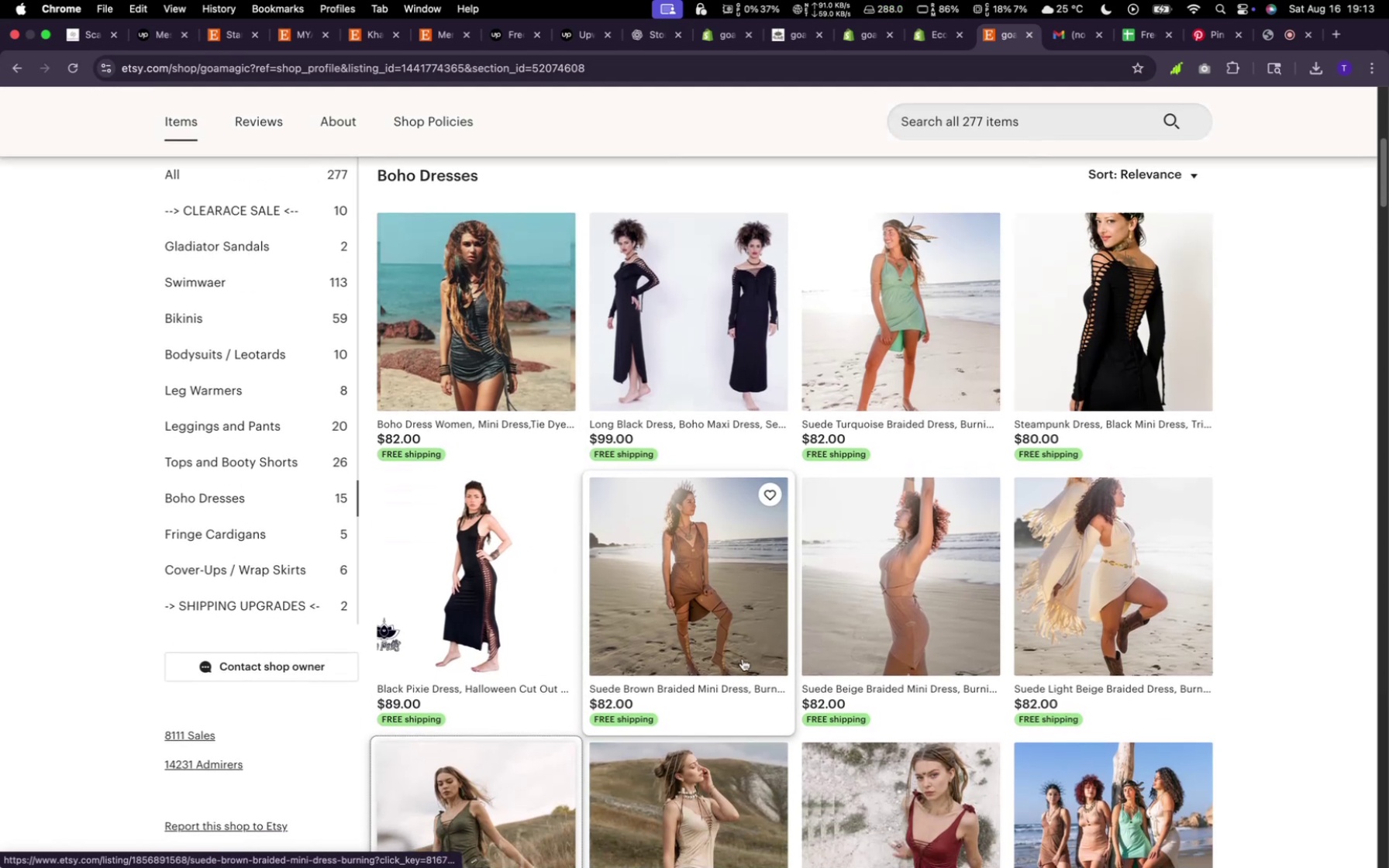 
mouse_move([698, 630])
 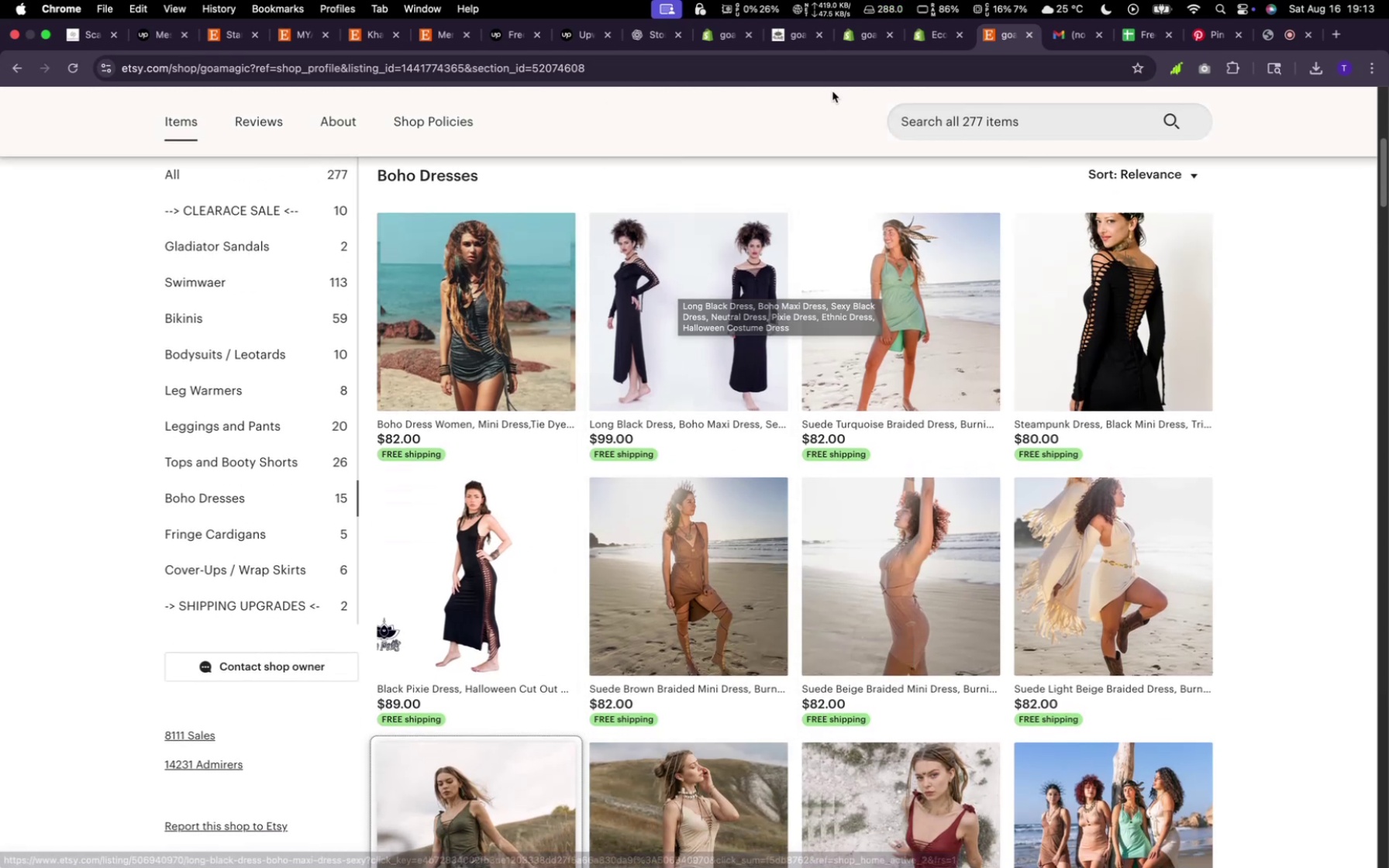 
left_click([867, 28])
 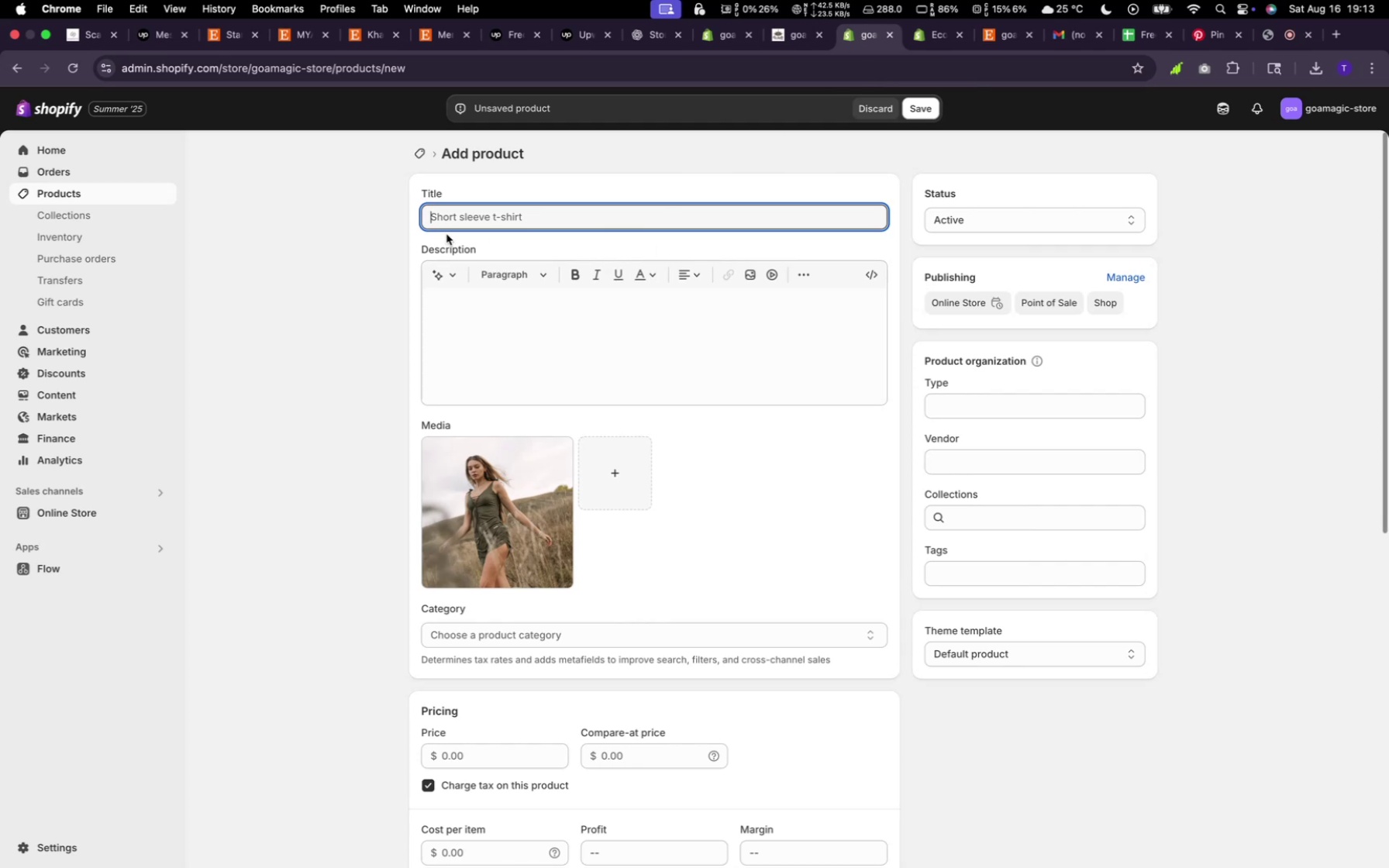 
left_click([463, 215])
 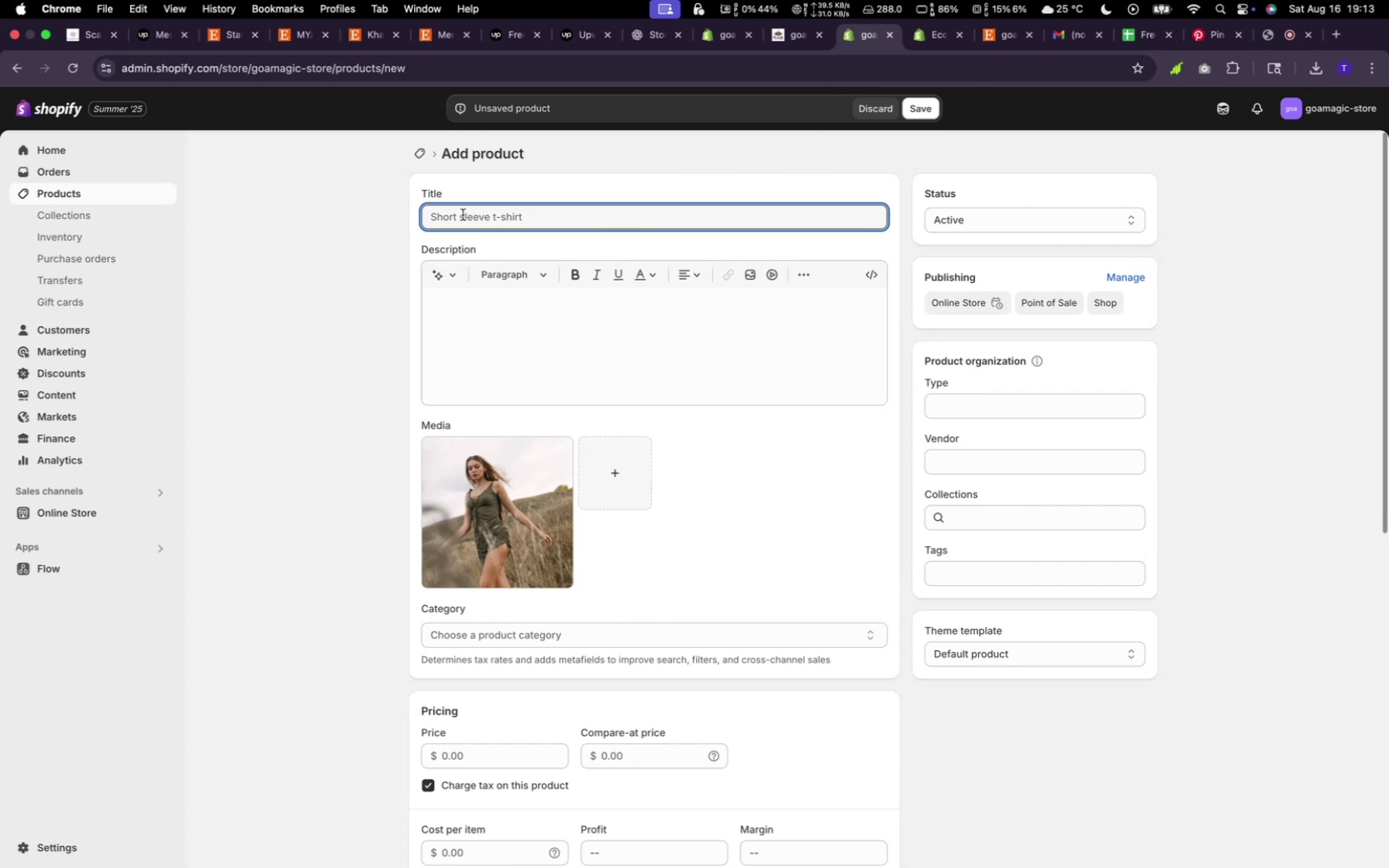 
type(Suede Brown Drss)
key(Backspace)
key(Backspace)
type(ess)
 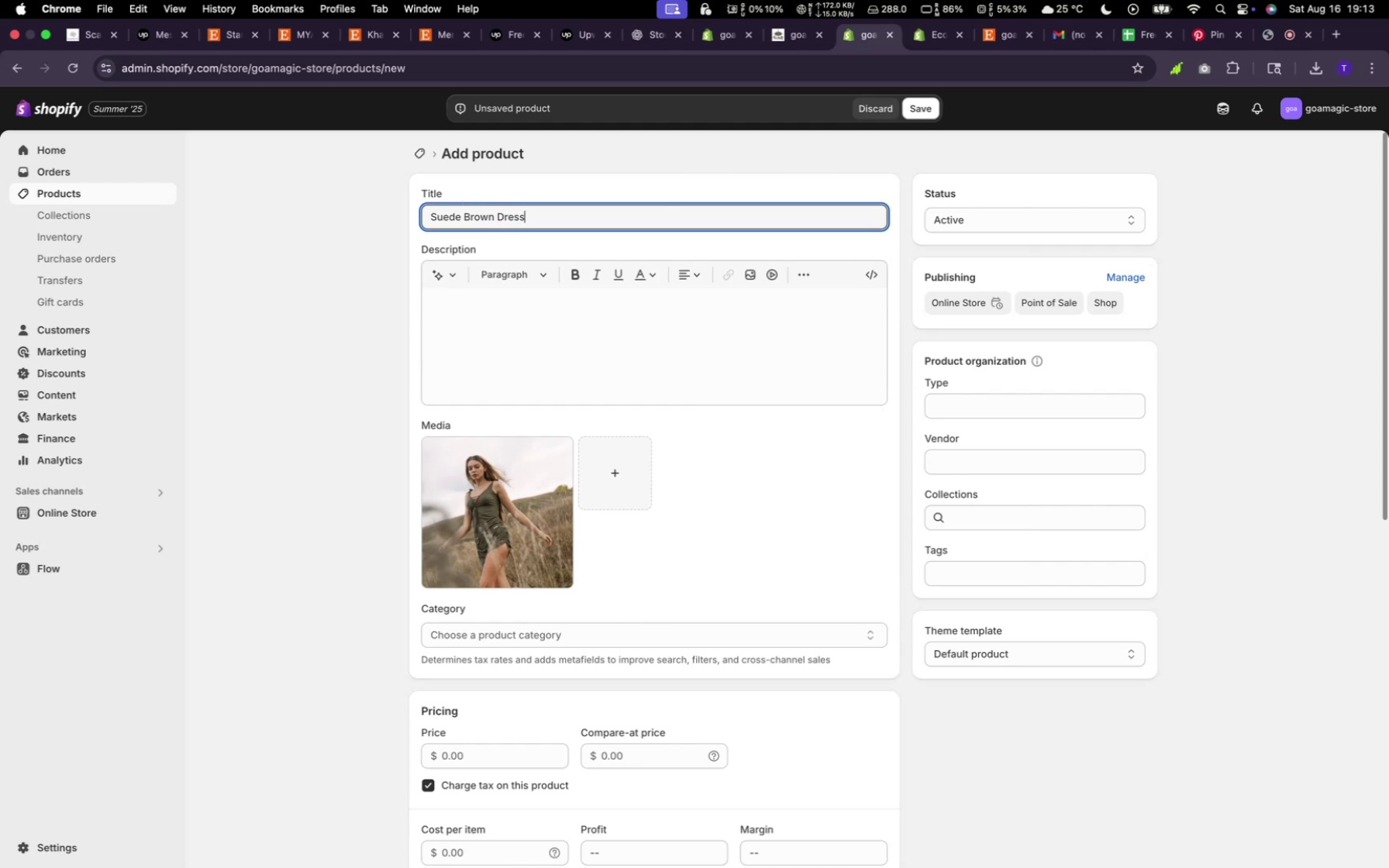 
wait(5.59)
 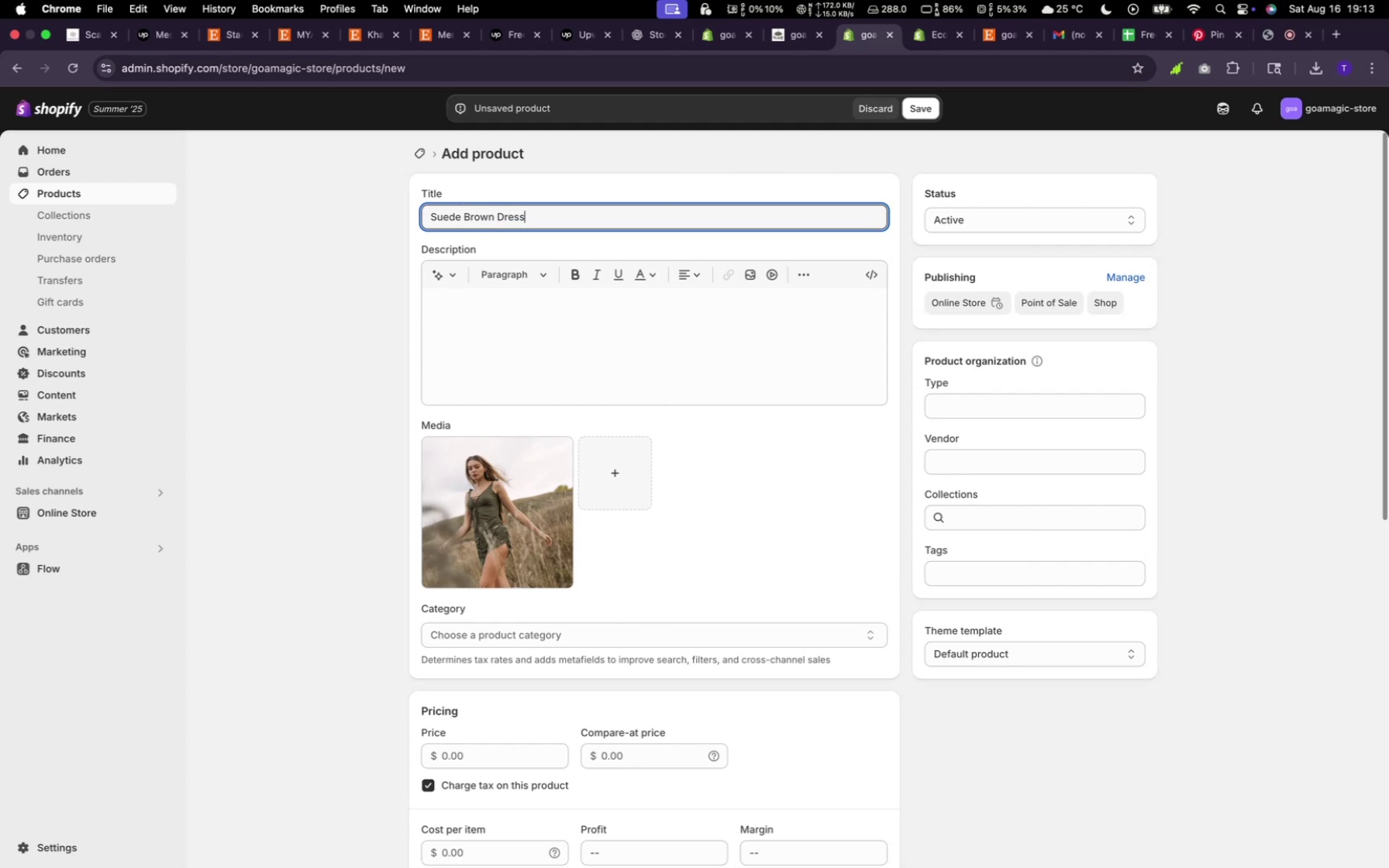 
left_click([490, 312])
 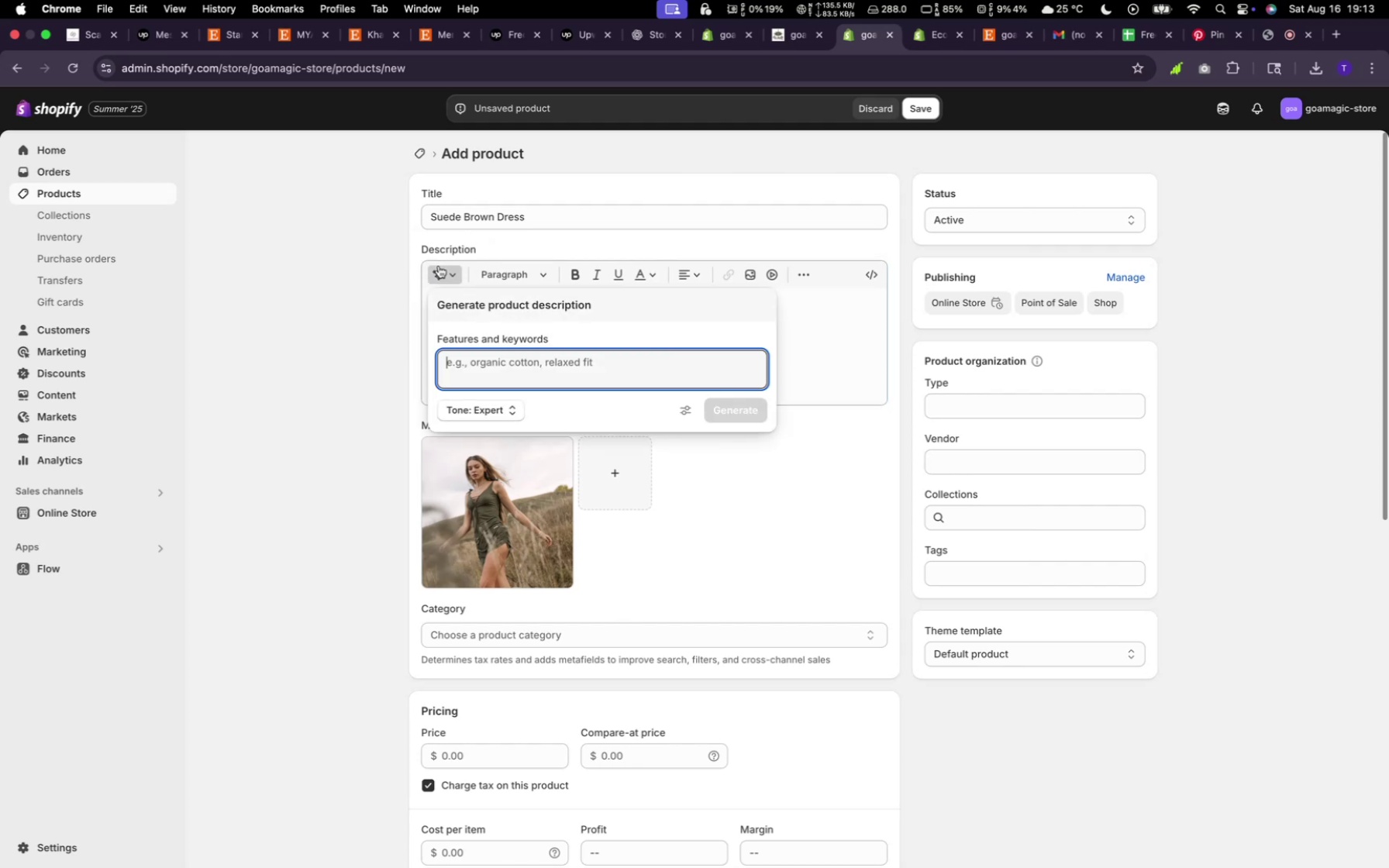 
type(random)
 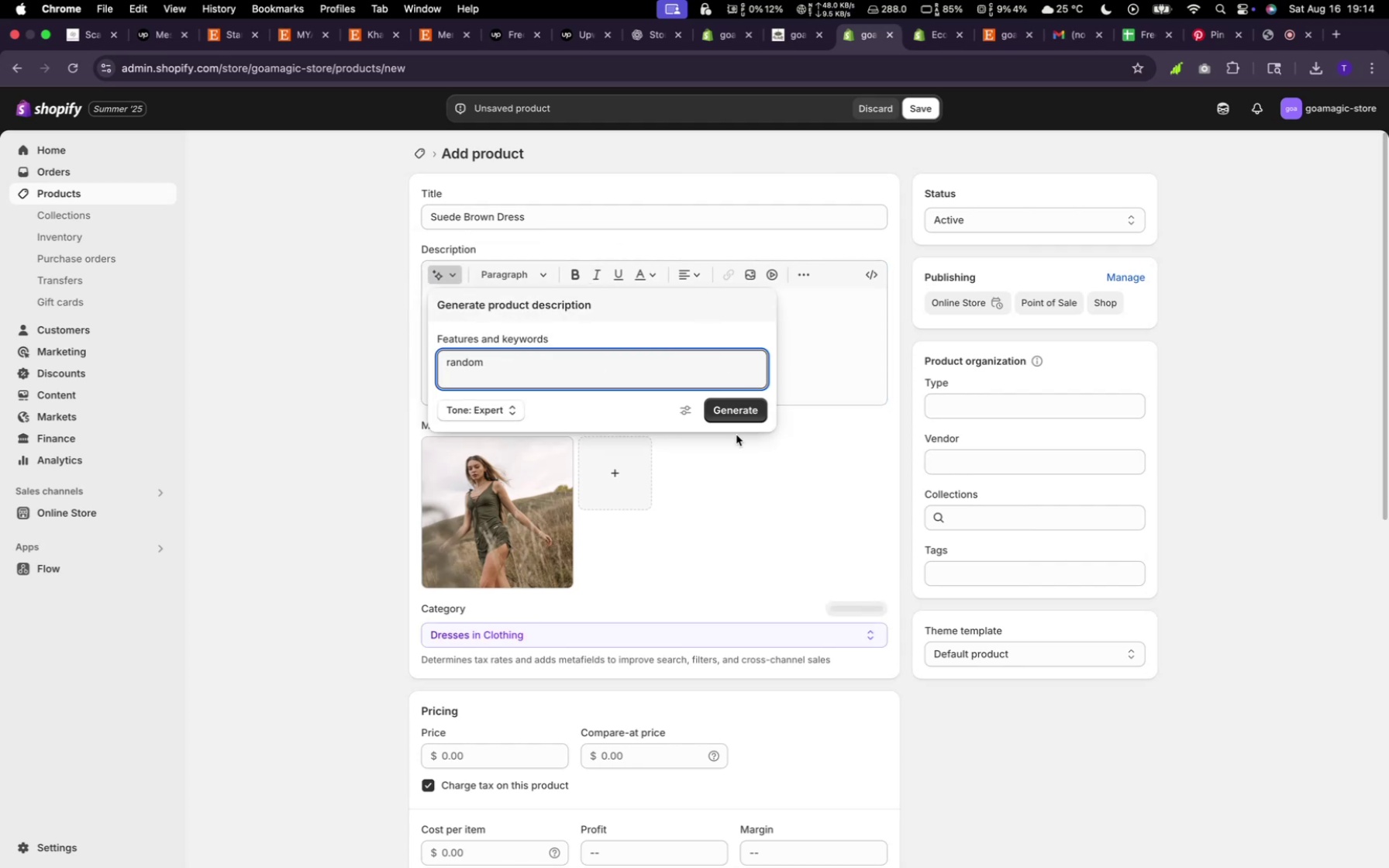 
left_click([737, 416])
 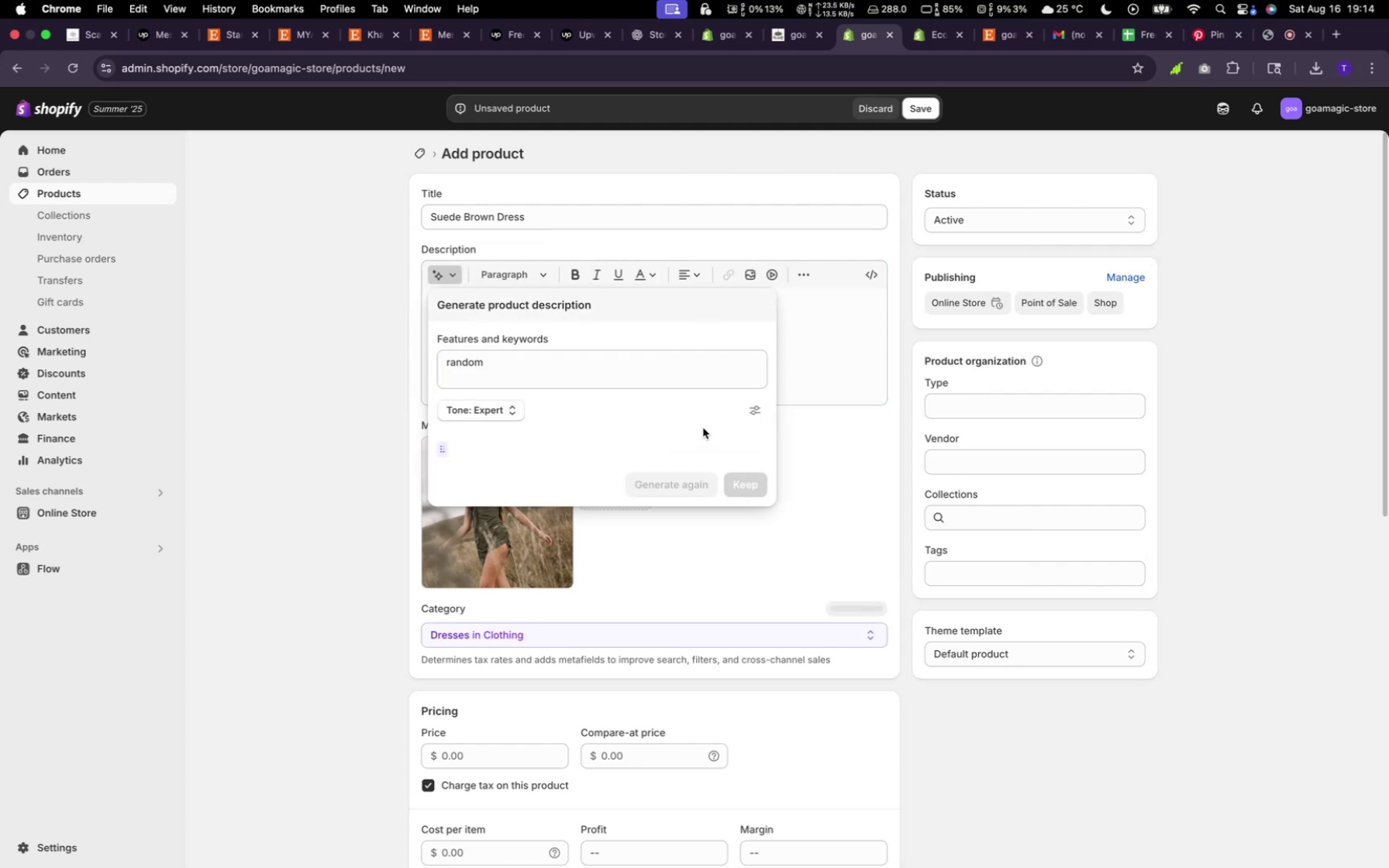 
scroll: coordinate [743, 484], scroll_direction: down, amount: 15.0
 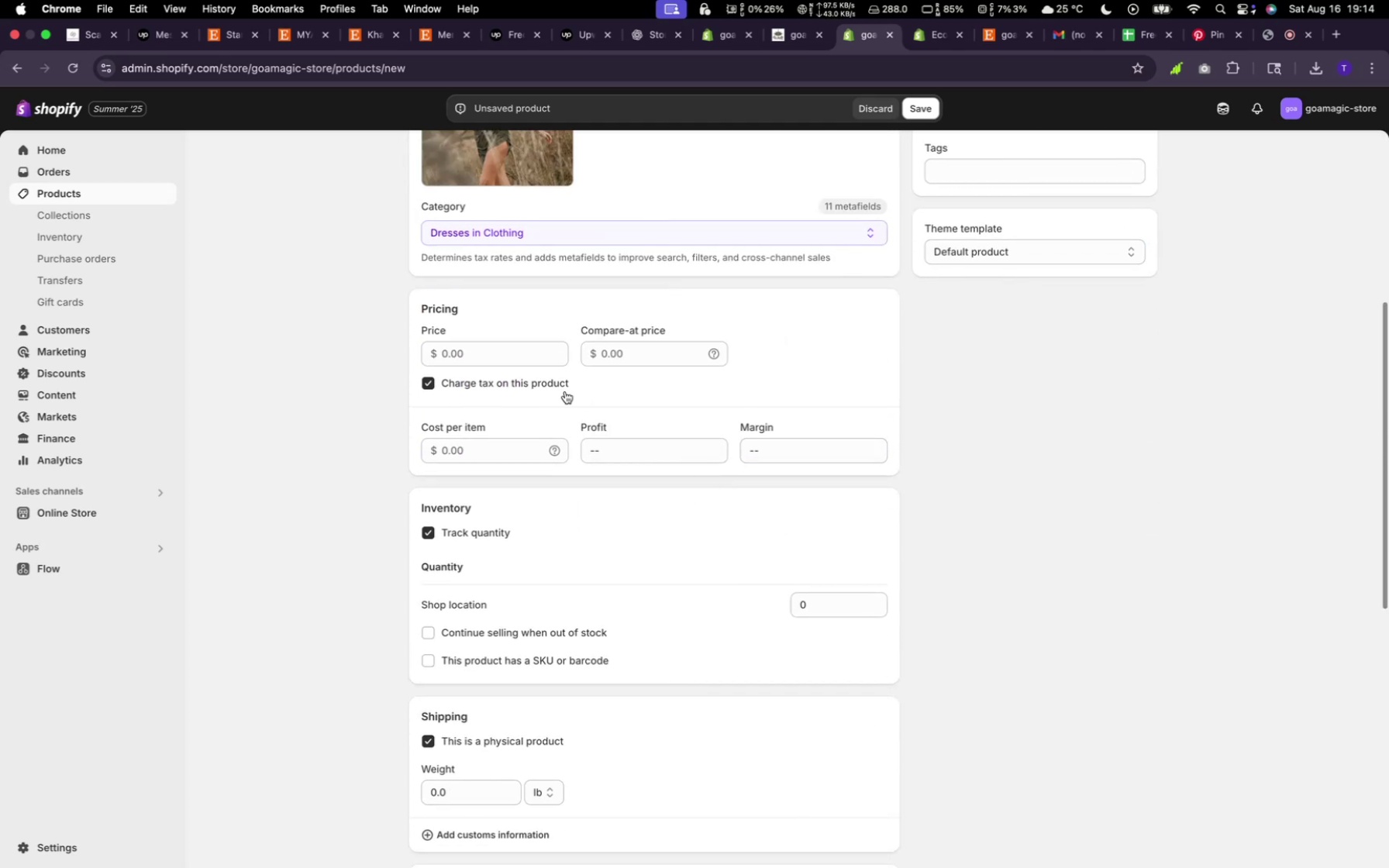 
left_click([527, 347])
 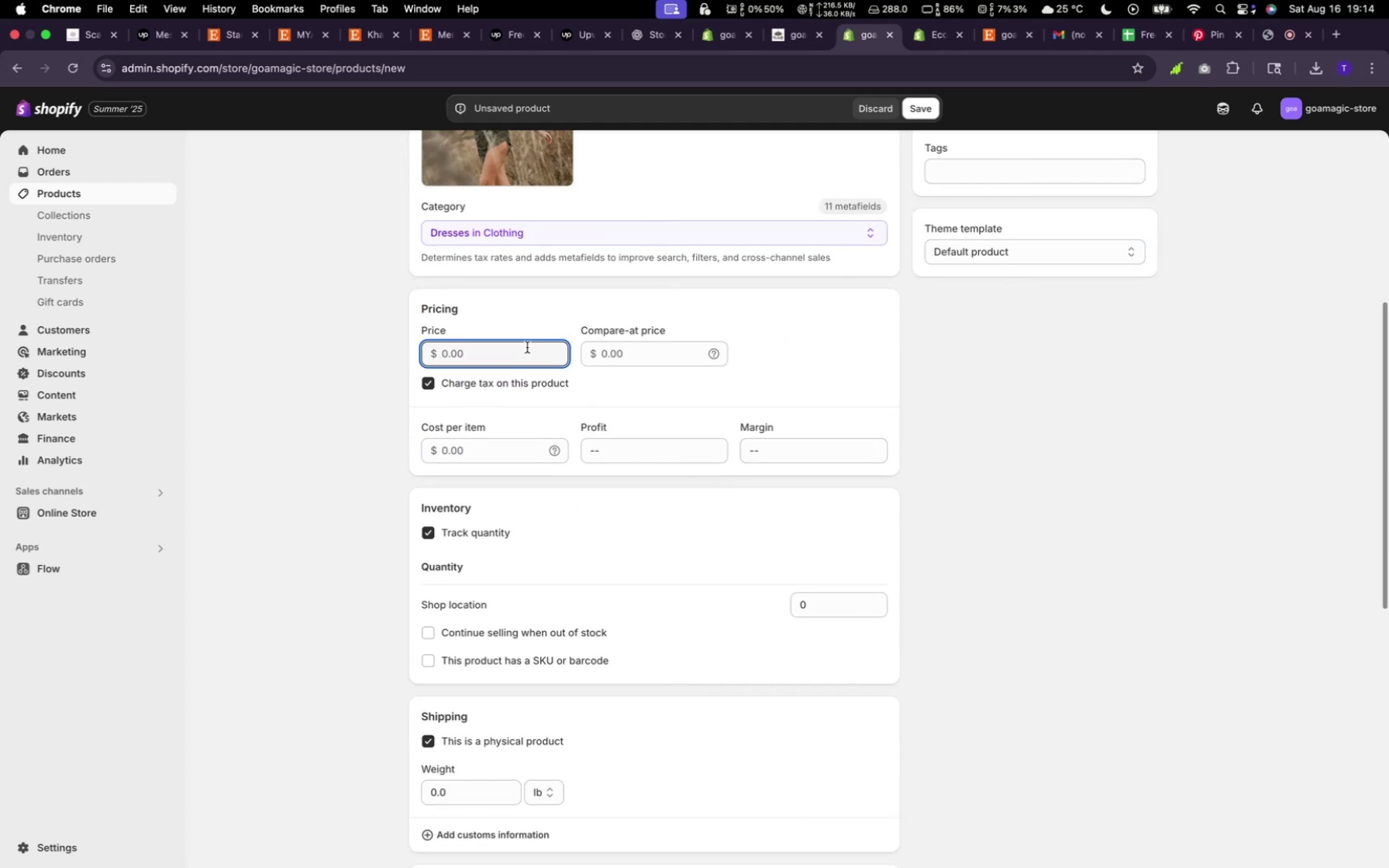 
type(290)
 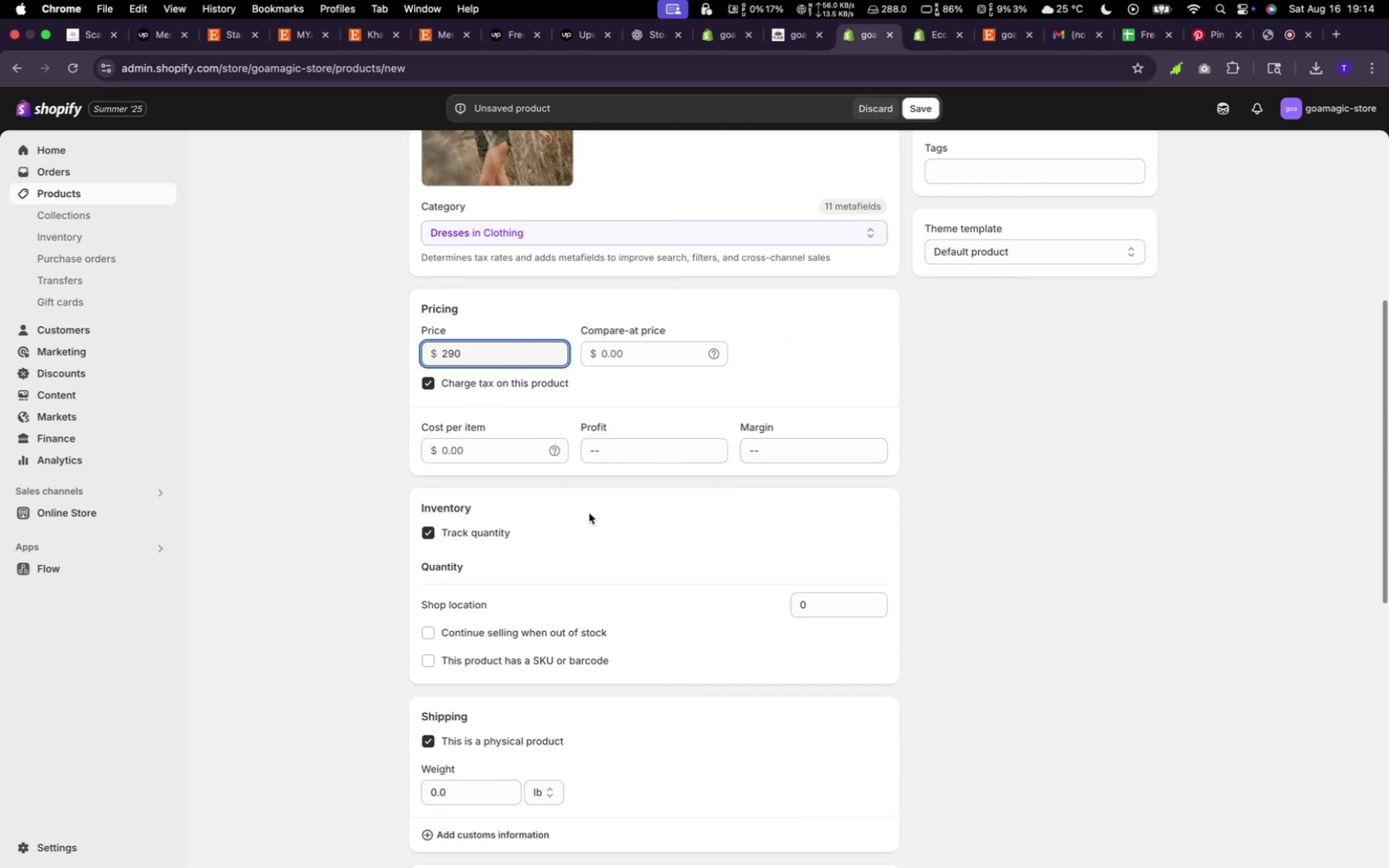 
scroll: coordinate [532, 572], scroll_direction: down, amount: 14.0
 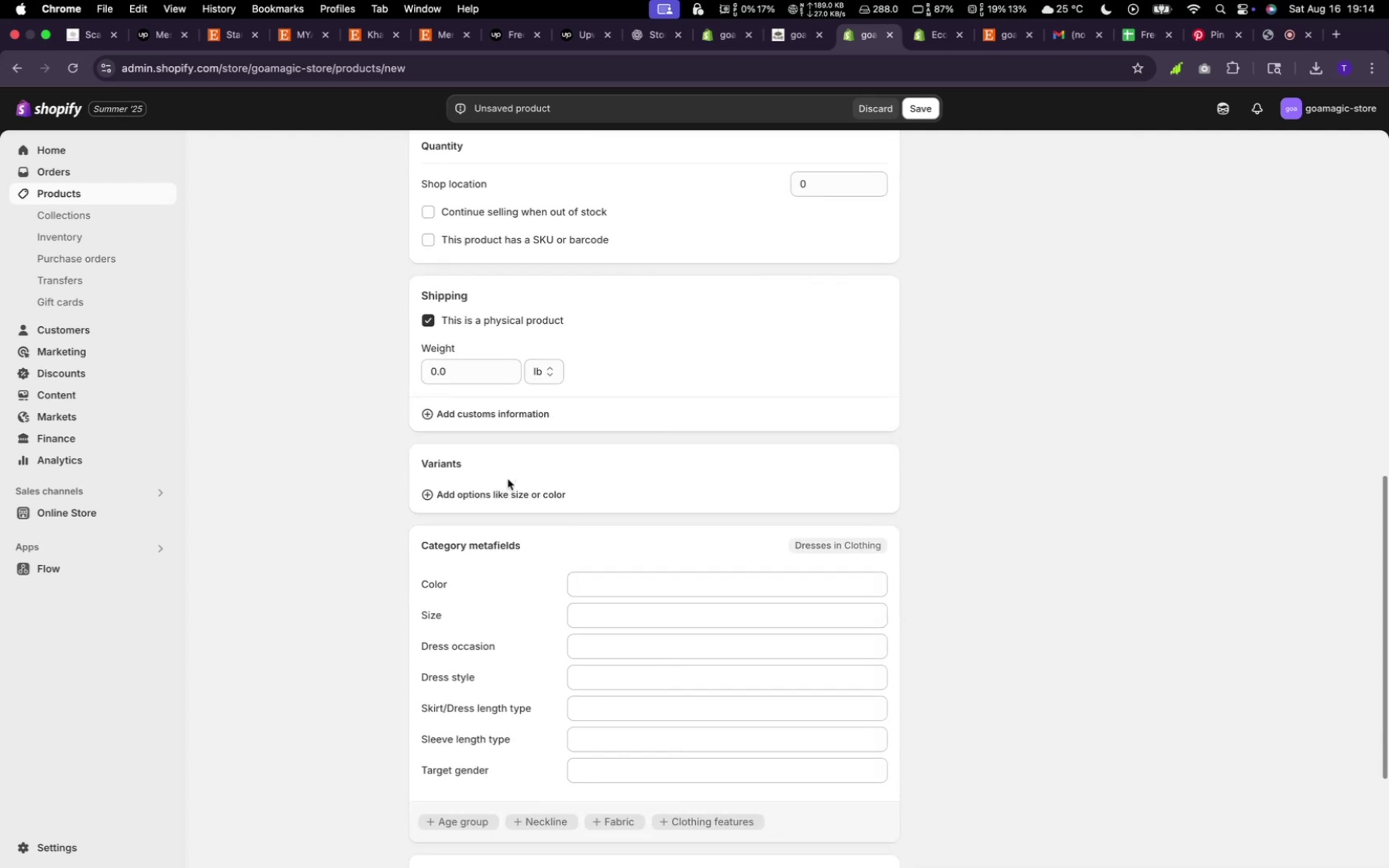 
left_click([508, 494])
 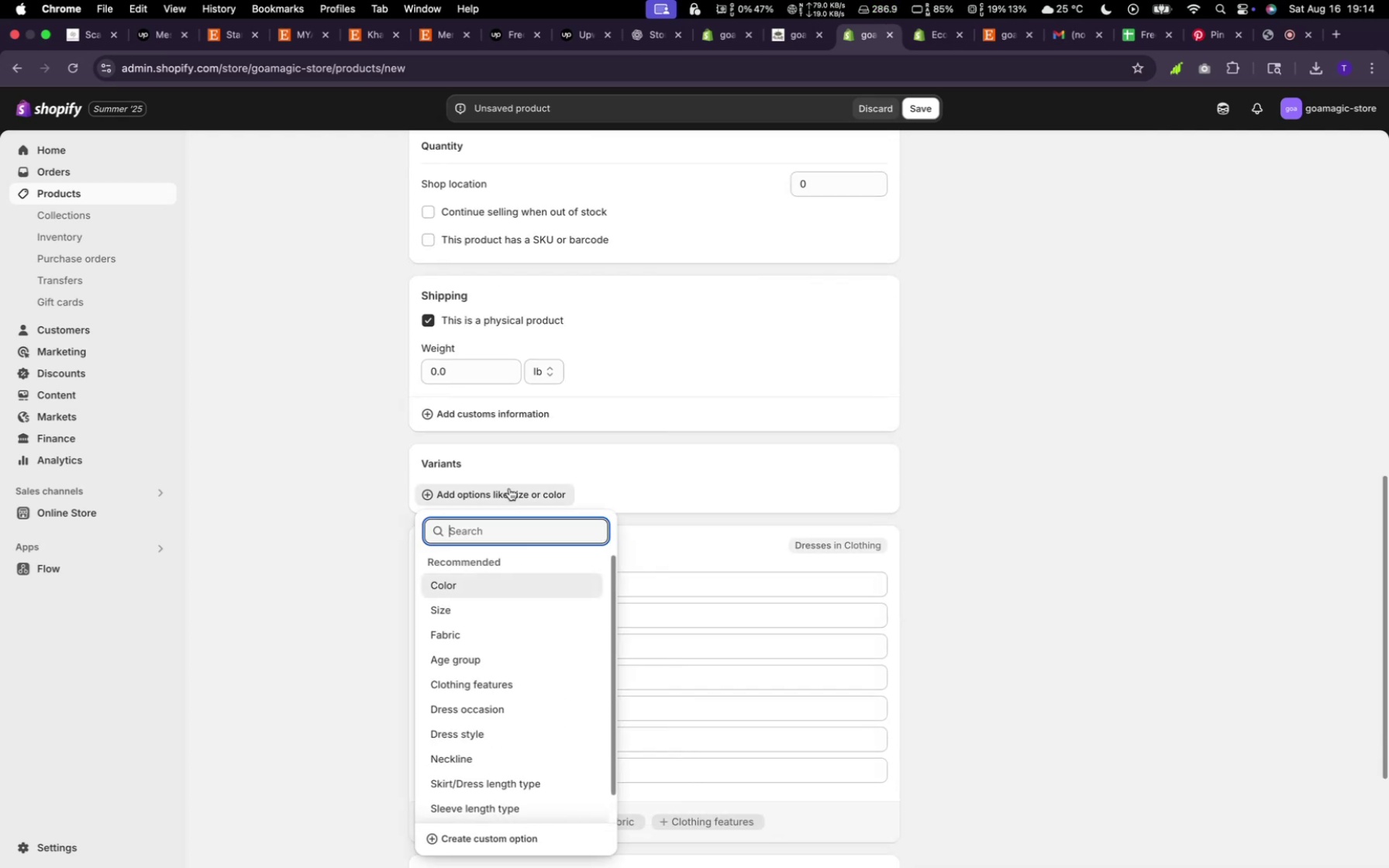 
left_click([512, 585])
 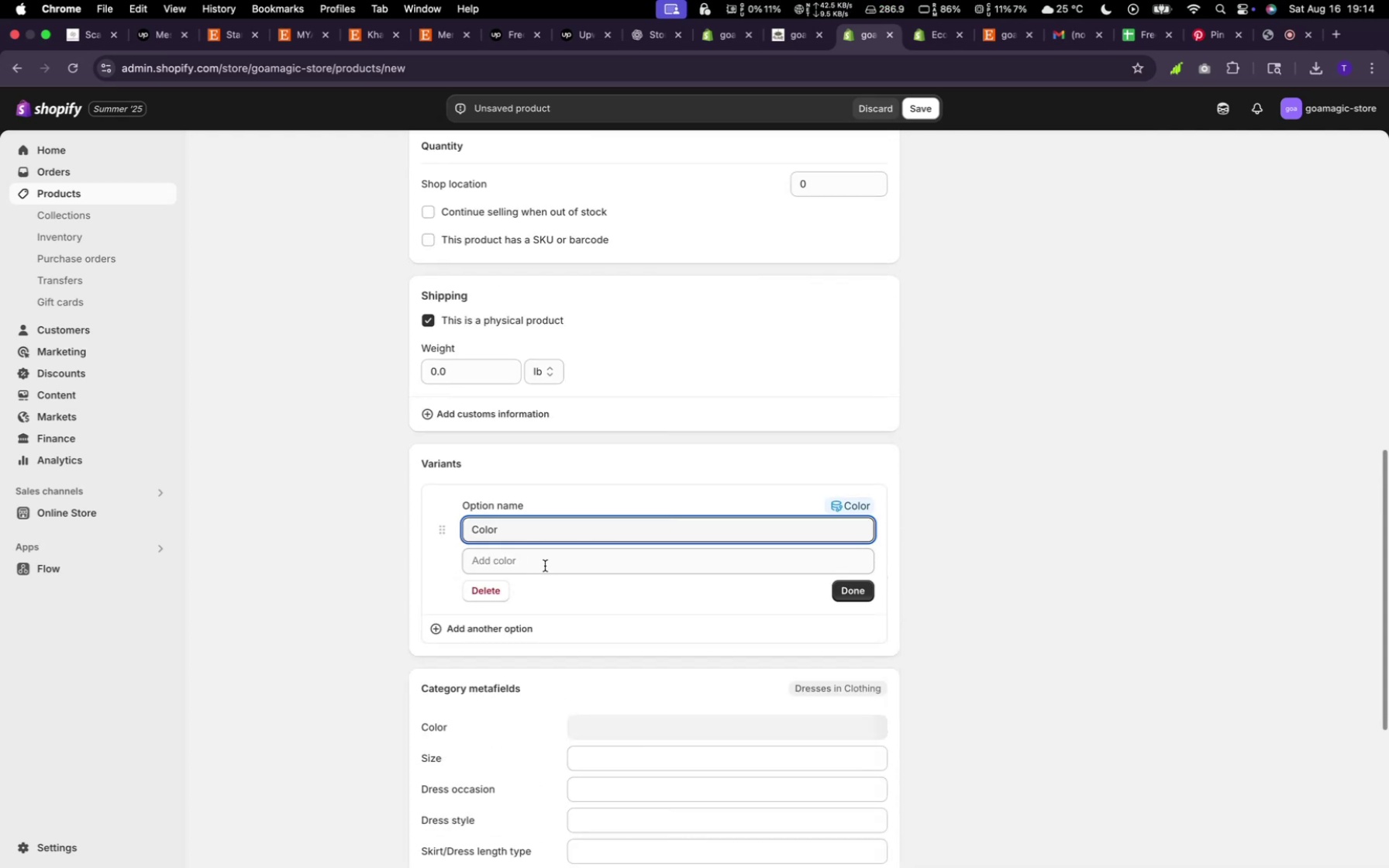 
left_click([545, 566])
 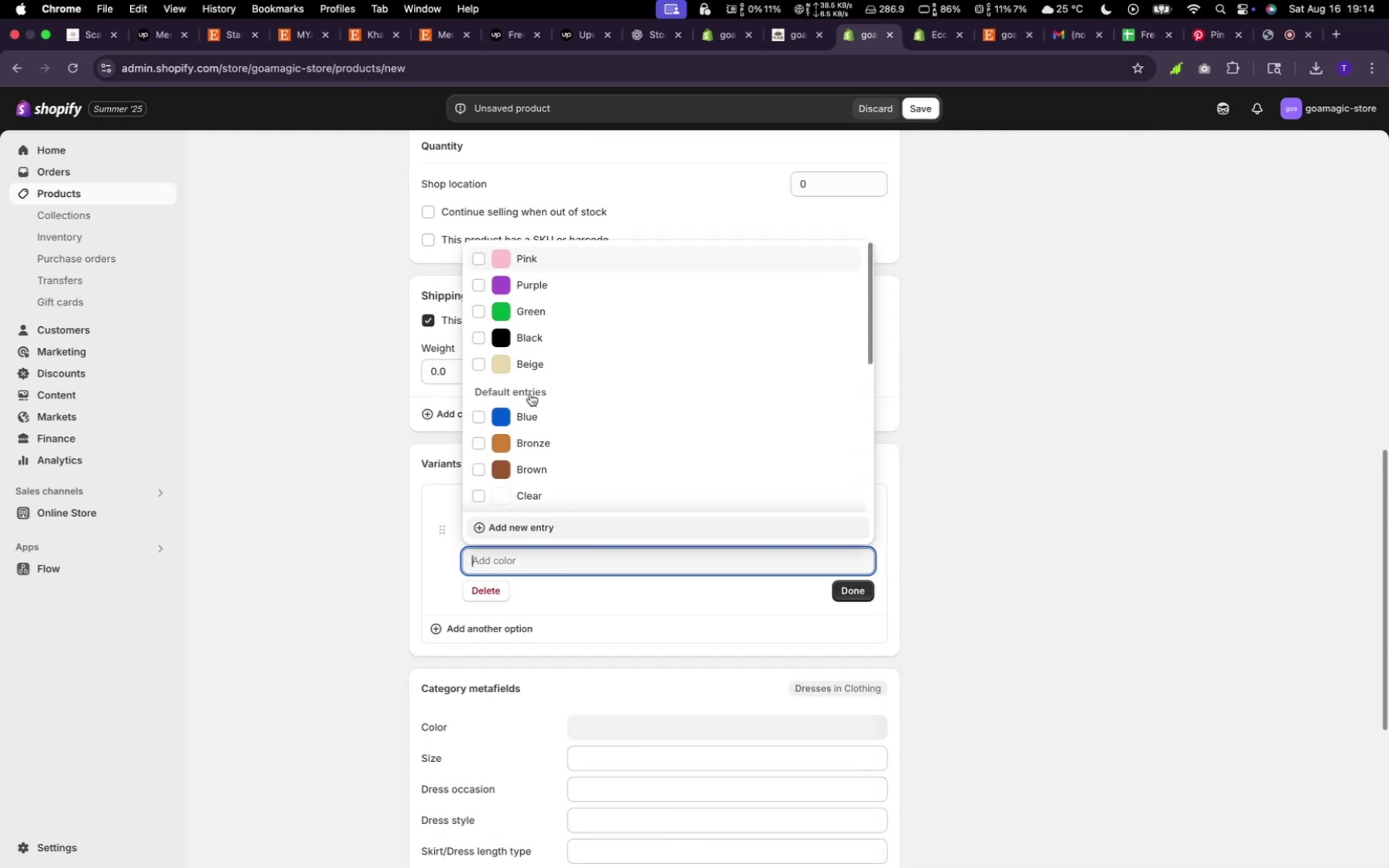 
left_click([519, 304])
 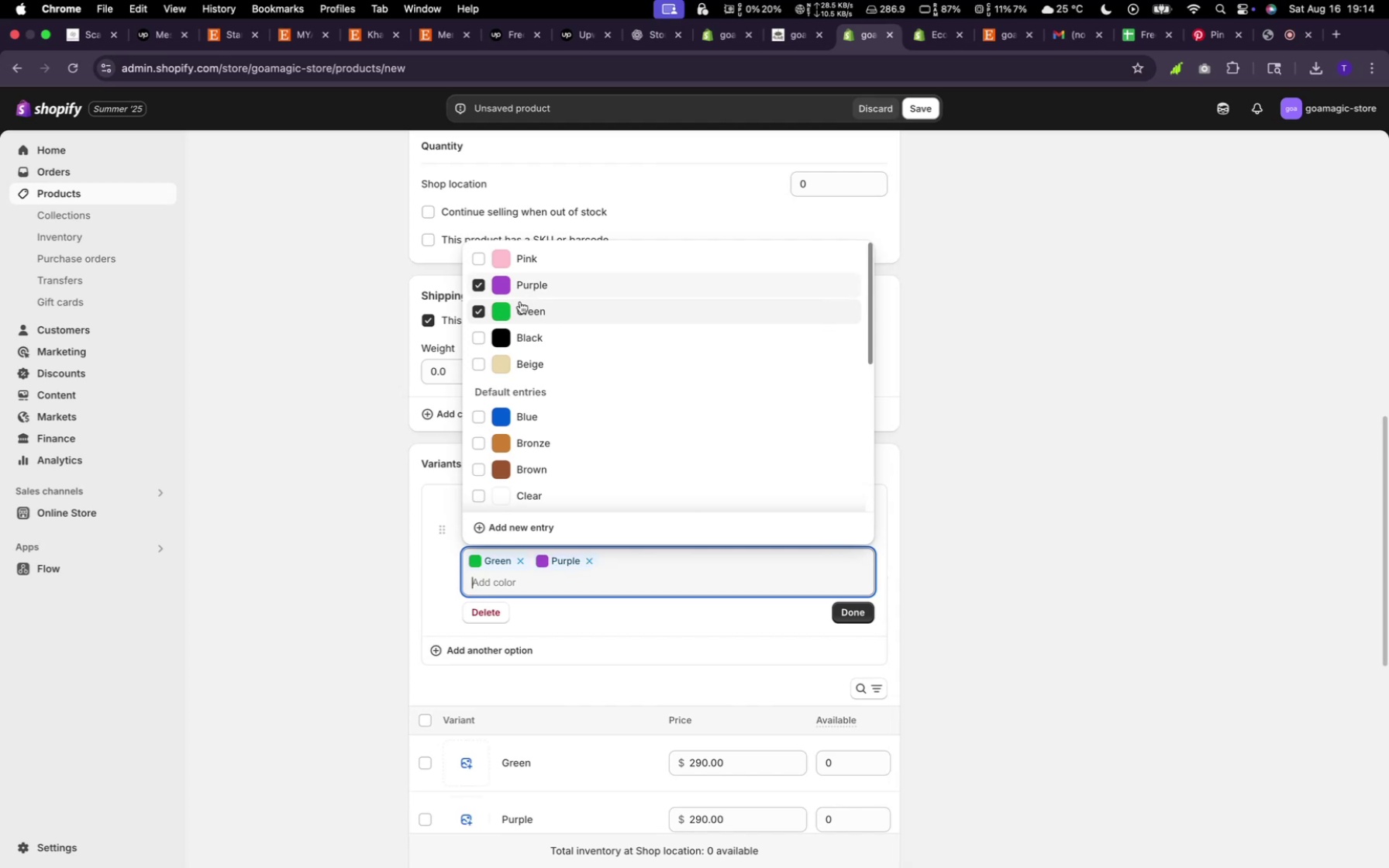 
left_click([524, 343])
 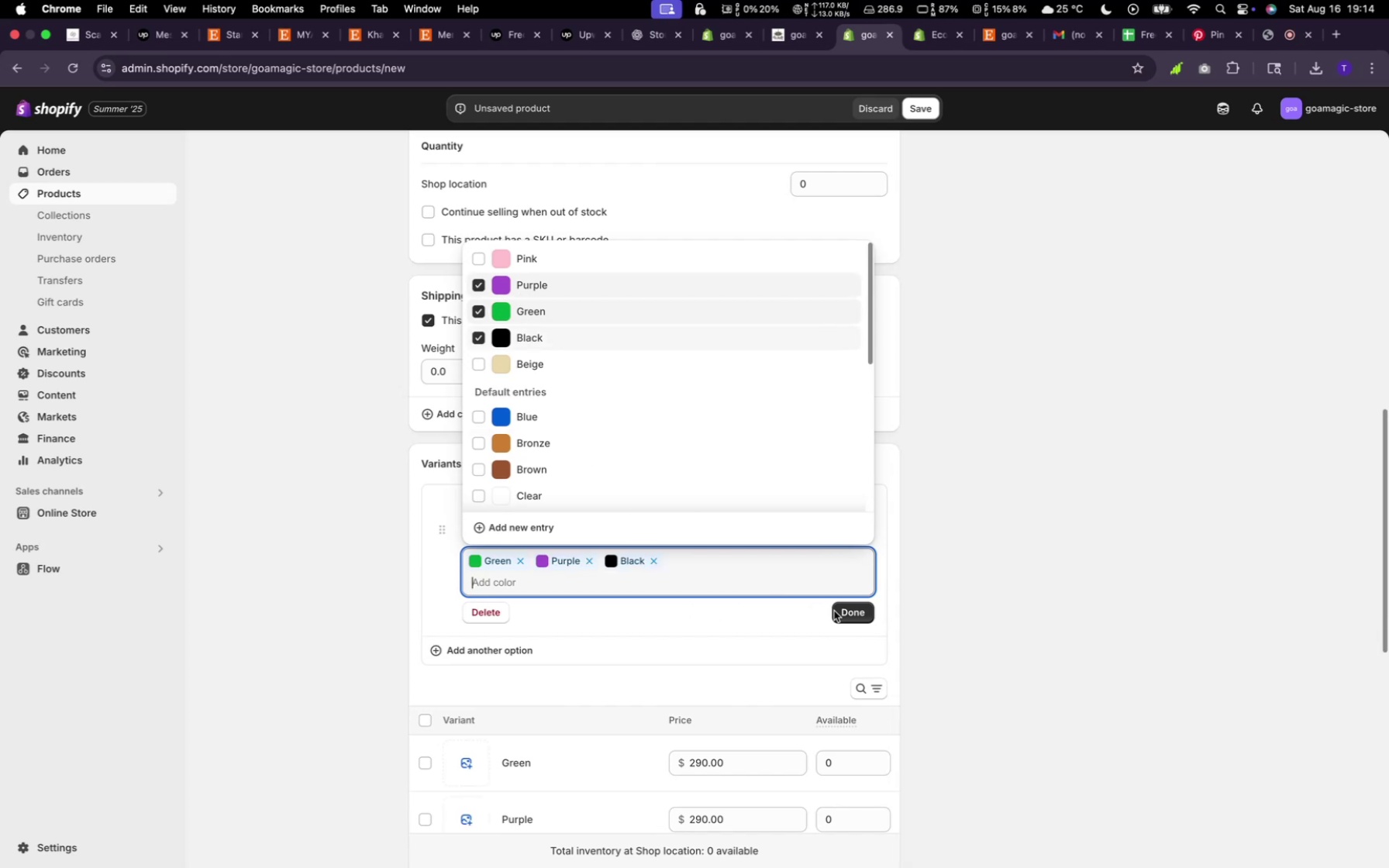 
left_click([846, 611])
 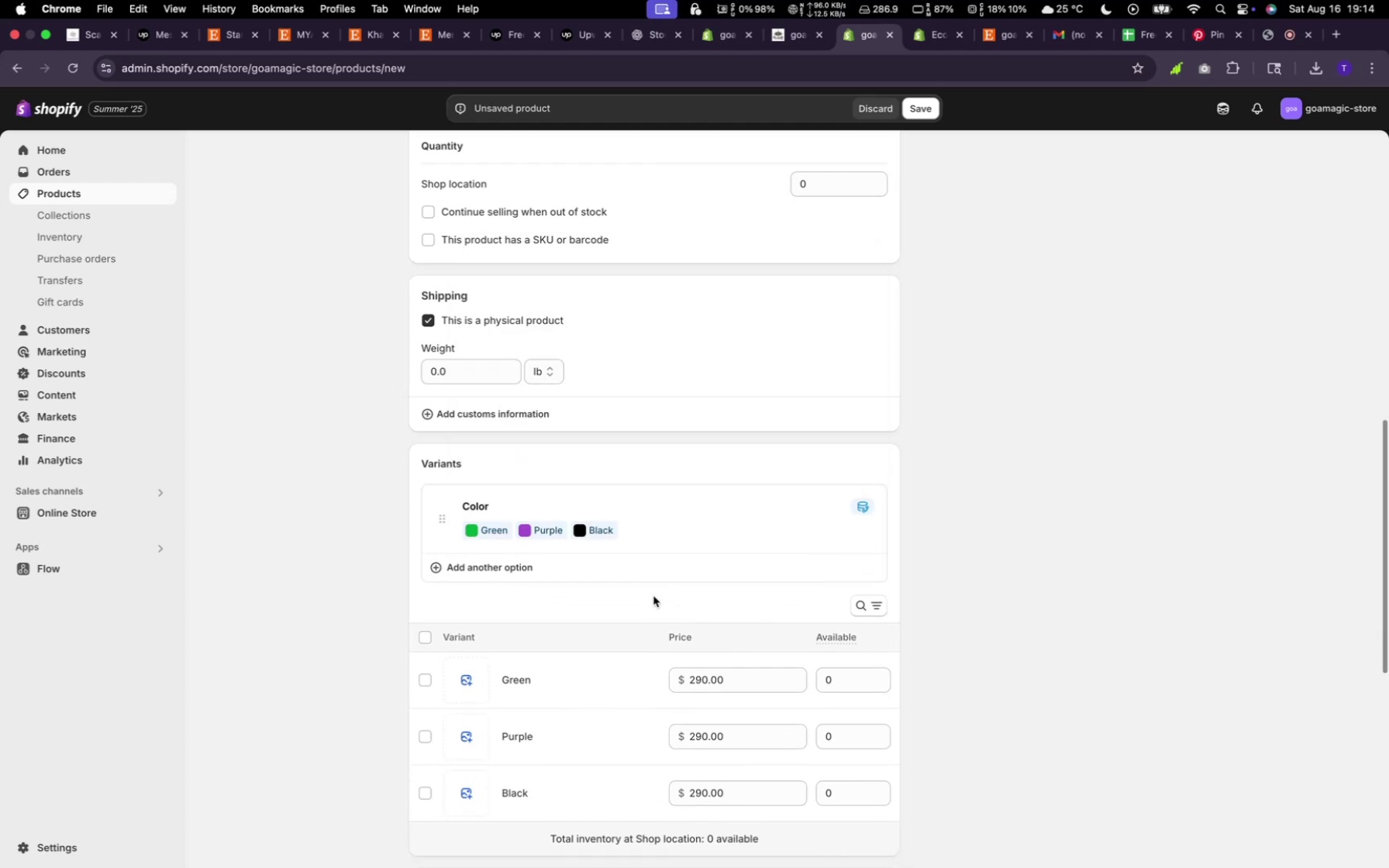 
left_click([509, 570])
 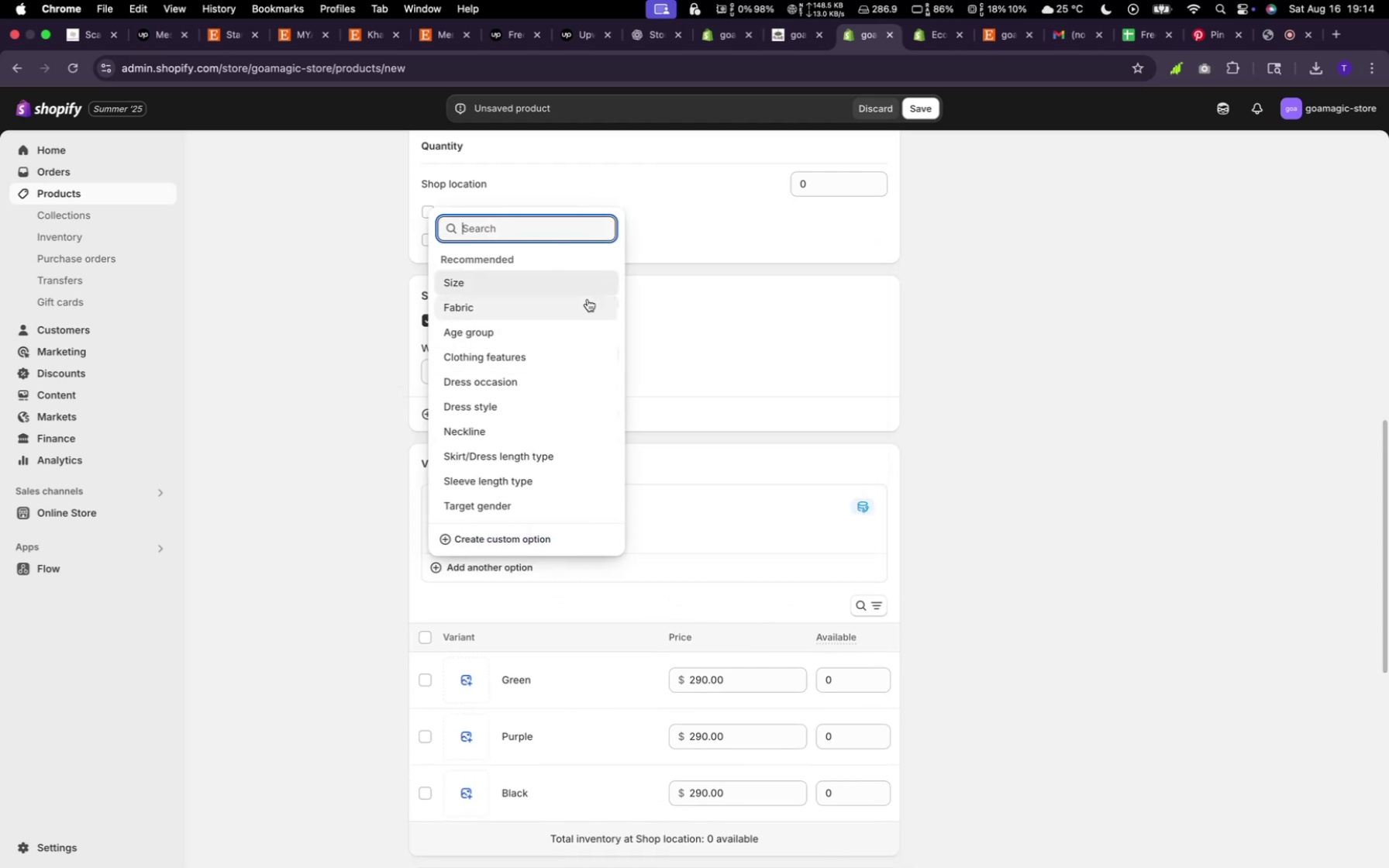 
left_click([594, 282])
 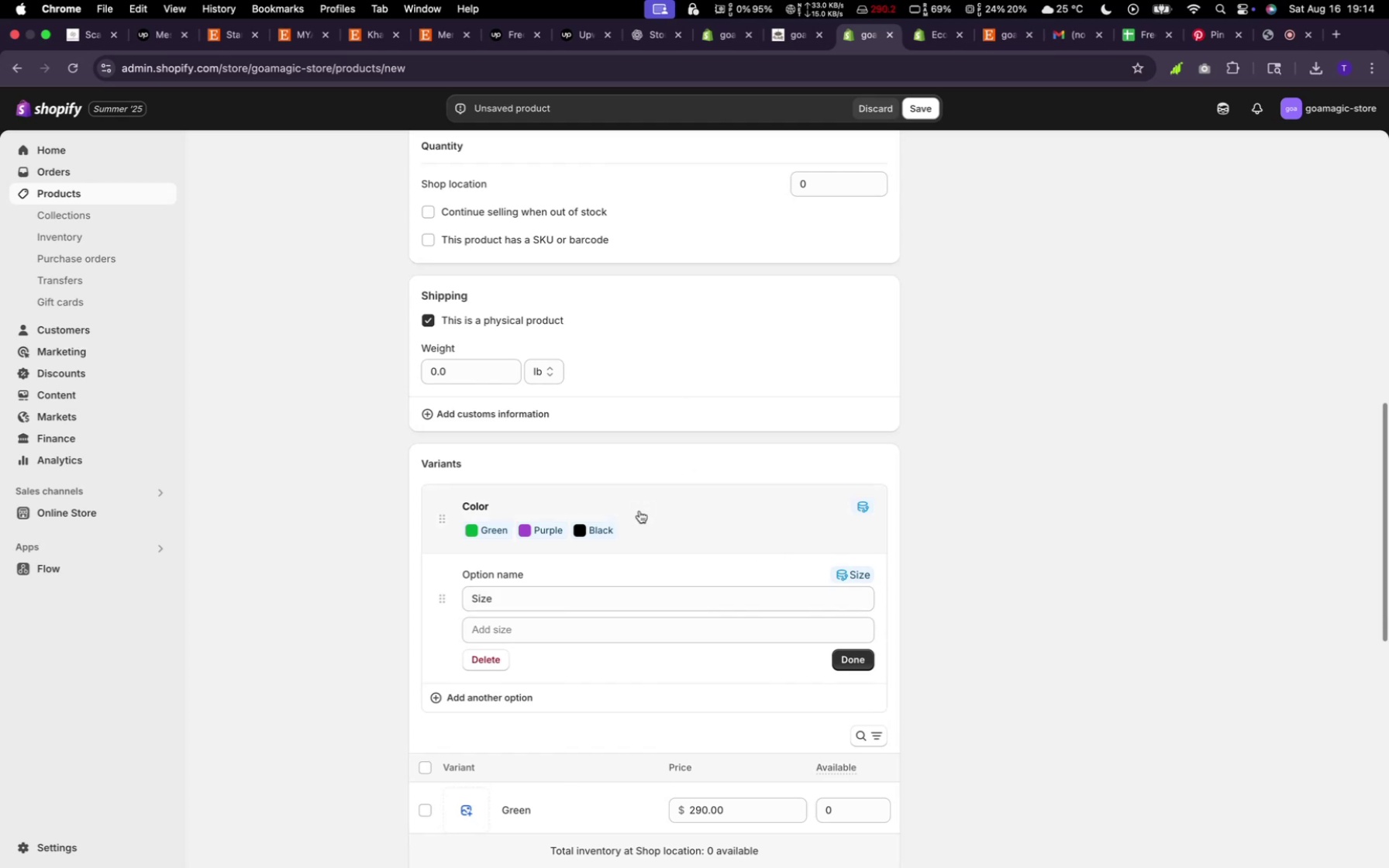 
wait(5.2)
 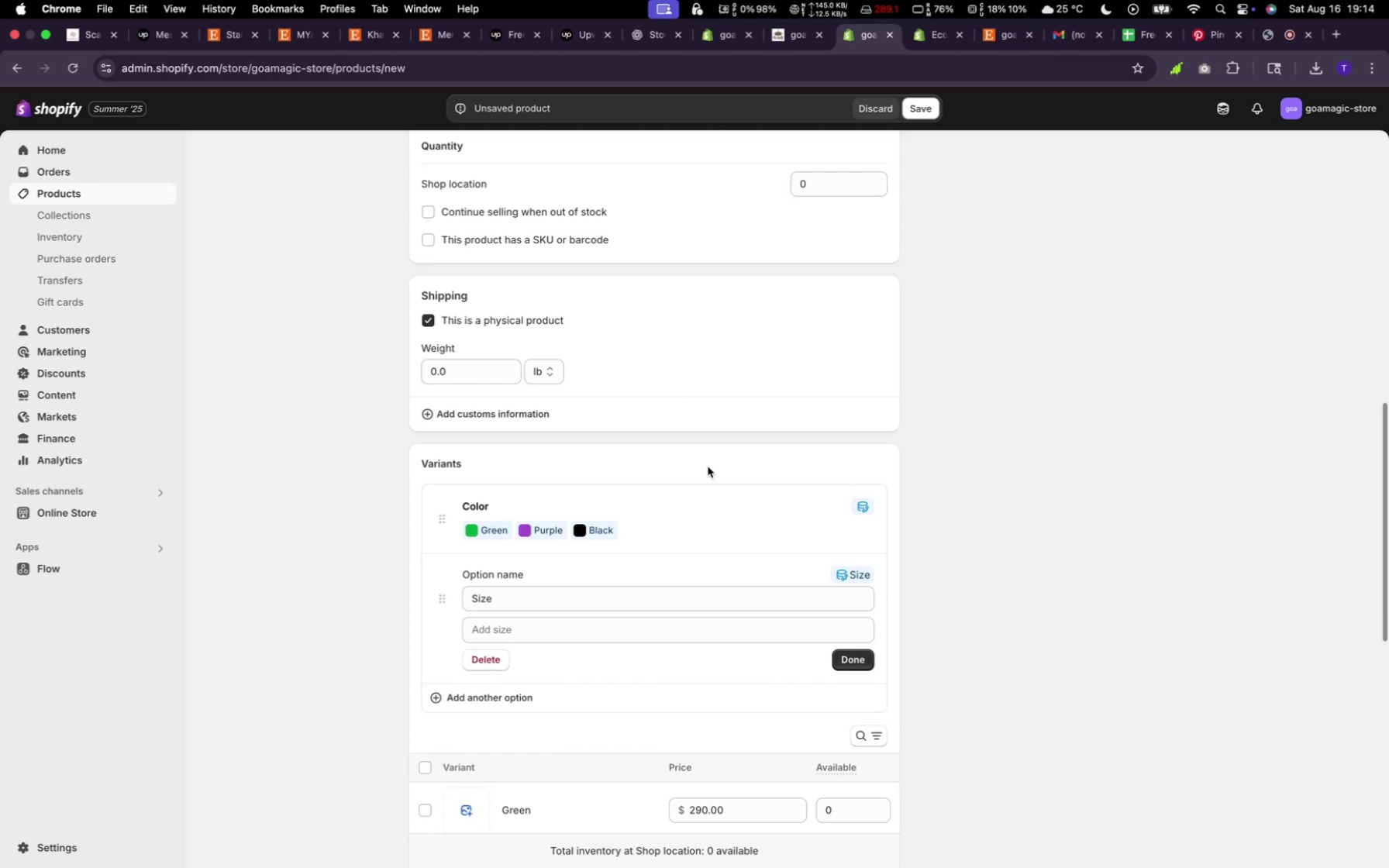 
left_click([565, 629])
 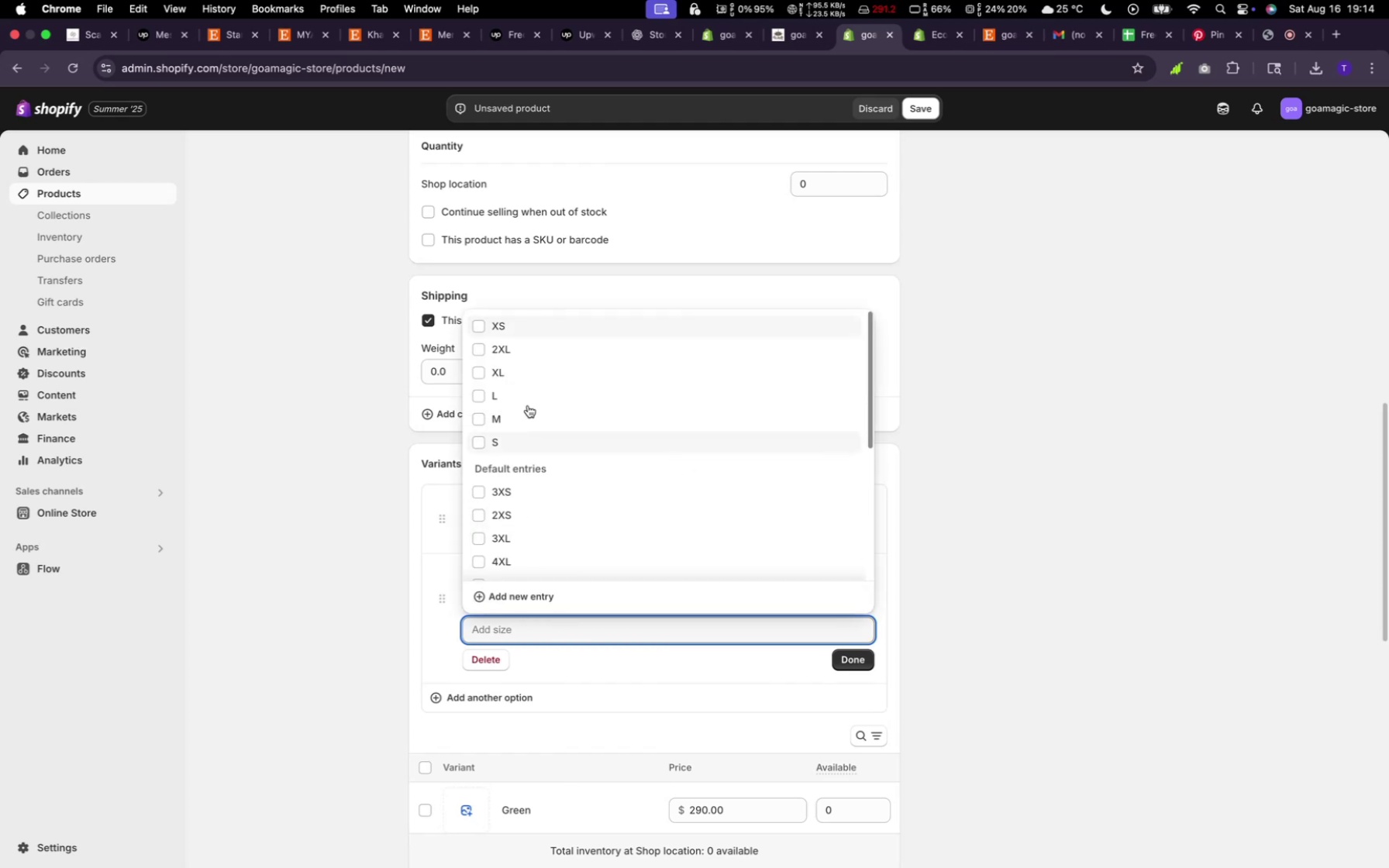 
left_click([525, 377])
 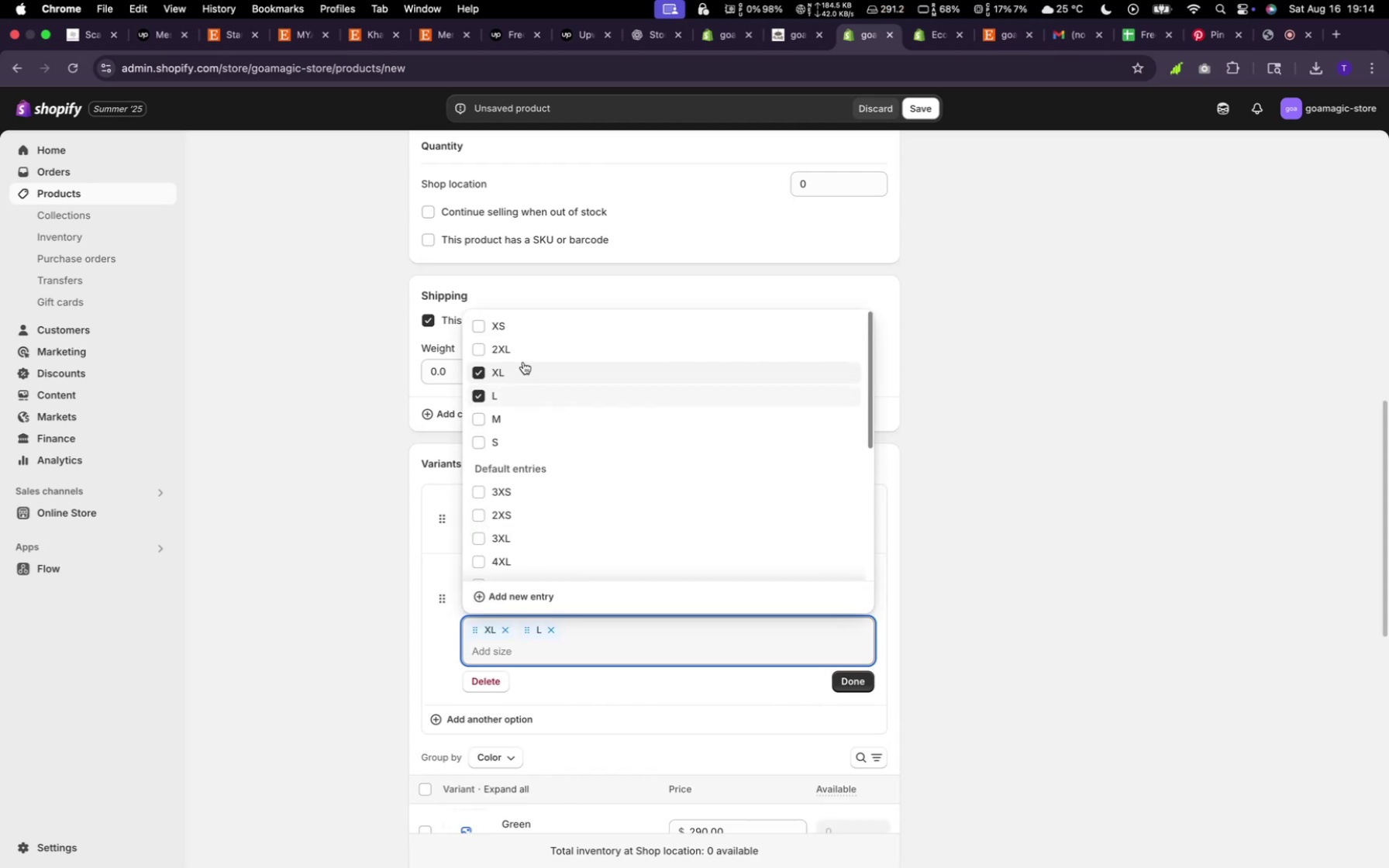 
left_click([522, 352])
 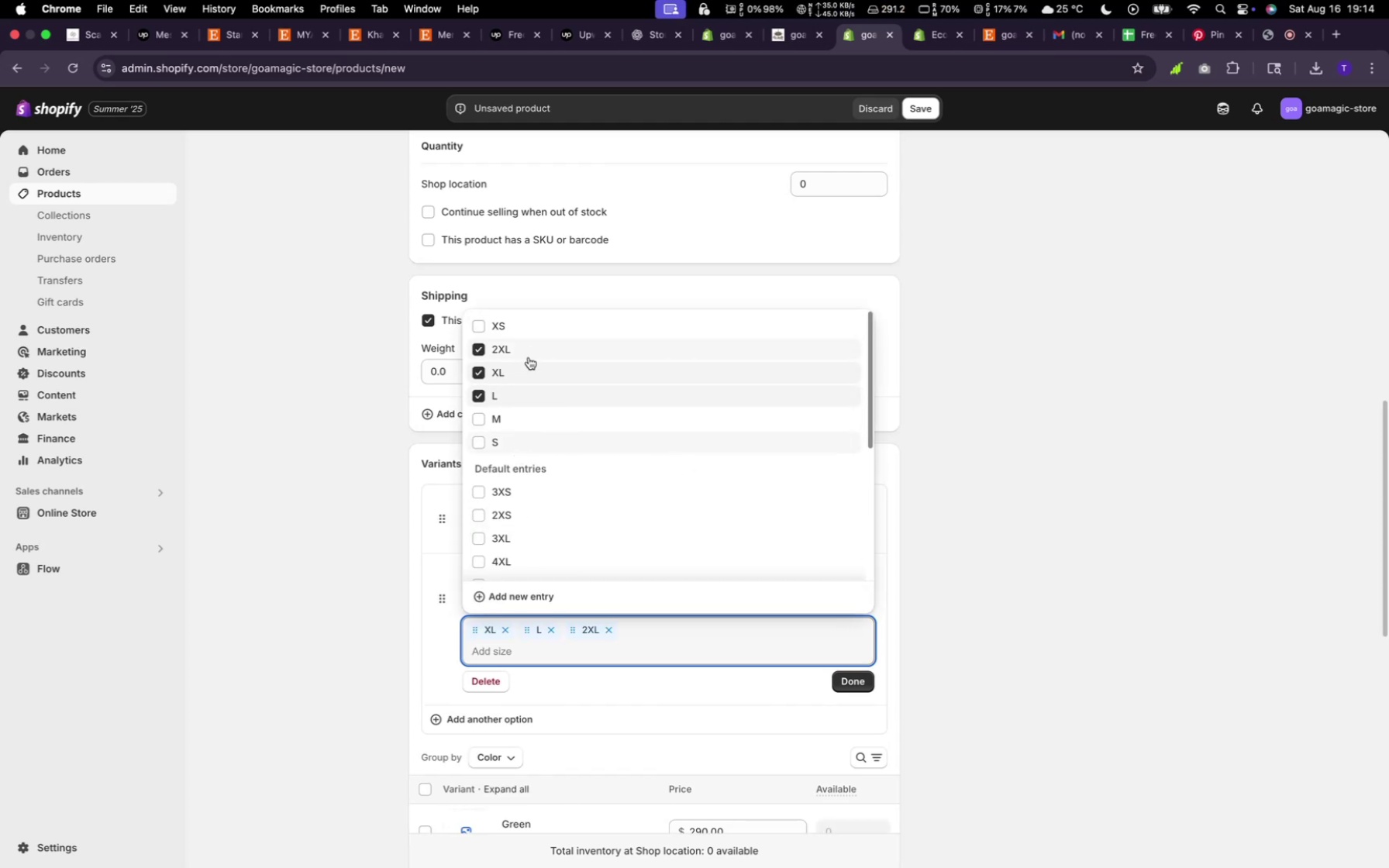 
left_click([524, 329])
 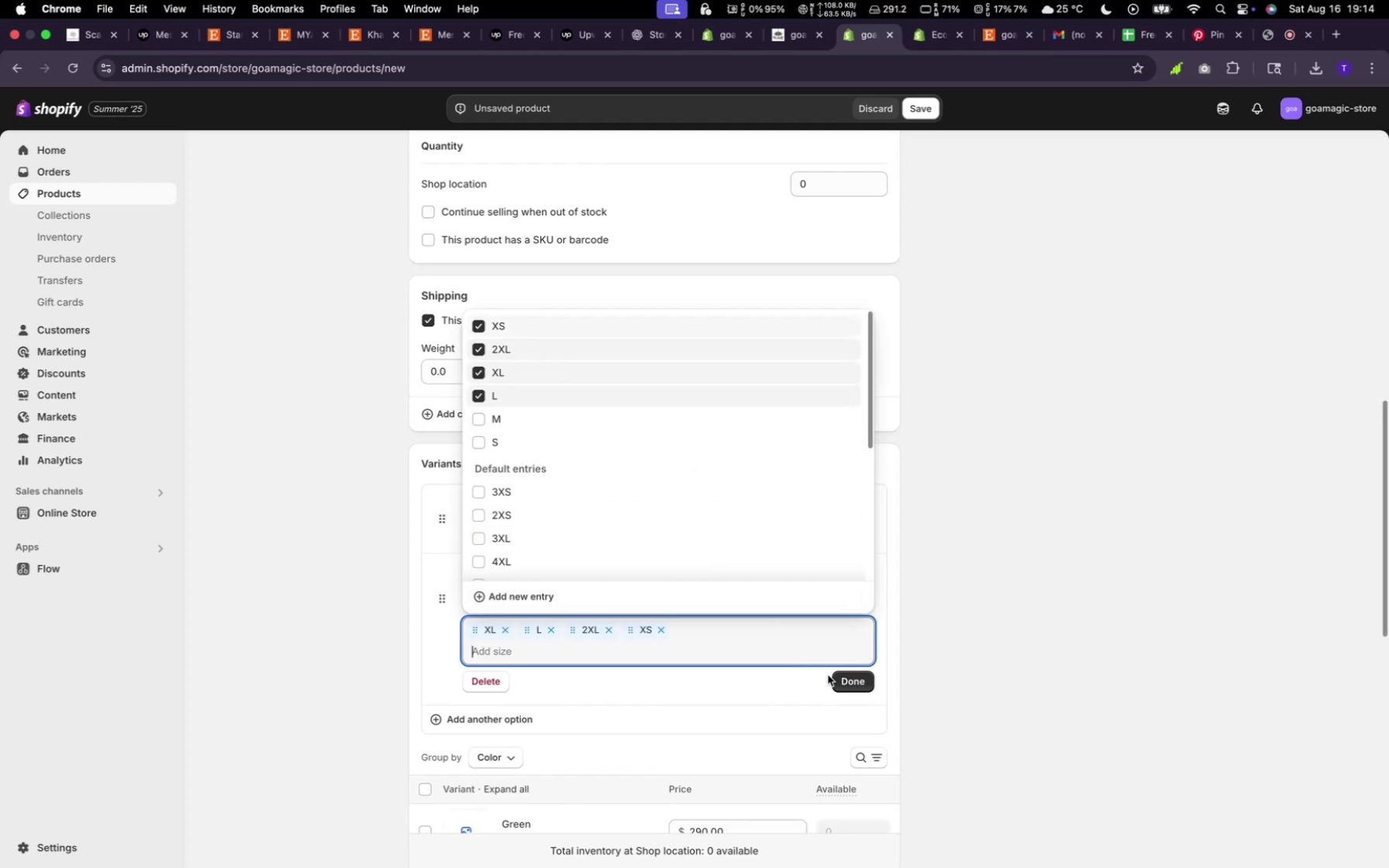 
left_click([846, 683])
 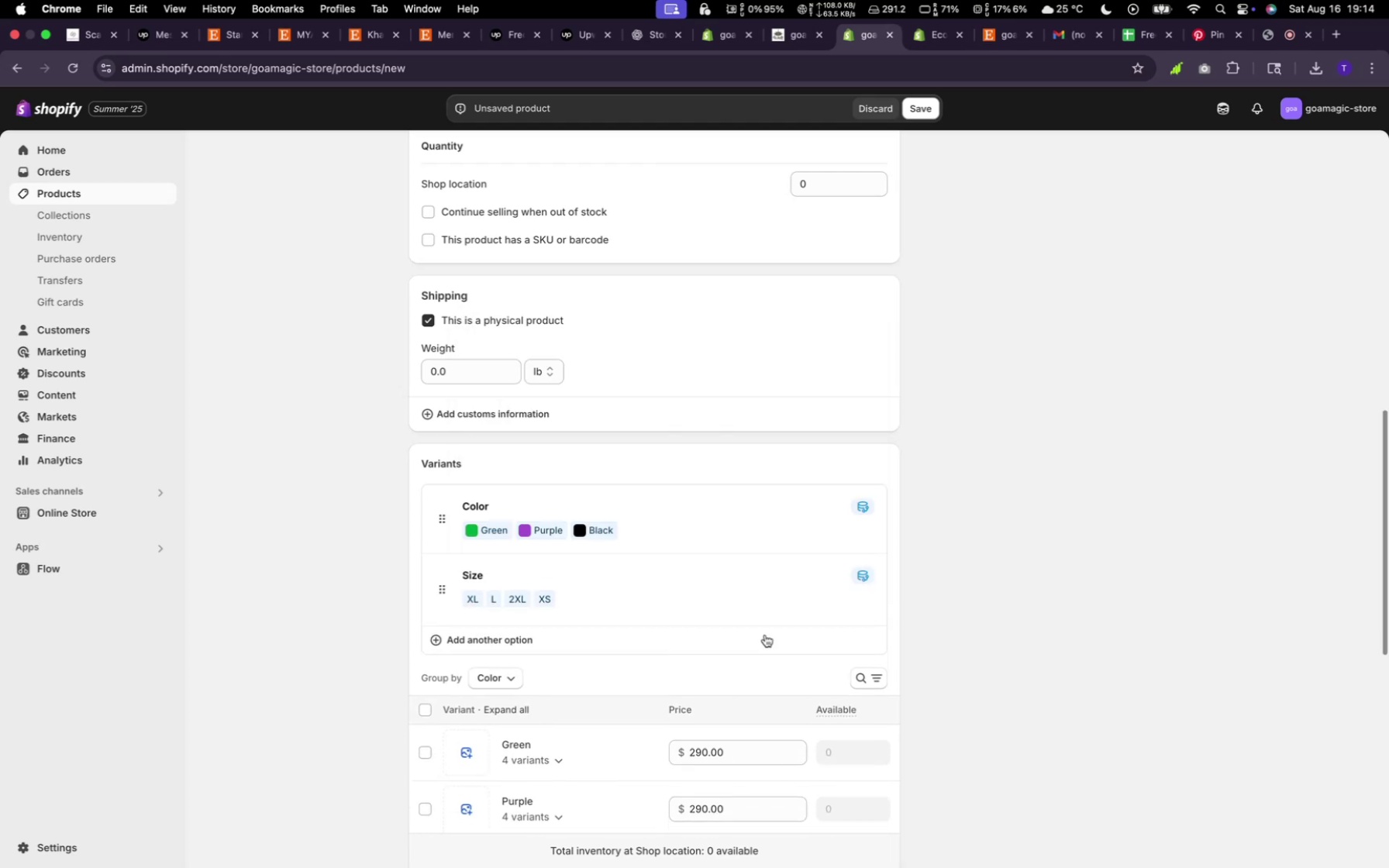 
scroll: coordinate [953, 662], scroll_direction: down, amount: 34.0
 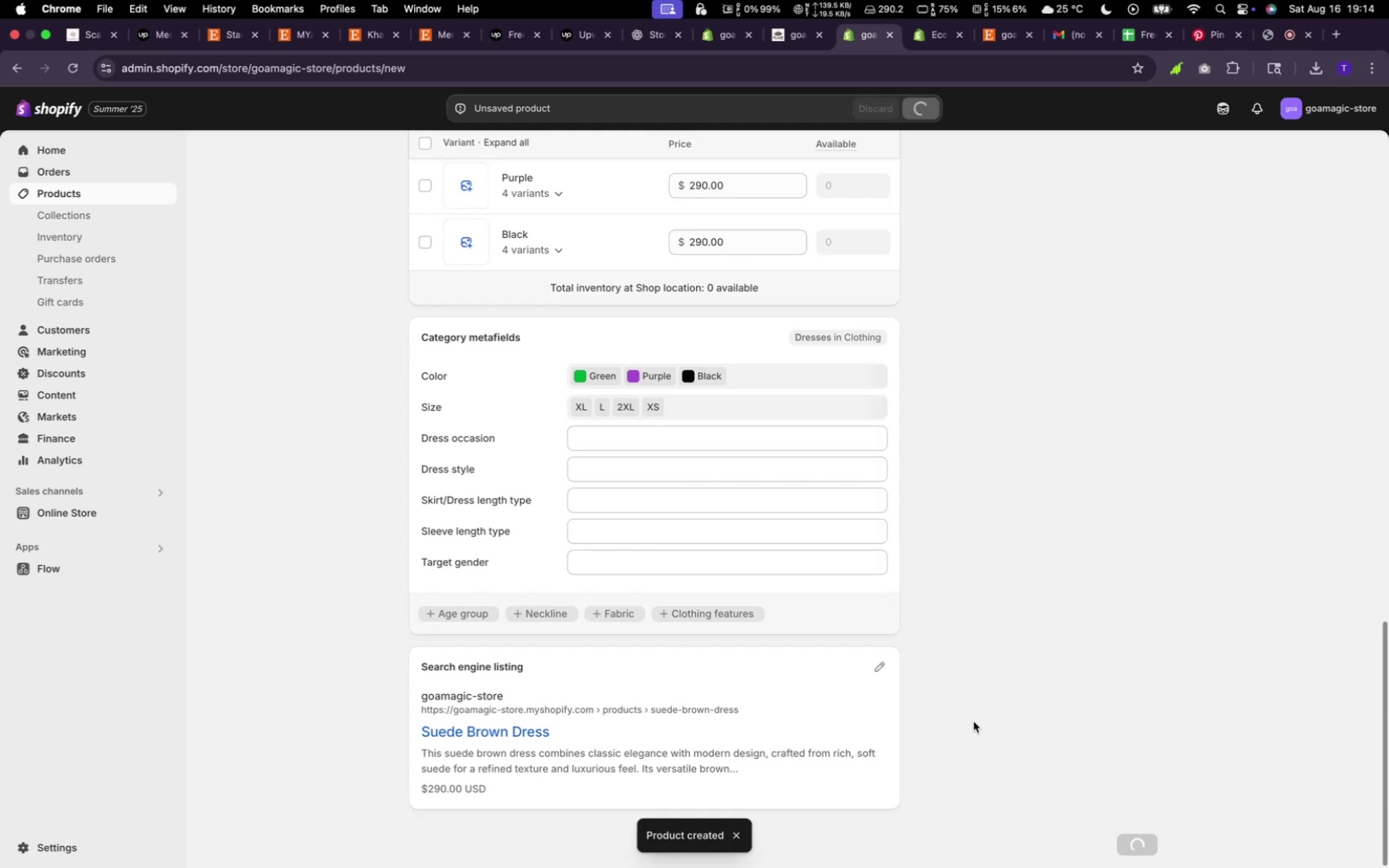 
wait(5.88)
 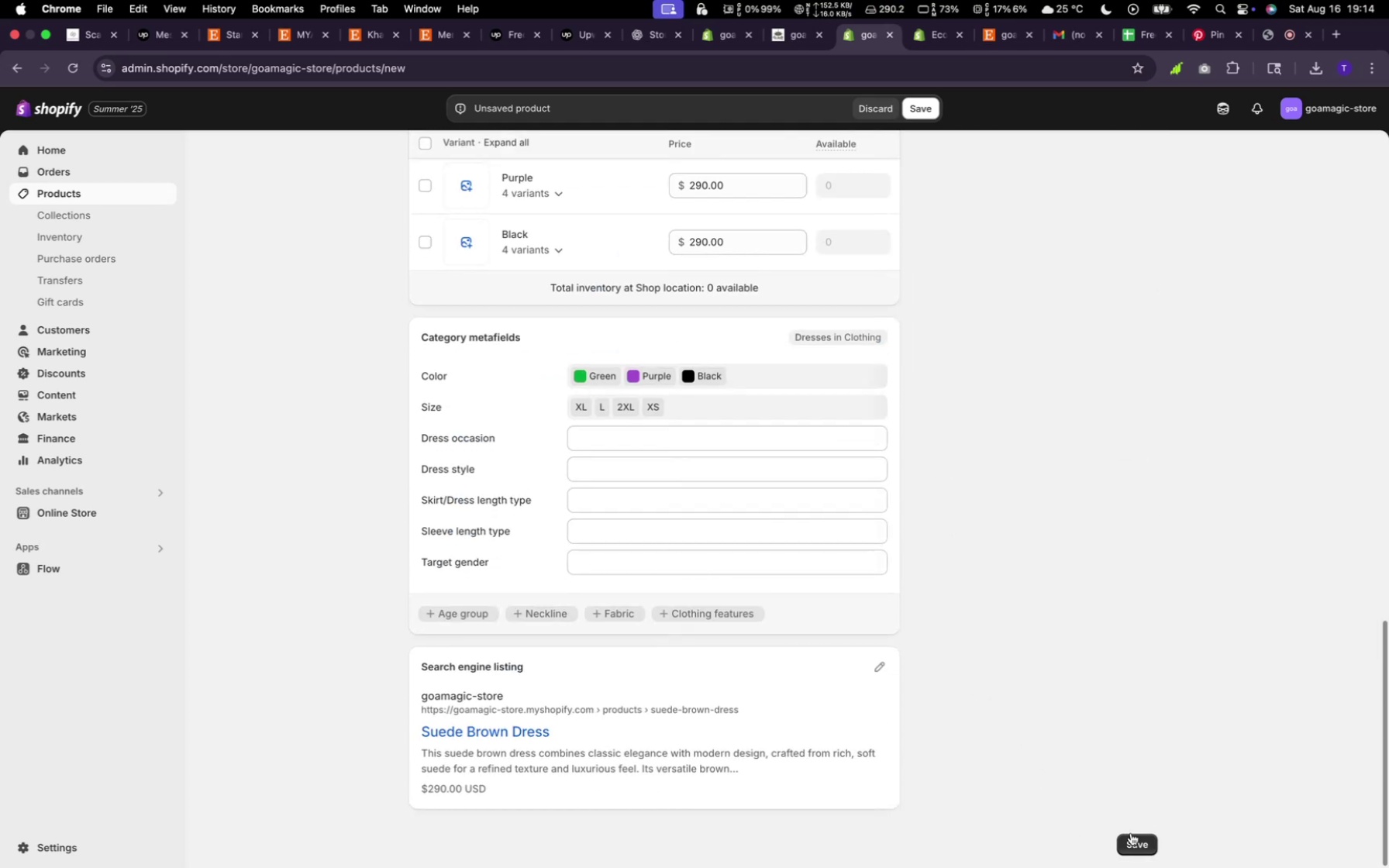 
mouse_move([552, 229])
 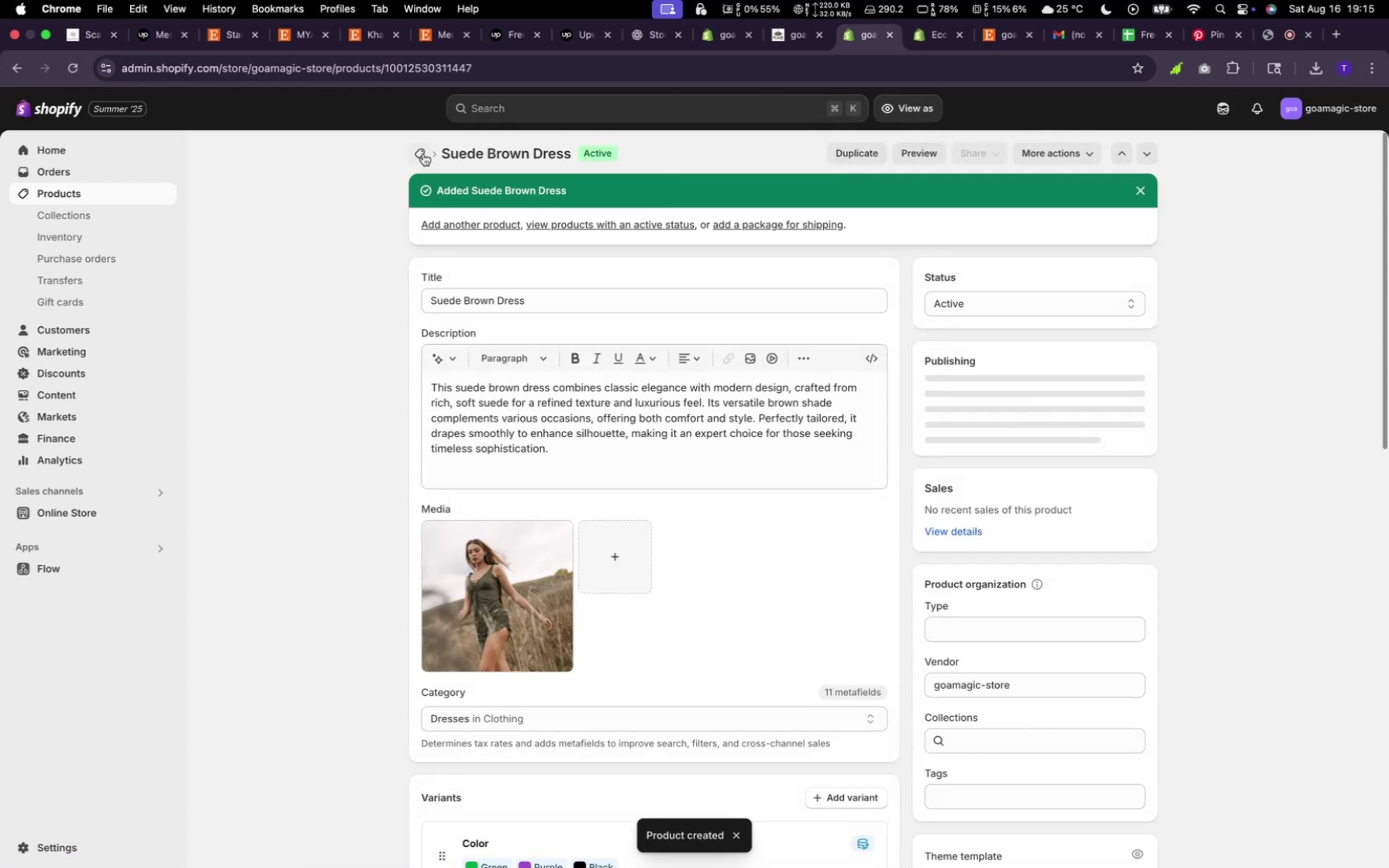 